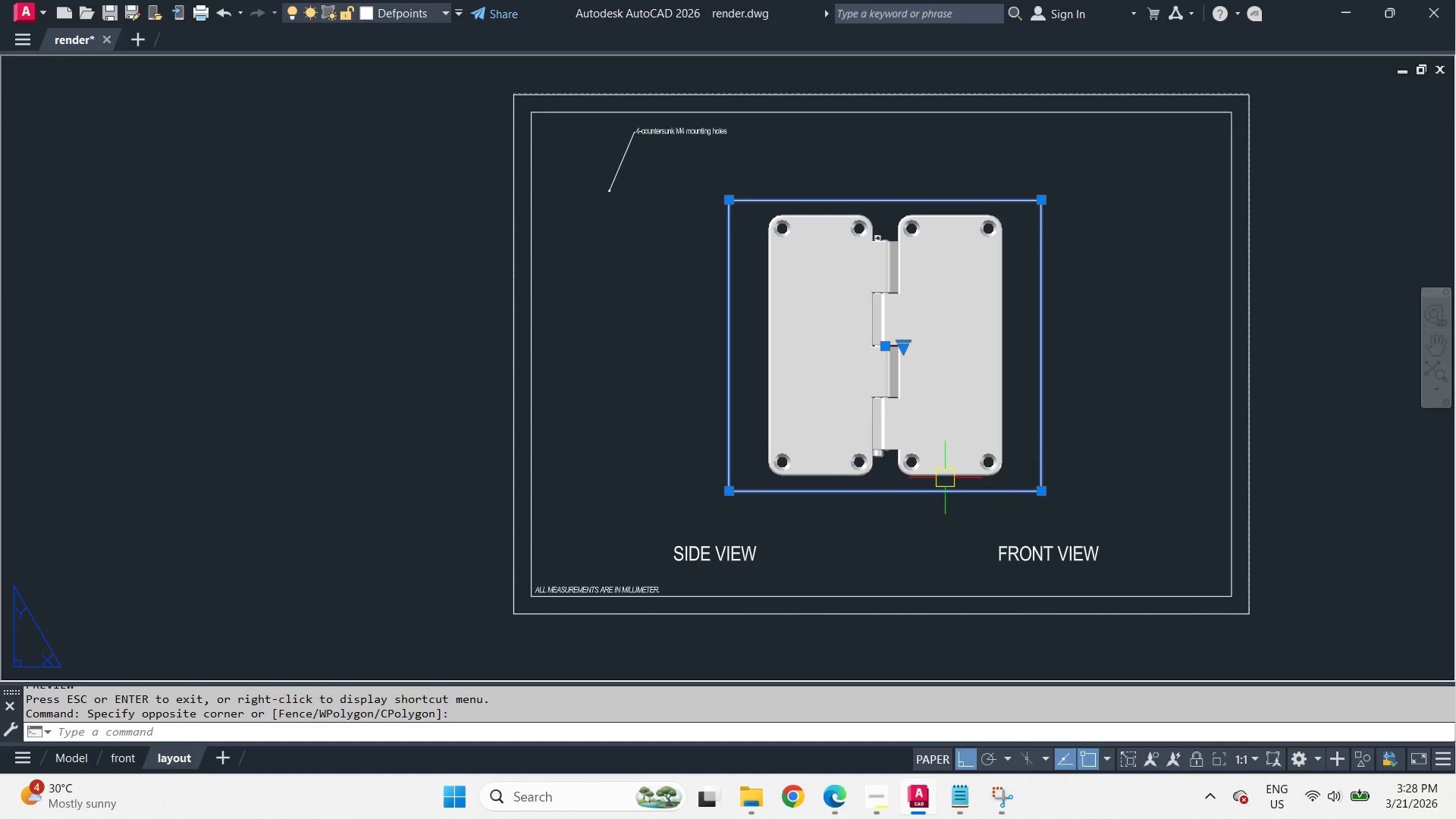 
key(Space)
 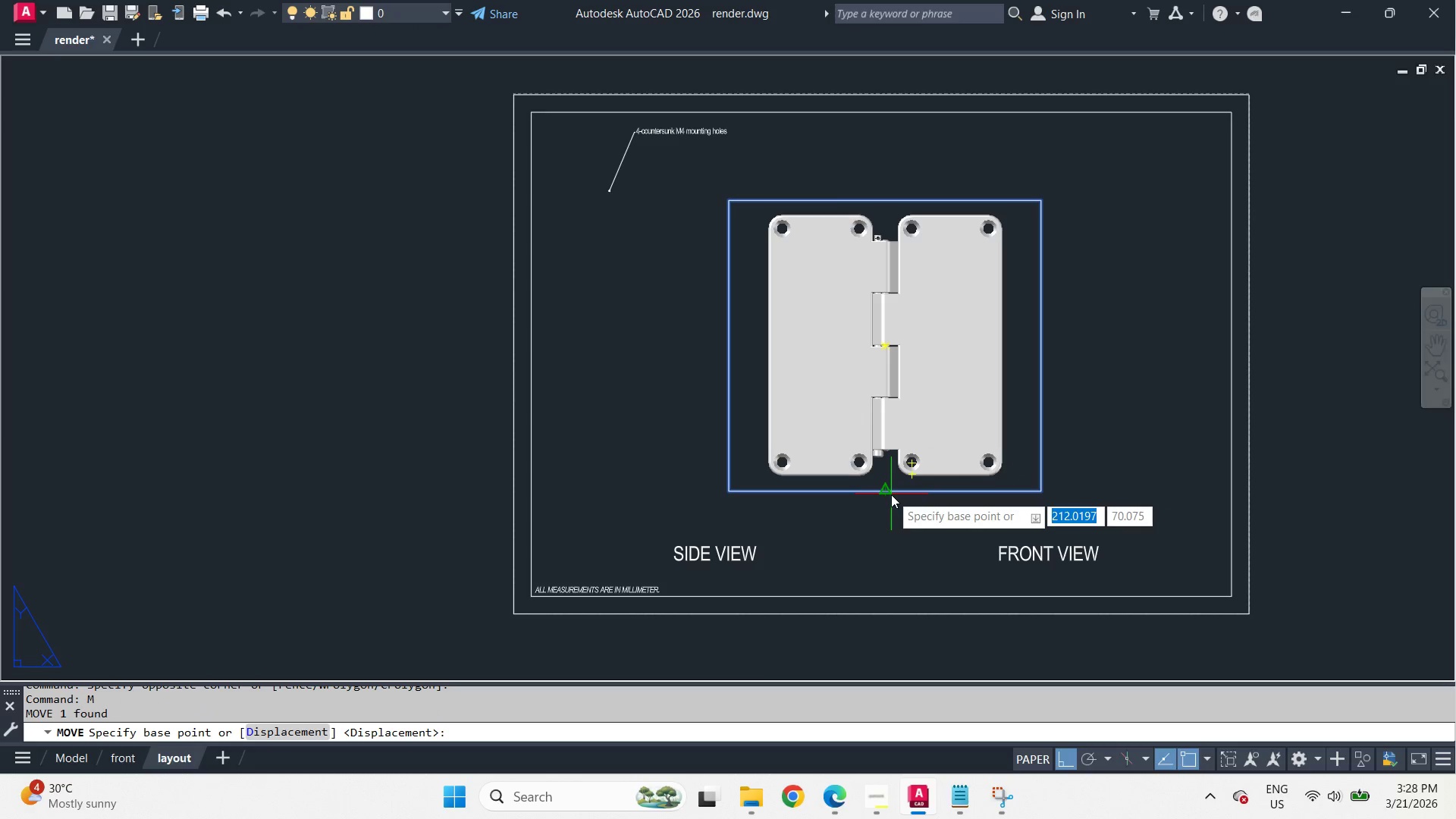 
left_click([891, 494])
 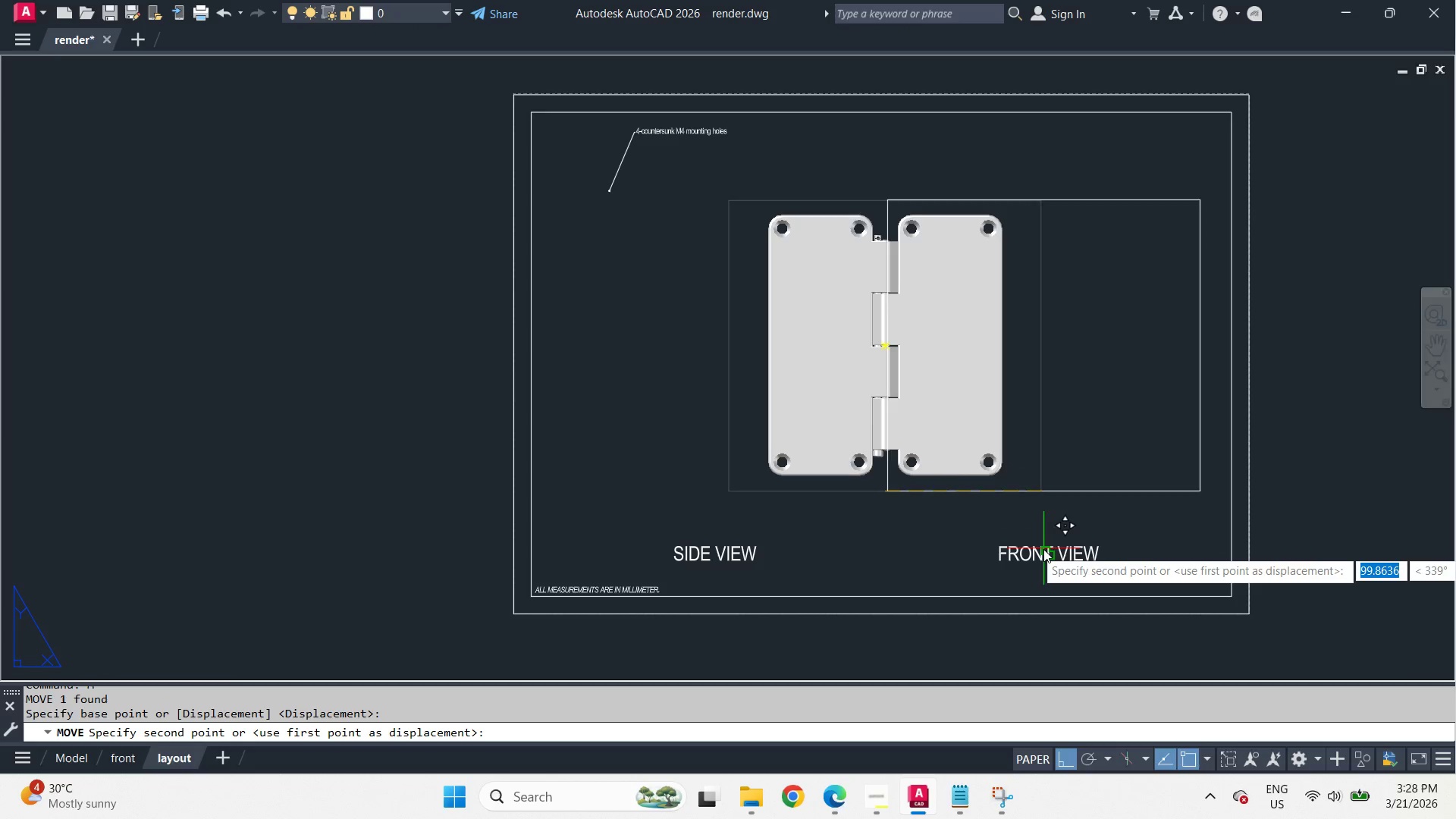 
left_click([1043, 549])
 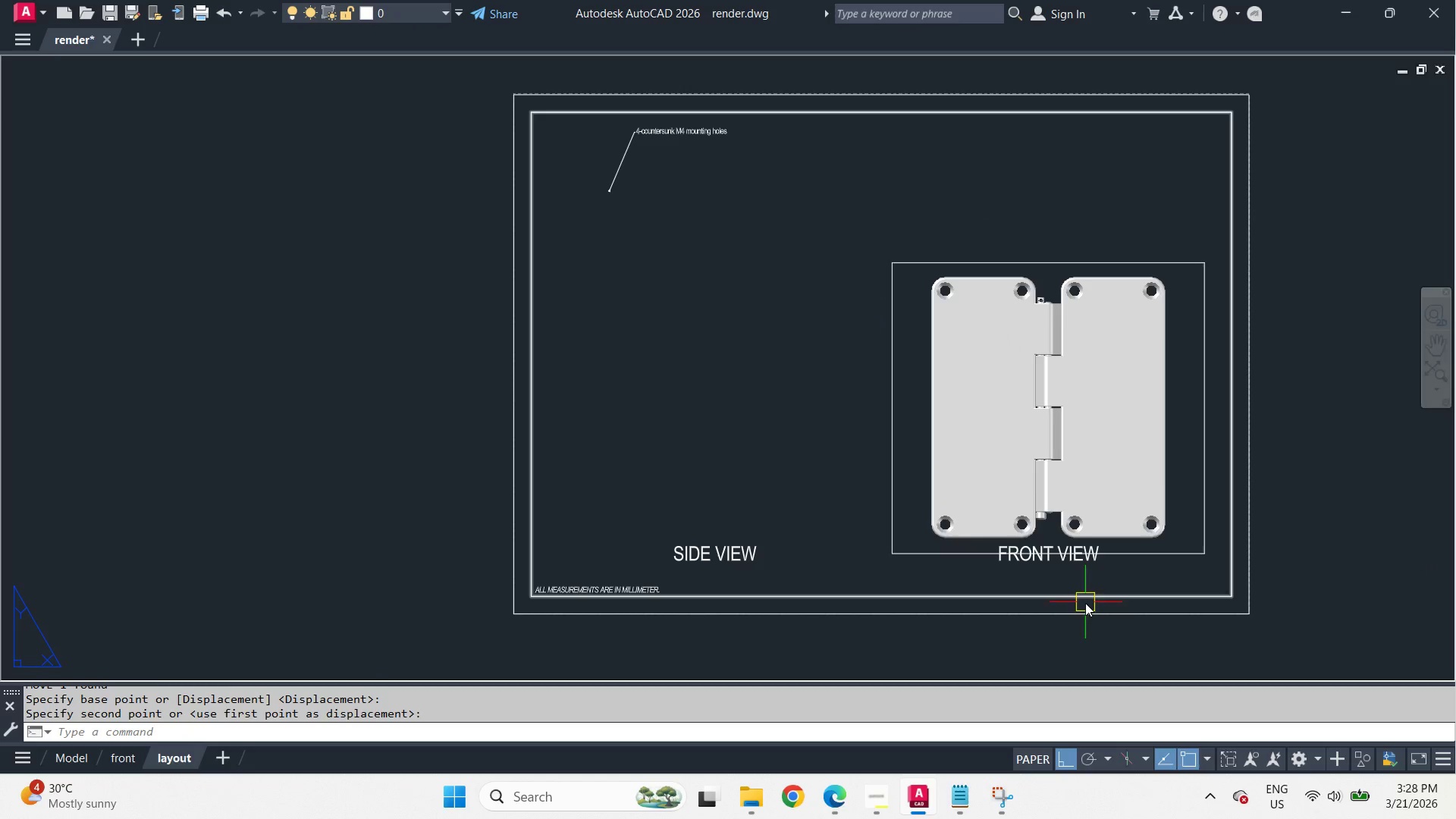 
left_click([1030, 566])
 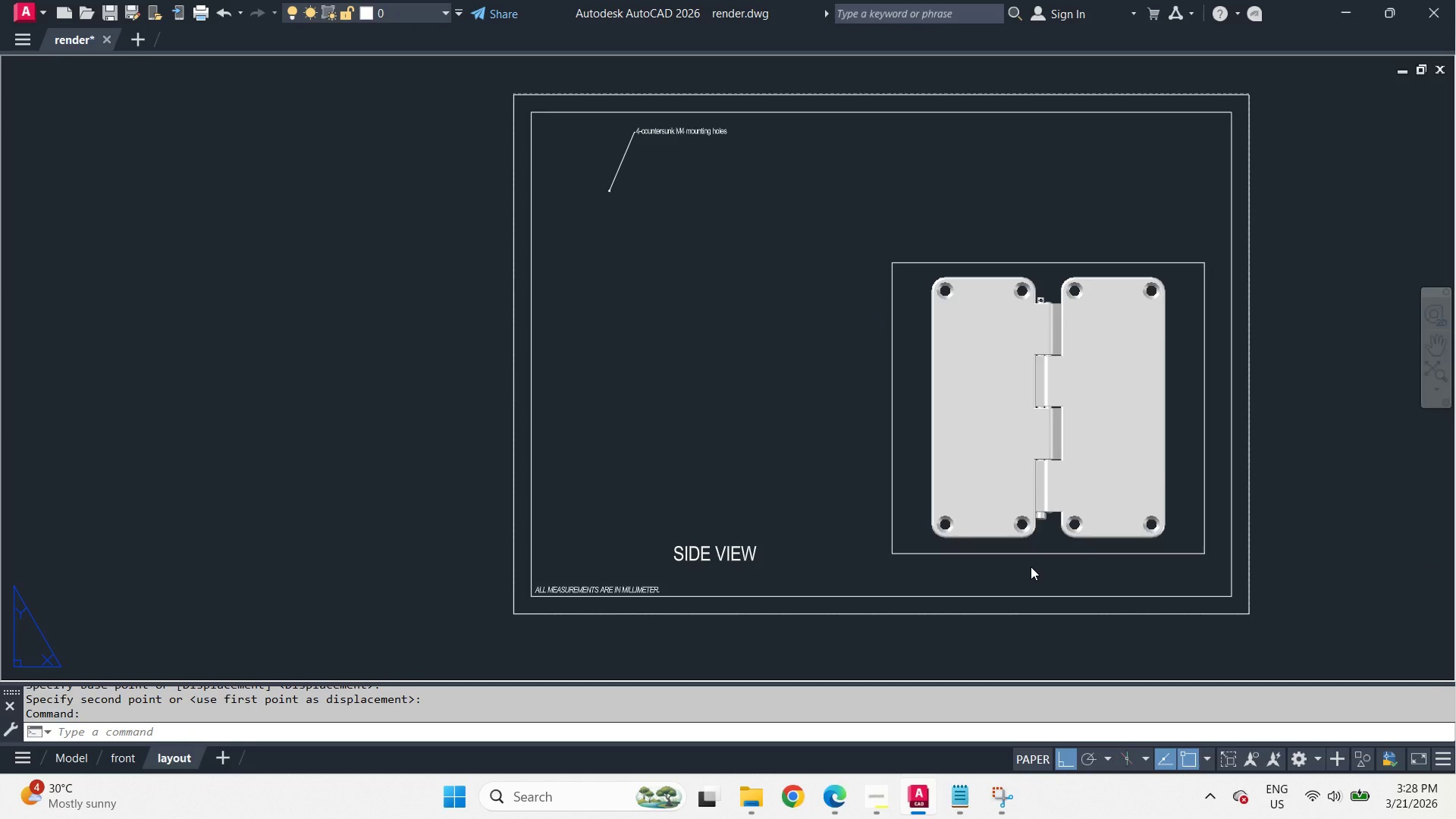 
key(Control+A)
 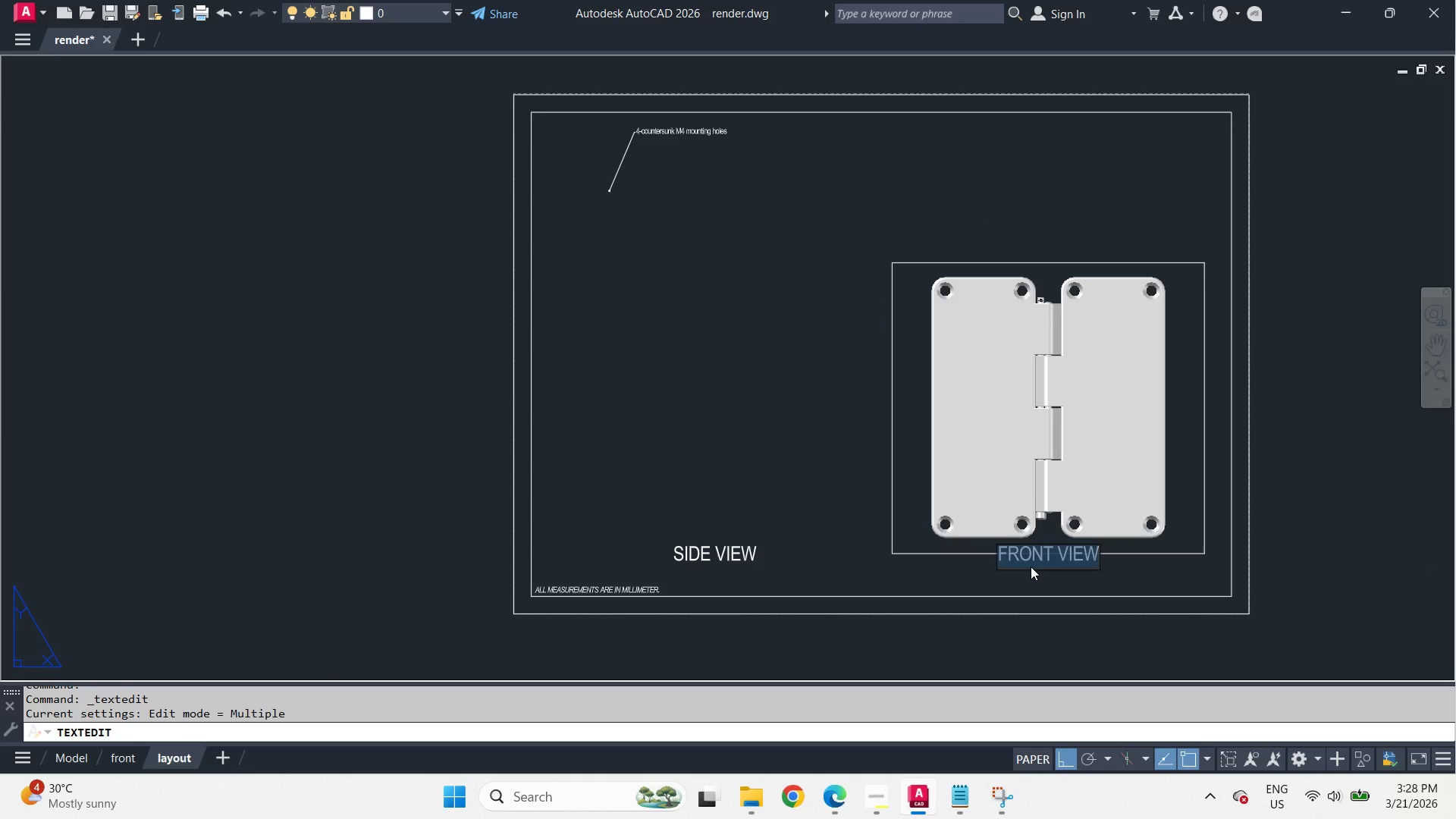 
type(top viewTOP VIEW)
 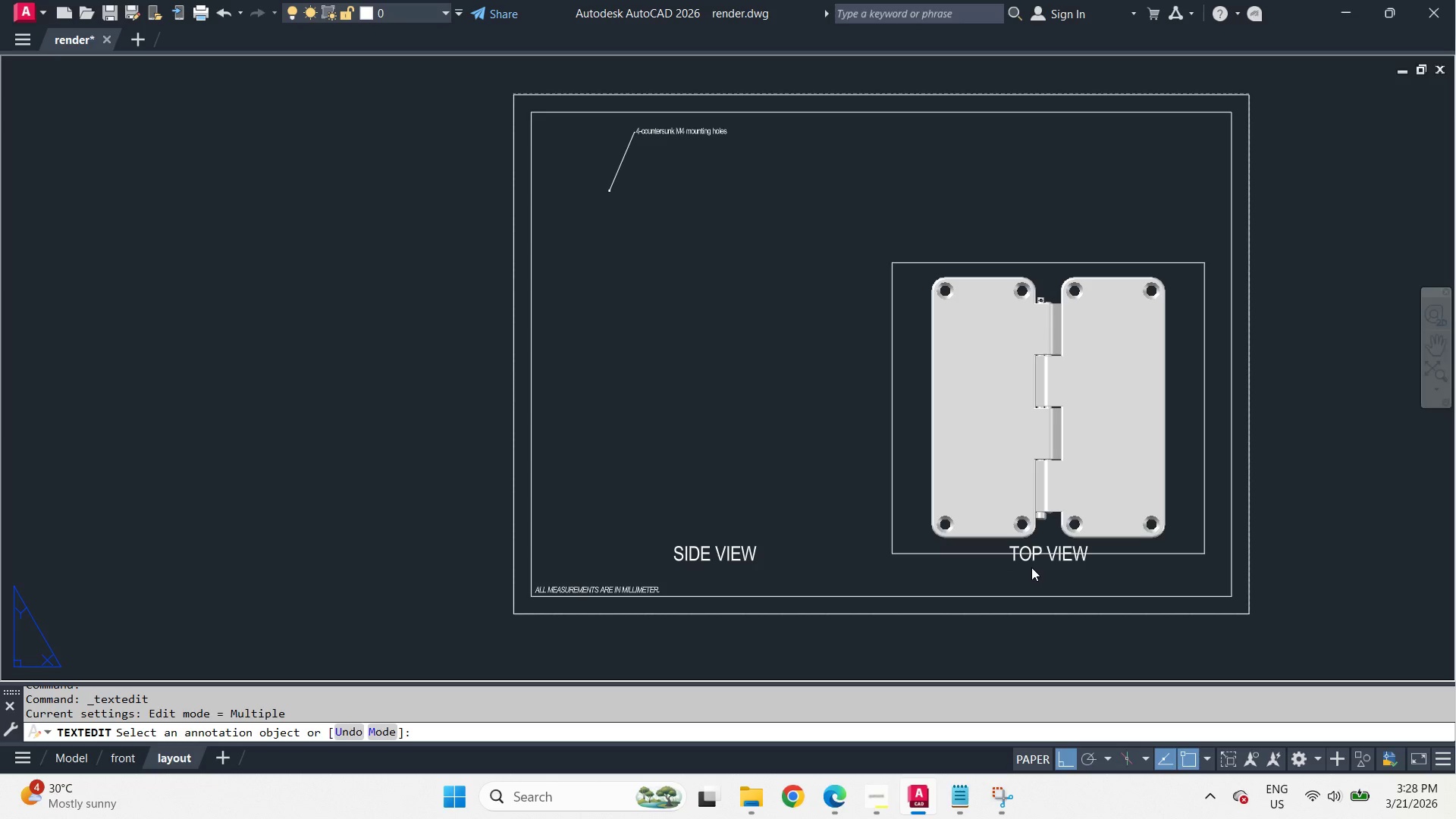 
hold_key(key=Backspace, duration=0.97)
 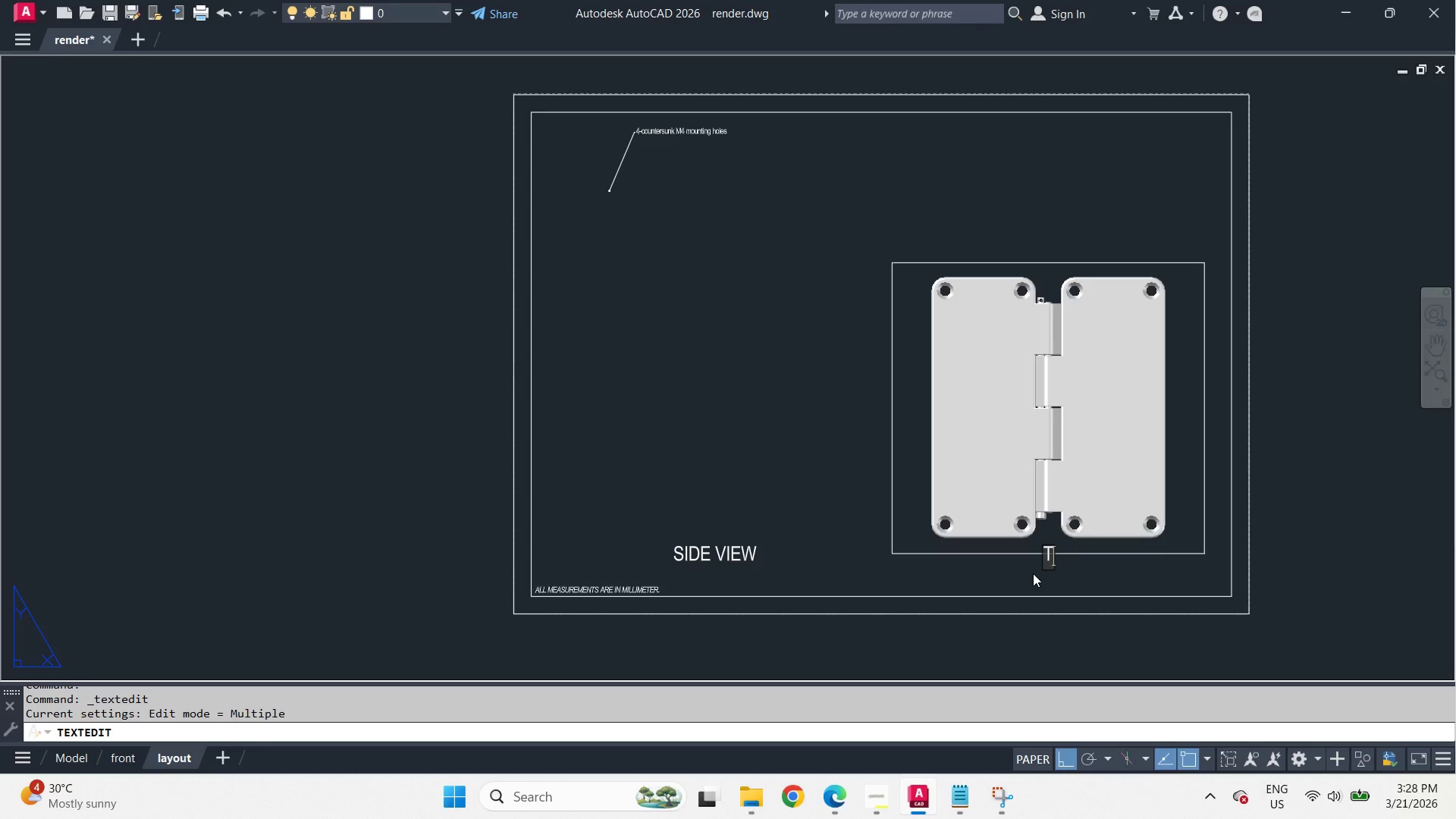 
key(Enter)
 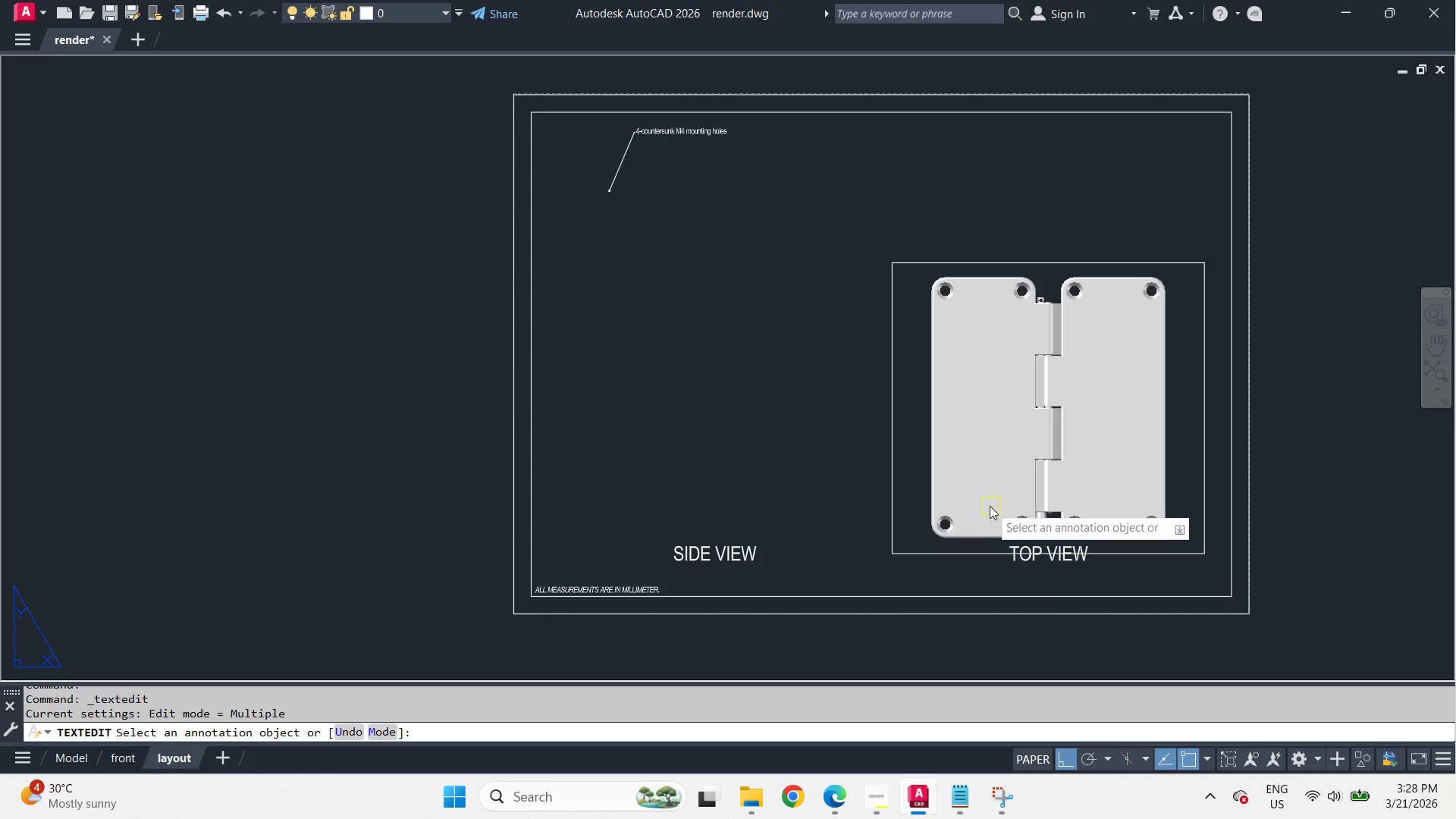 
key(Space)
 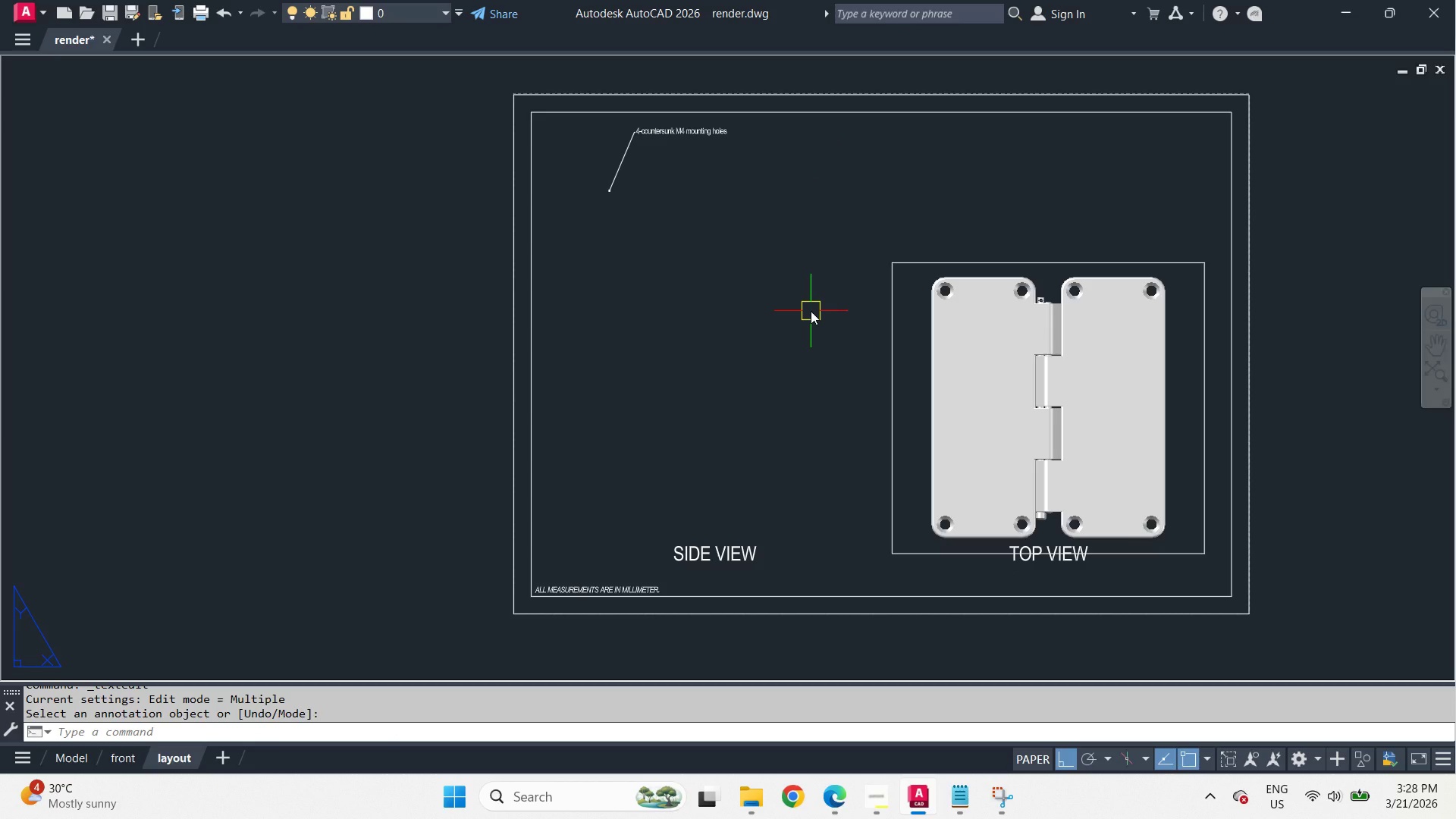 
type(PRE )
 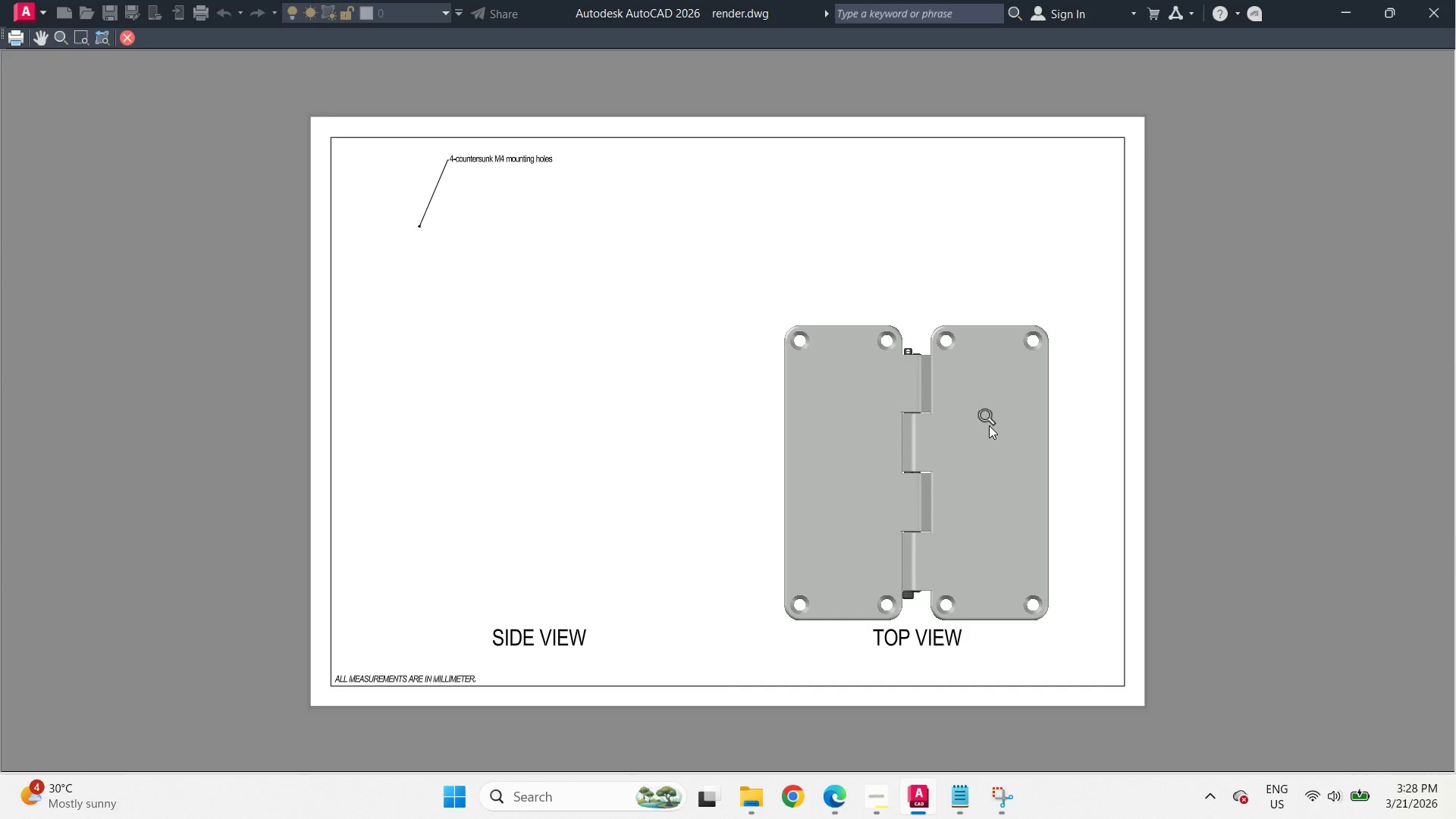 
scroll: coordinate [965, 522], scroll_direction: up, amount: 1.0
 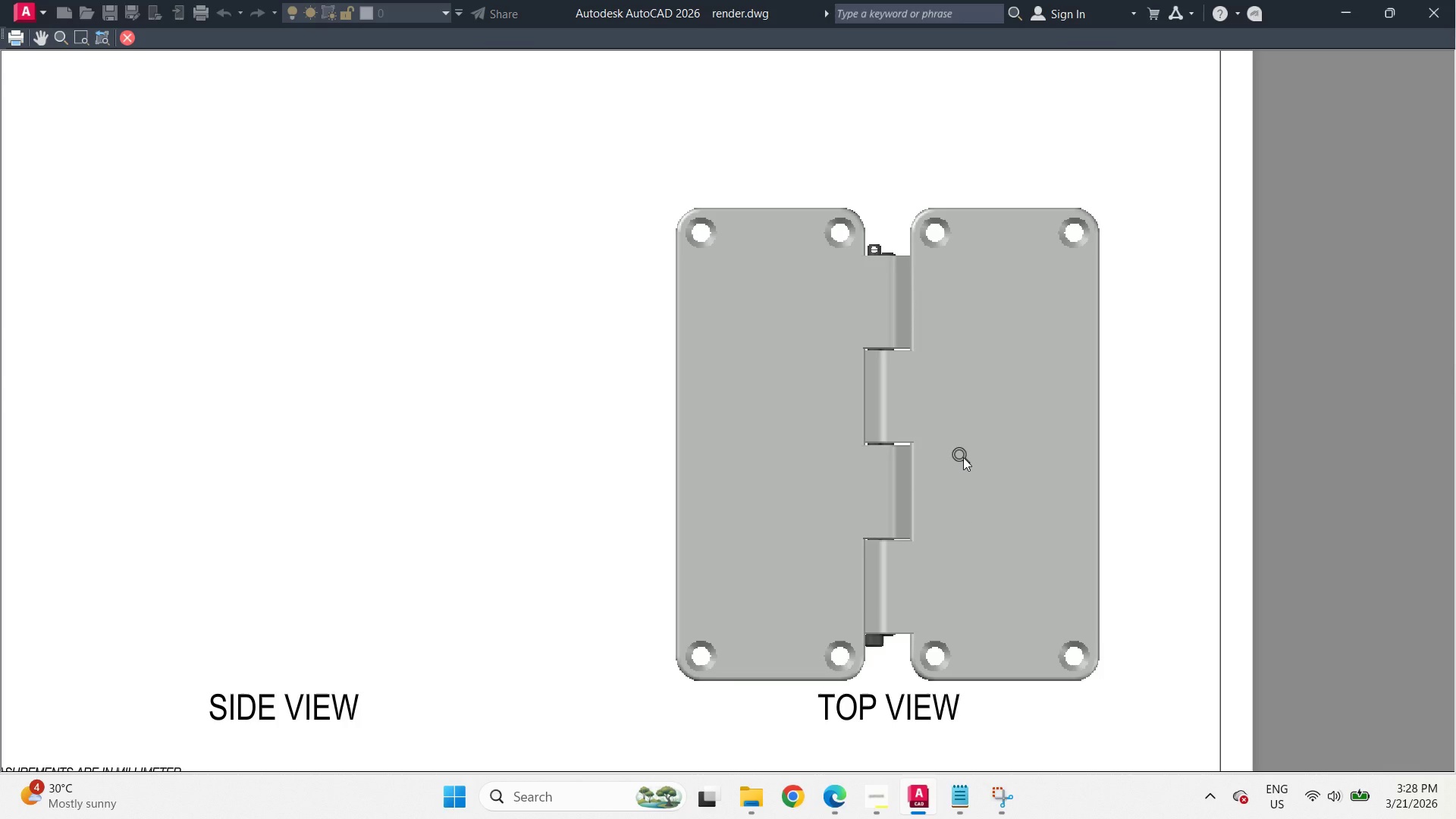 
scroll: coordinate [963, 457], scroll_direction: down, amount: 1.0
 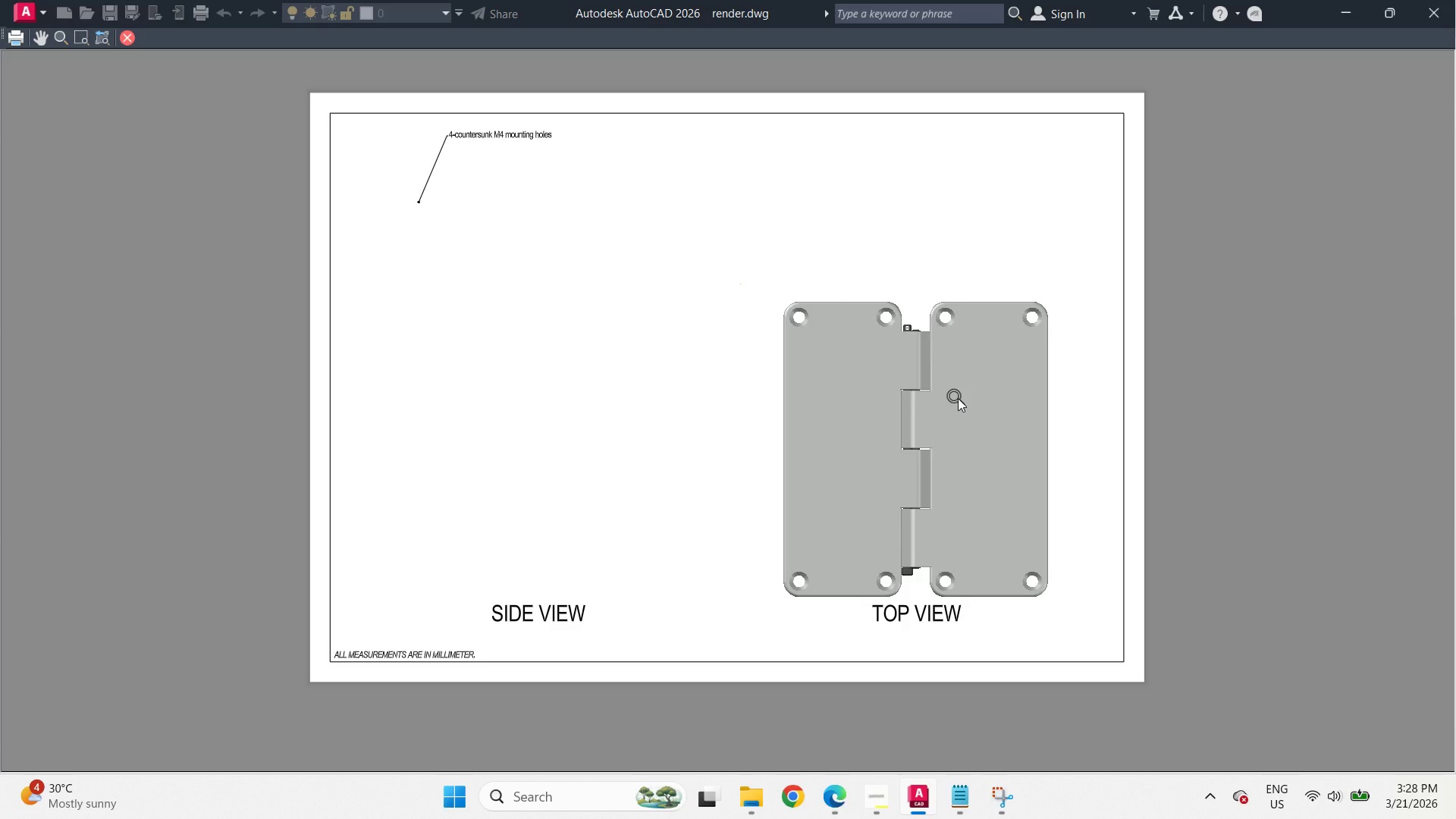 
key(Escape)
 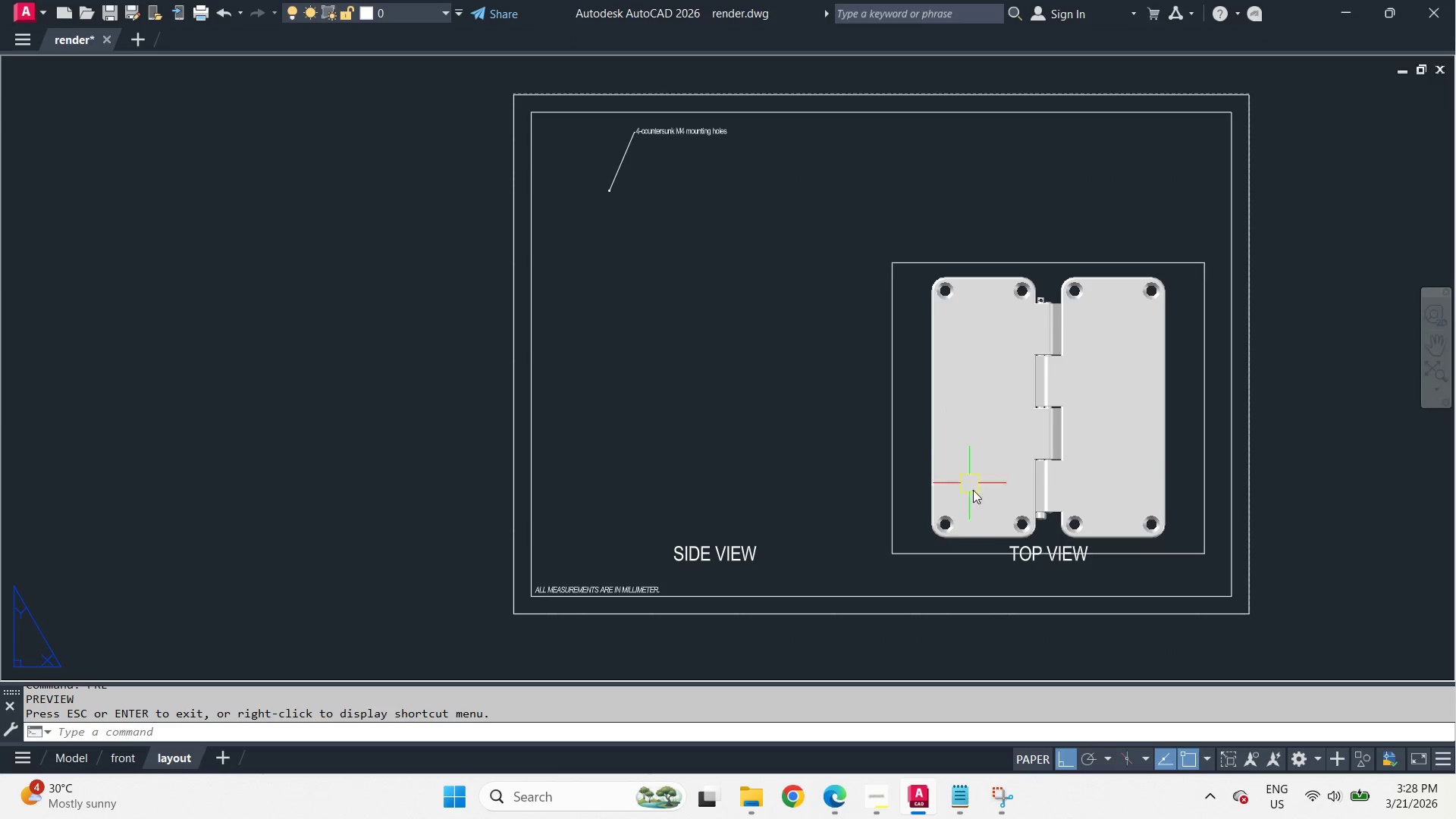 
key(D)
 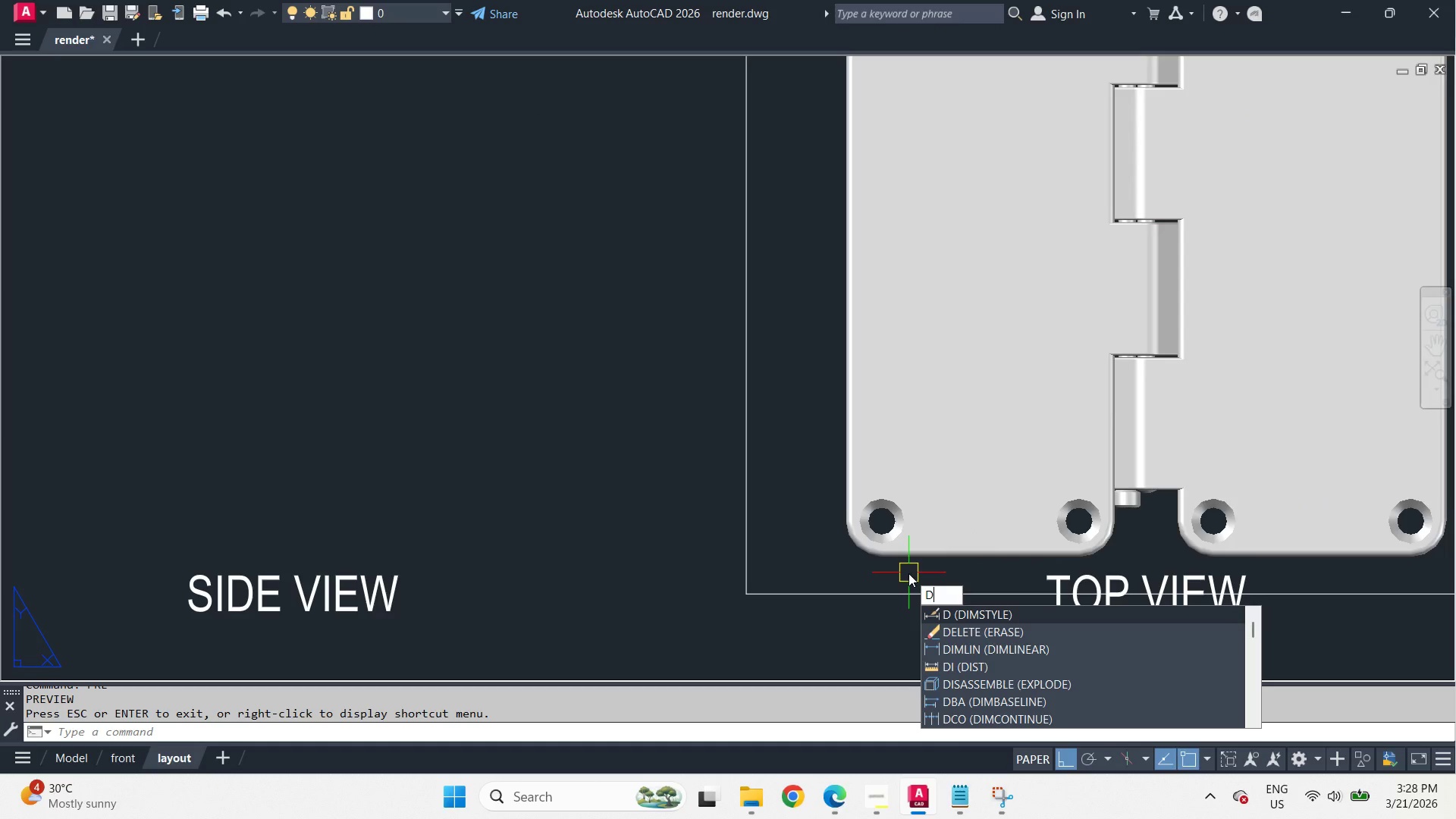 
scroll: coordinate [977, 530], scroll_direction: up, amount: 2.0
 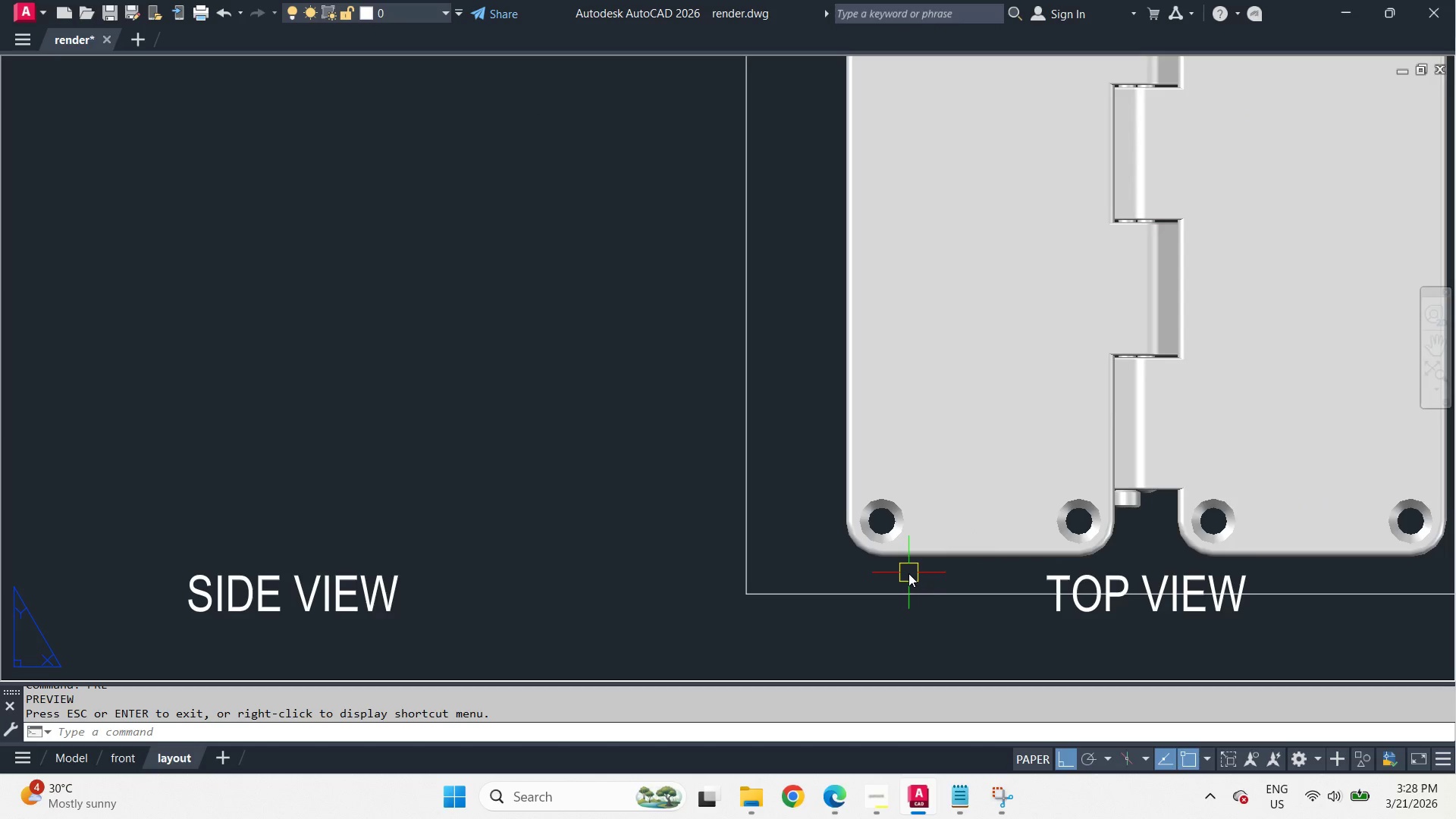 
type(LI )
 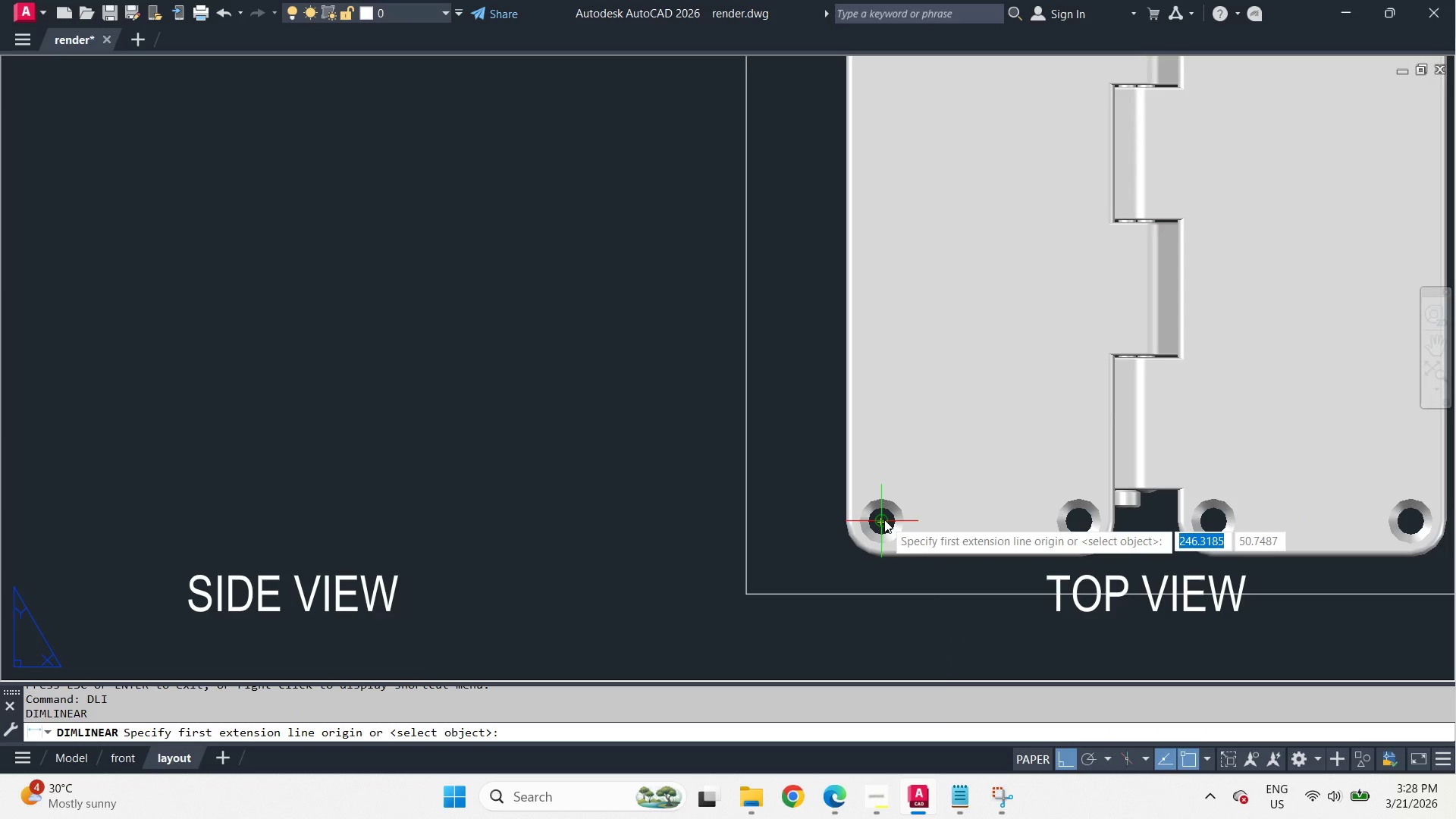 
left_click([884, 519])
 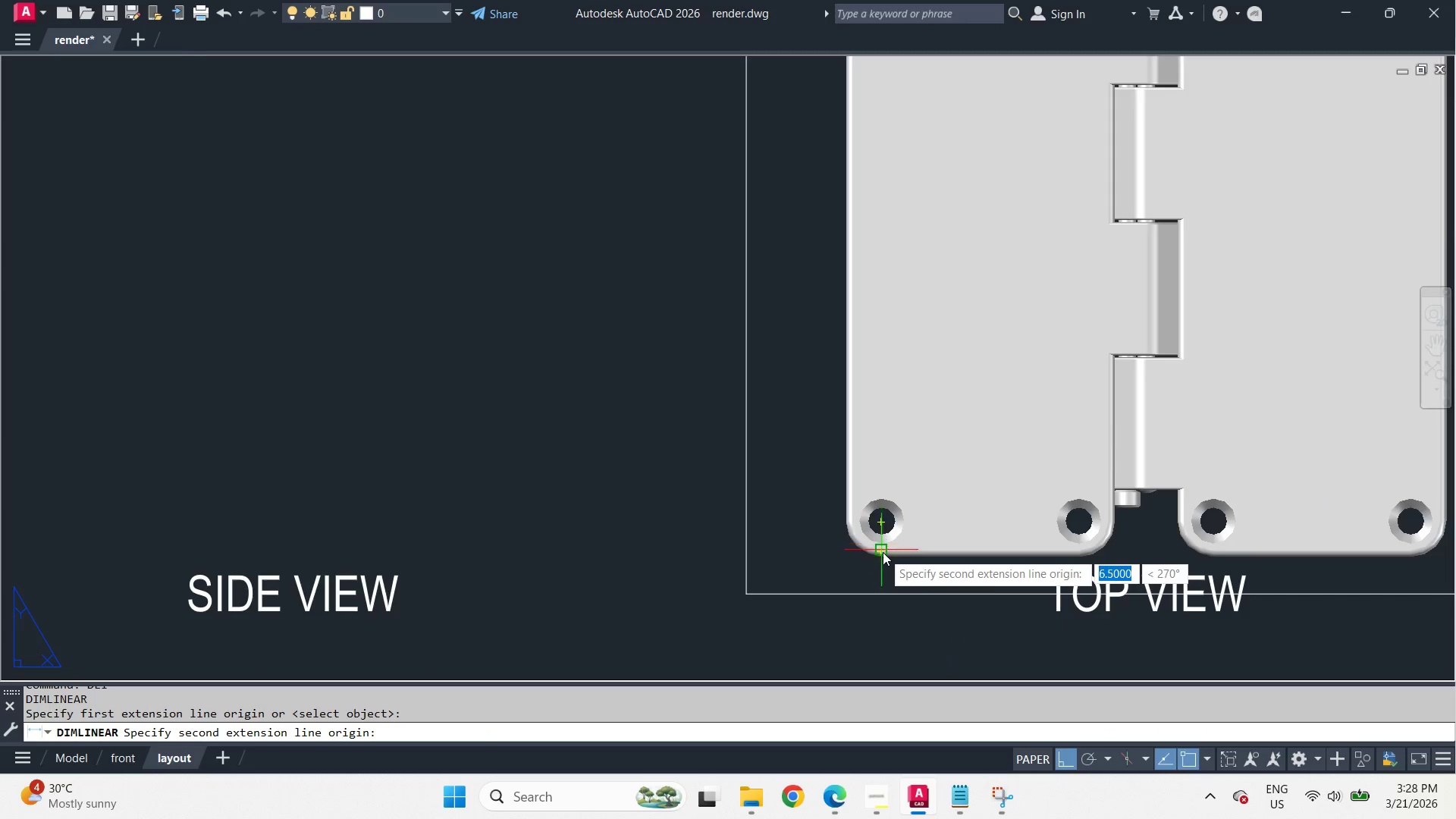 
scroll: coordinate [883, 552], scroll_direction: down, amount: 2.0
 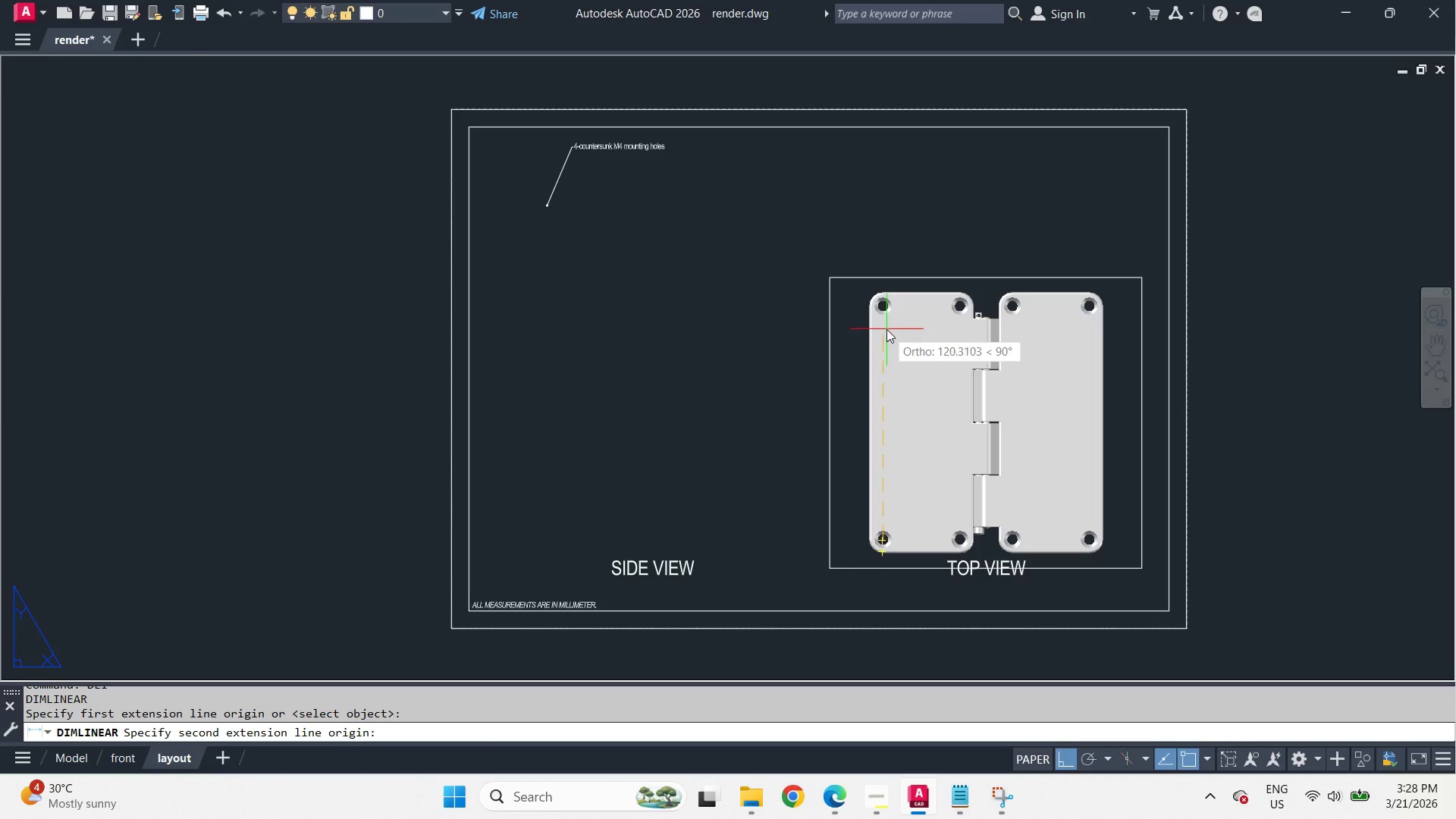 
left_click_drag(start_coordinate=[880, 274], to_coordinate=[877, 278])
 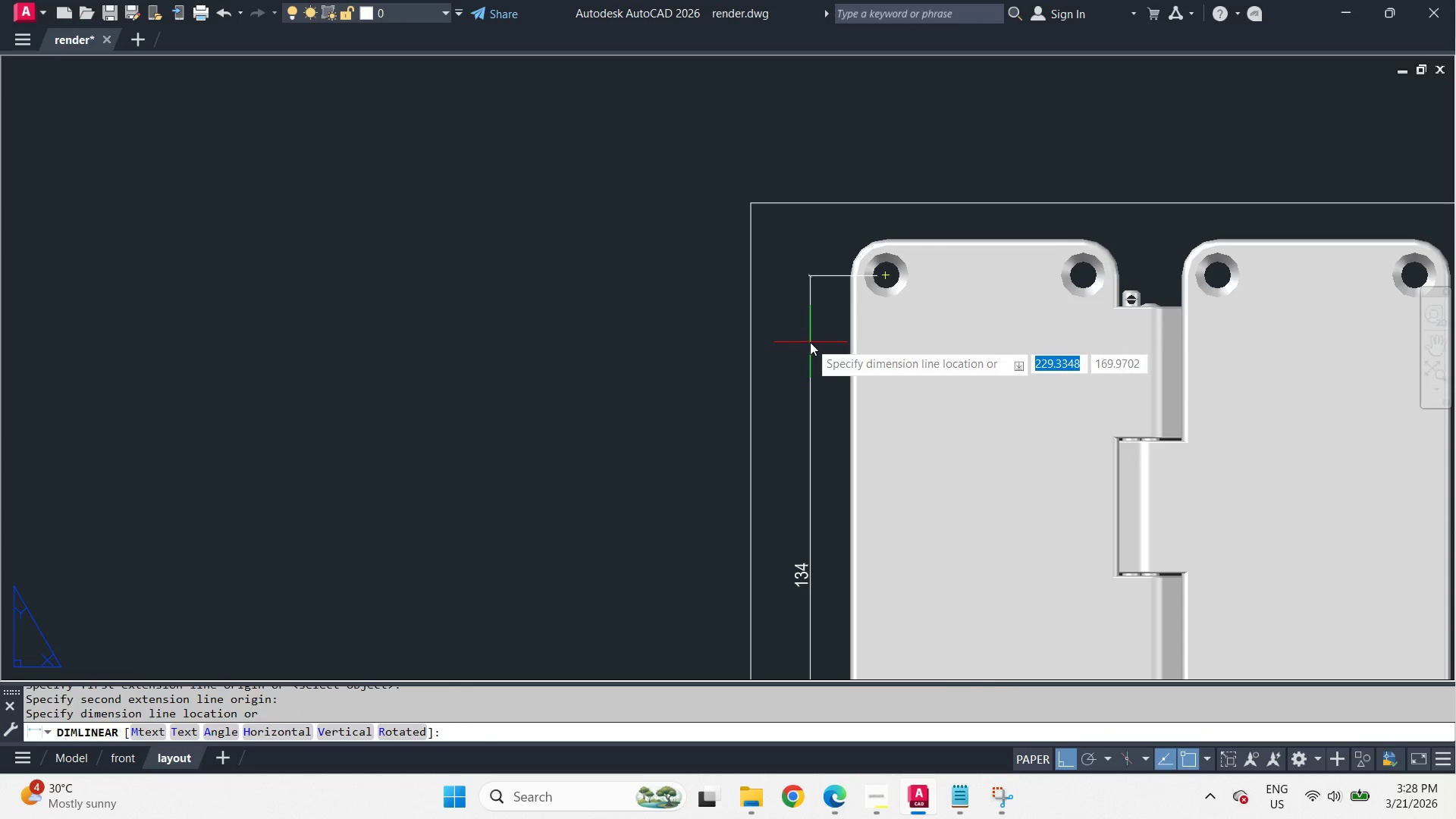 
scroll: coordinate [879, 323], scroll_direction: up, amount: 2.0
 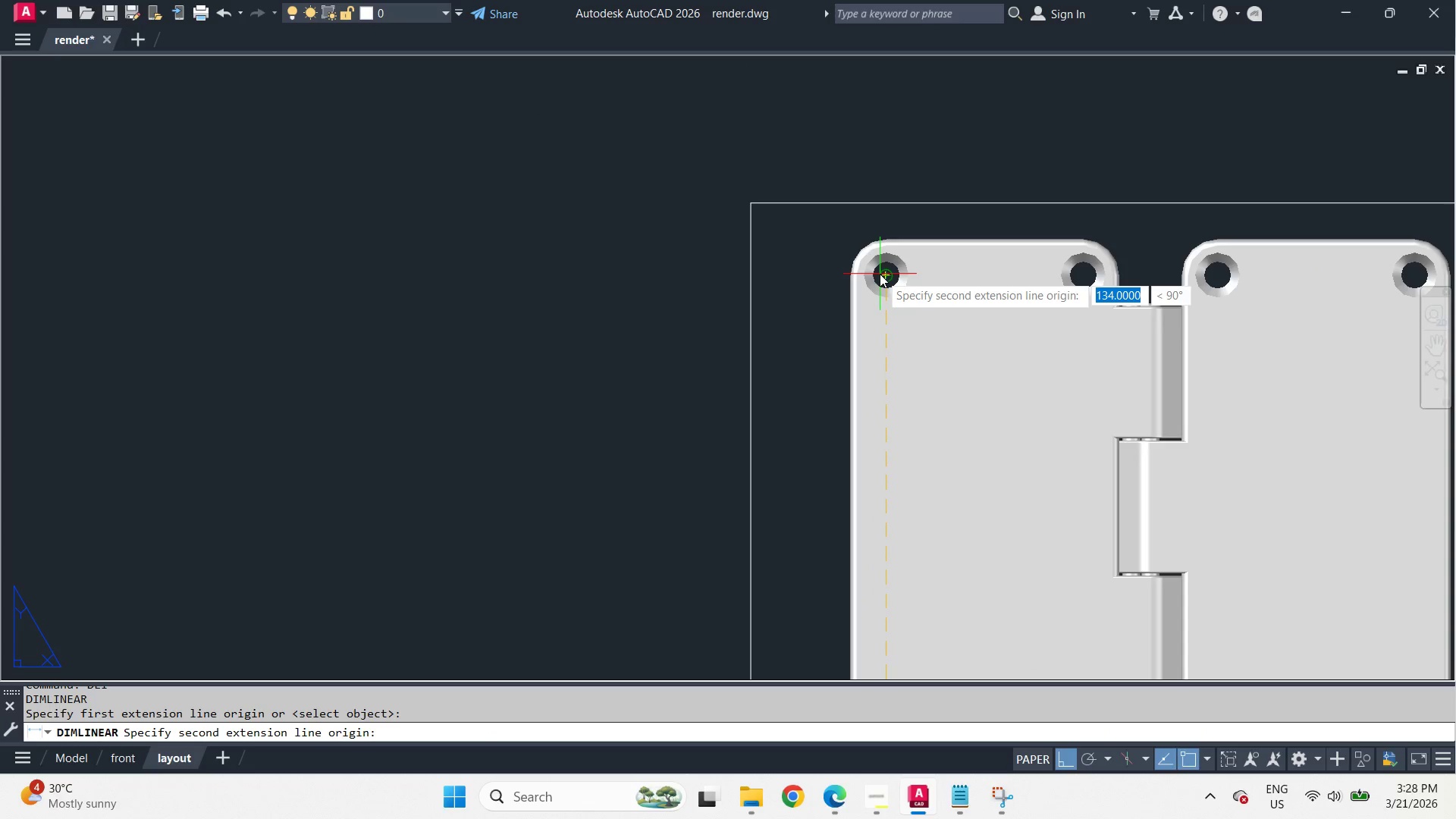 
scroll: coordinate [810, 342], scroll_direction: down, amount: 1.0
 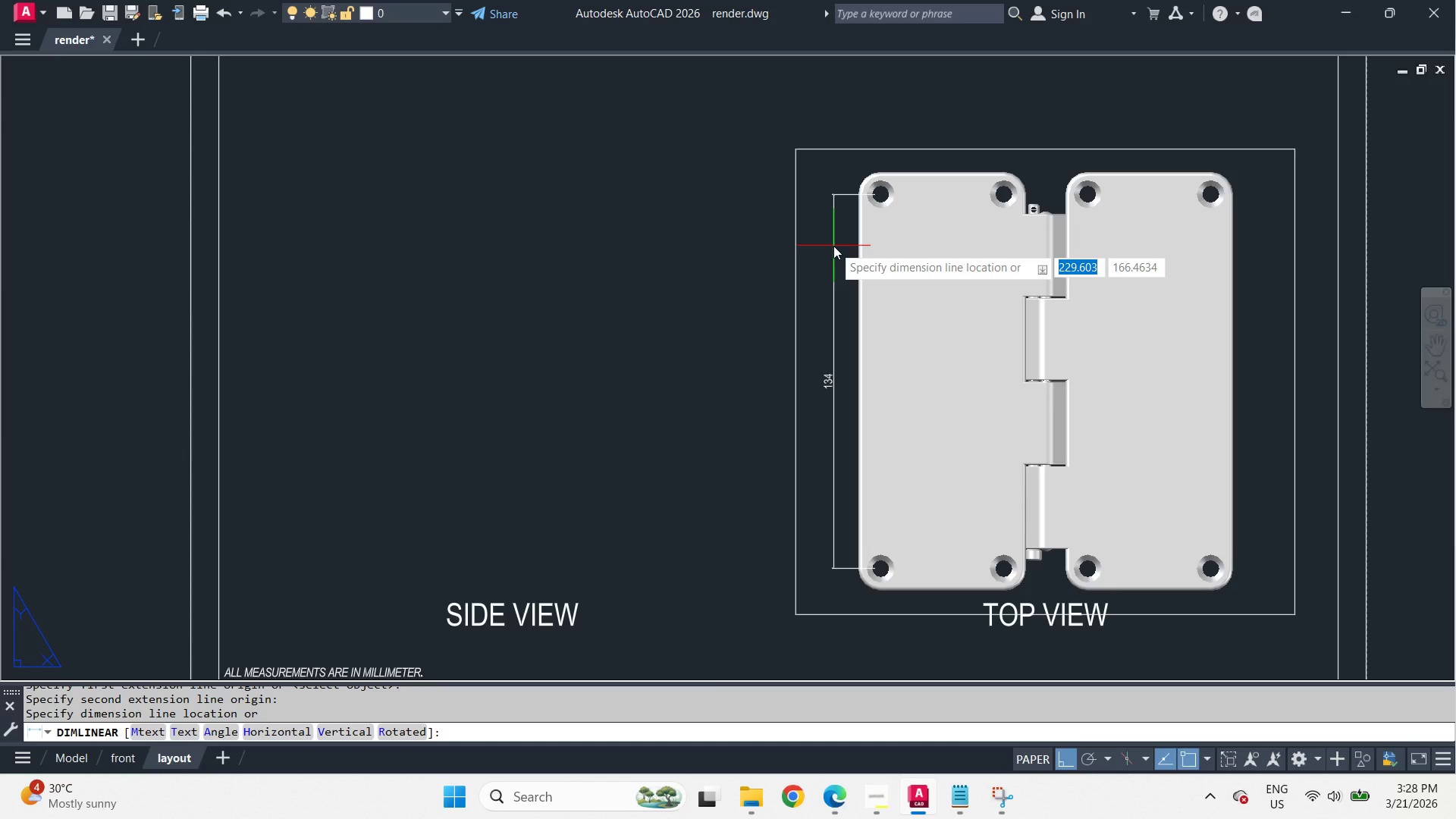 
wait(5.36)
 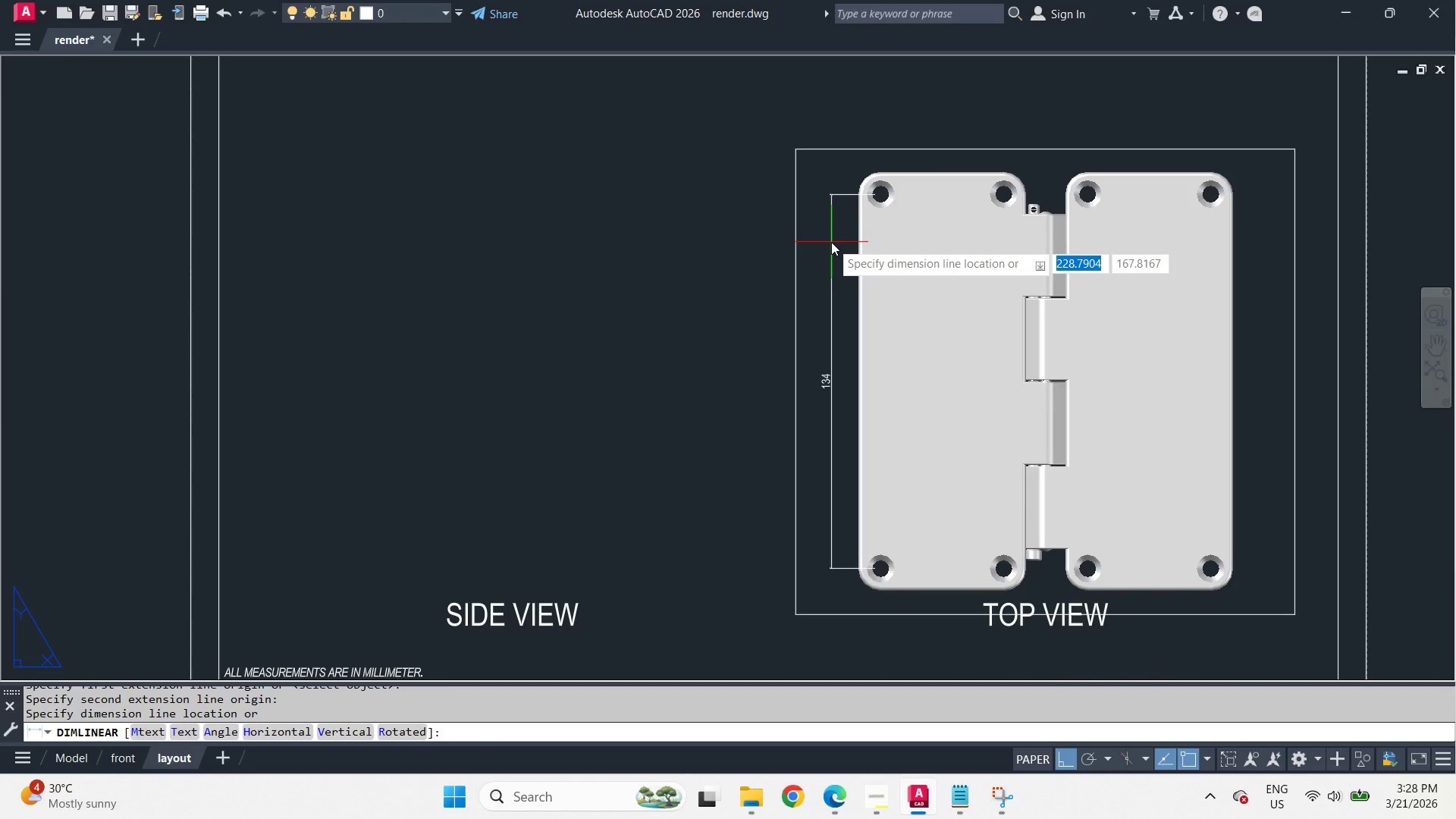 
left_click([834, 250])
 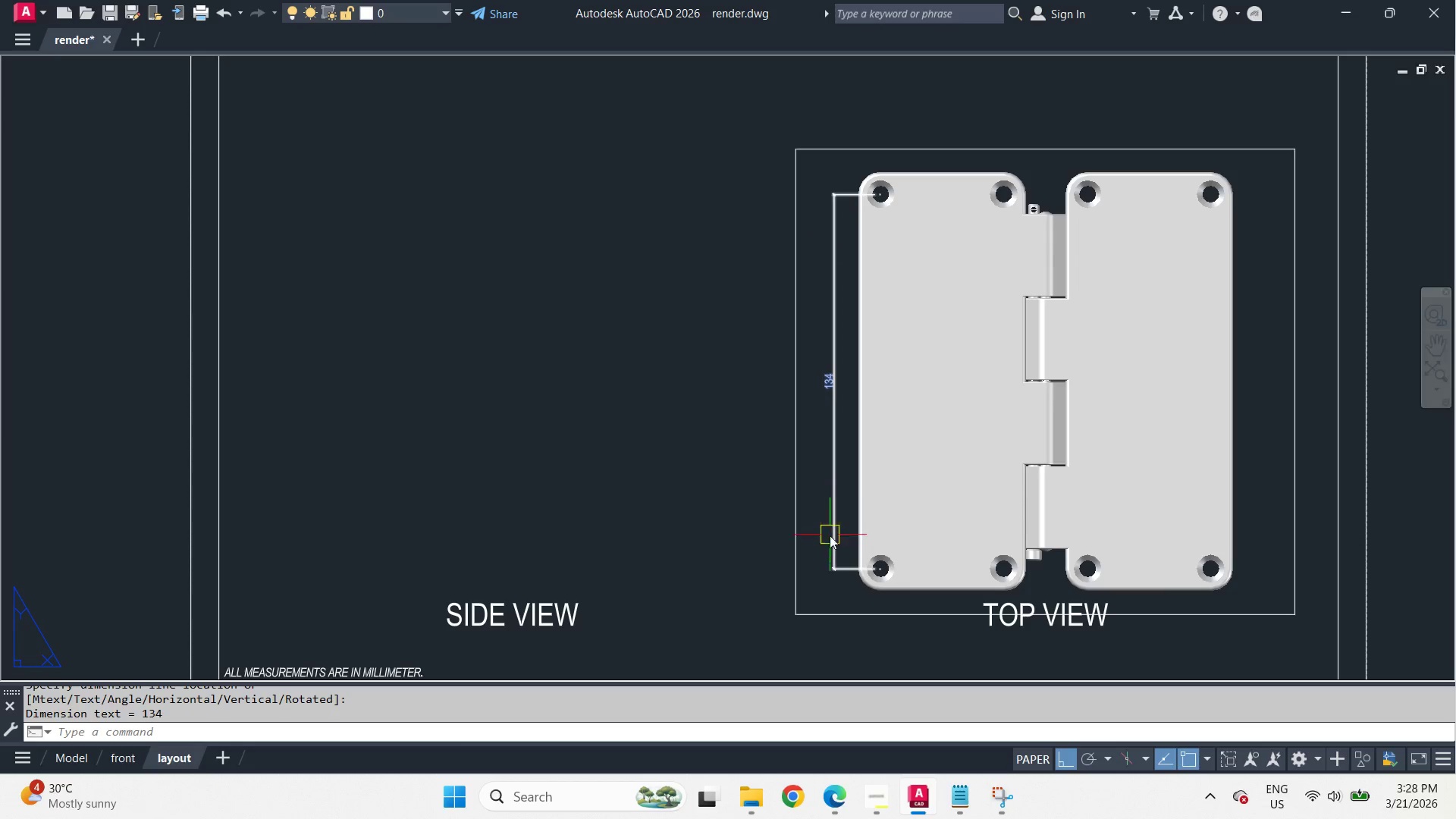 
scroll: coordinate [842, 598], scroll_direction: up, amount: 1.0
 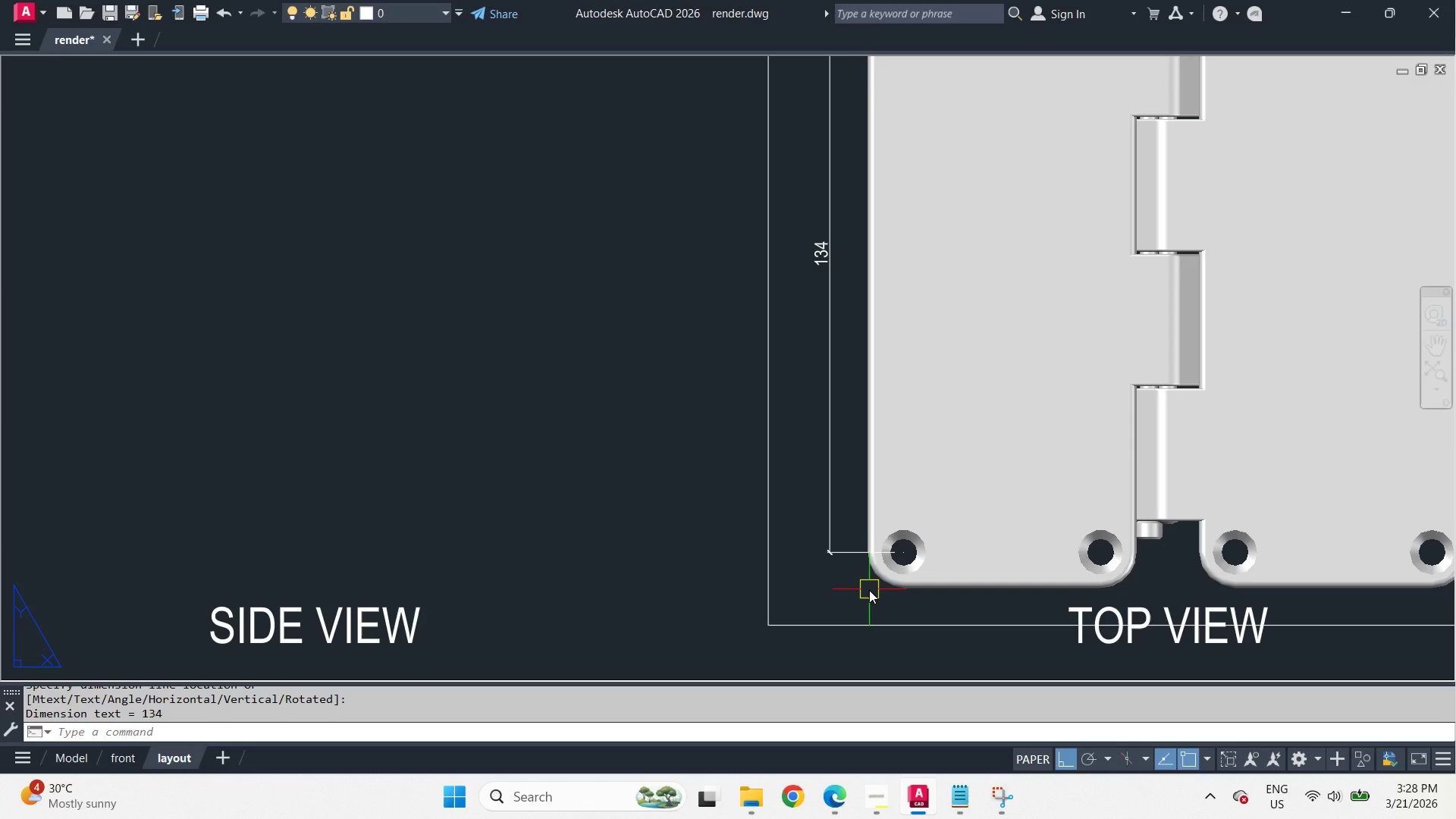 
type(DCO  )
 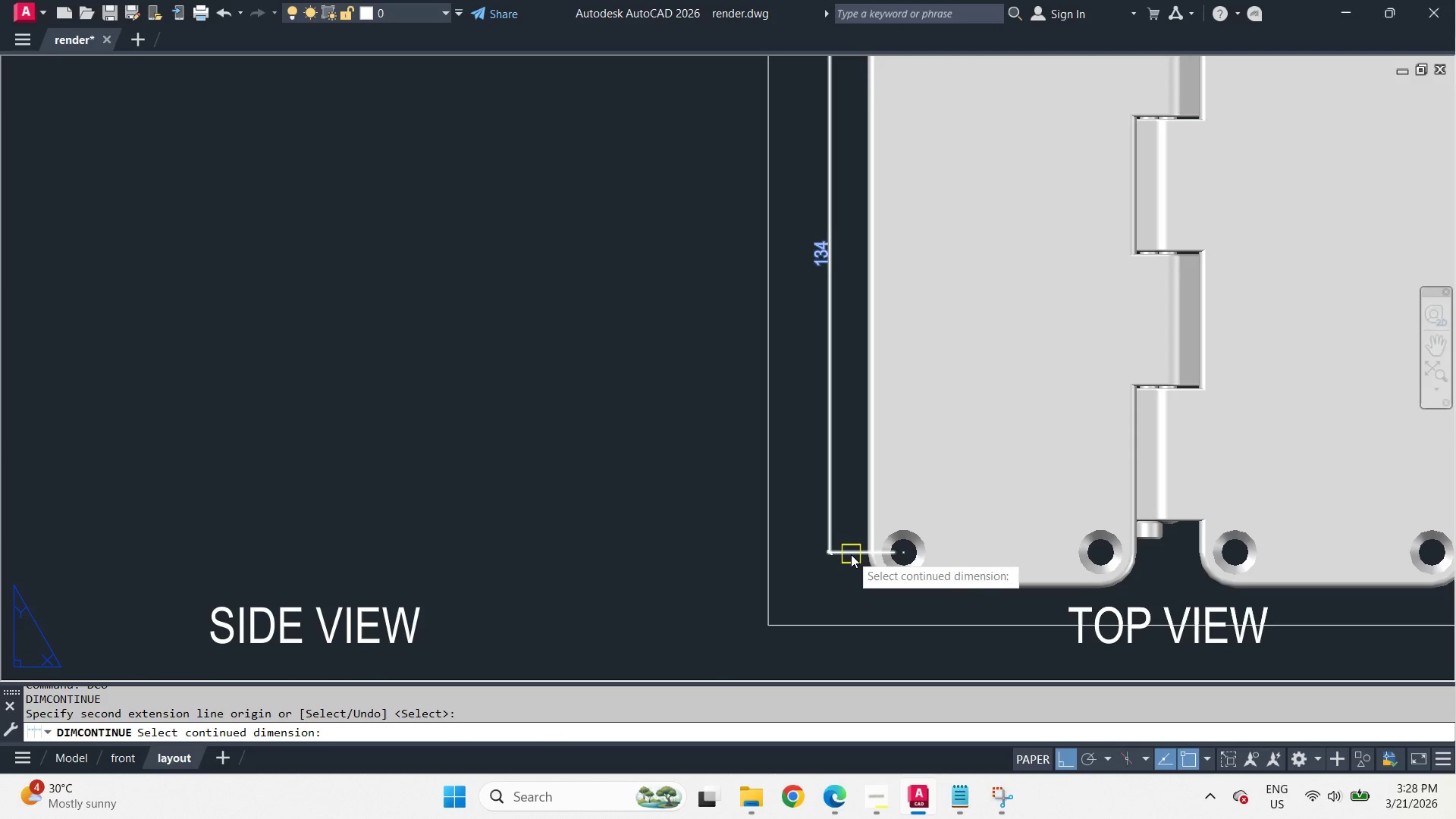 
left_click_drag(start_coordinate=[851, 554], to_coordinate=[854, 567])
 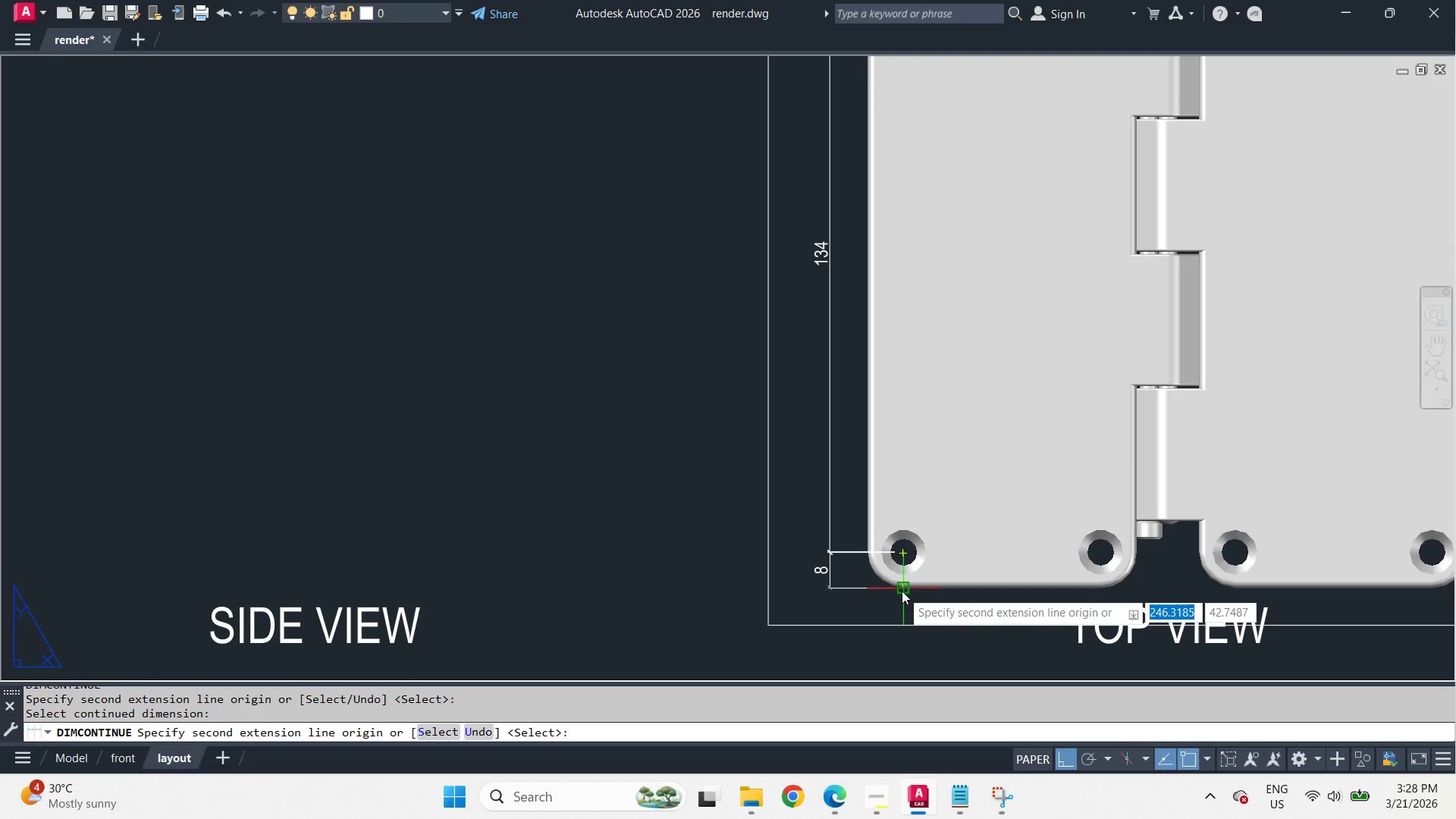 
left_click([902, 591])
 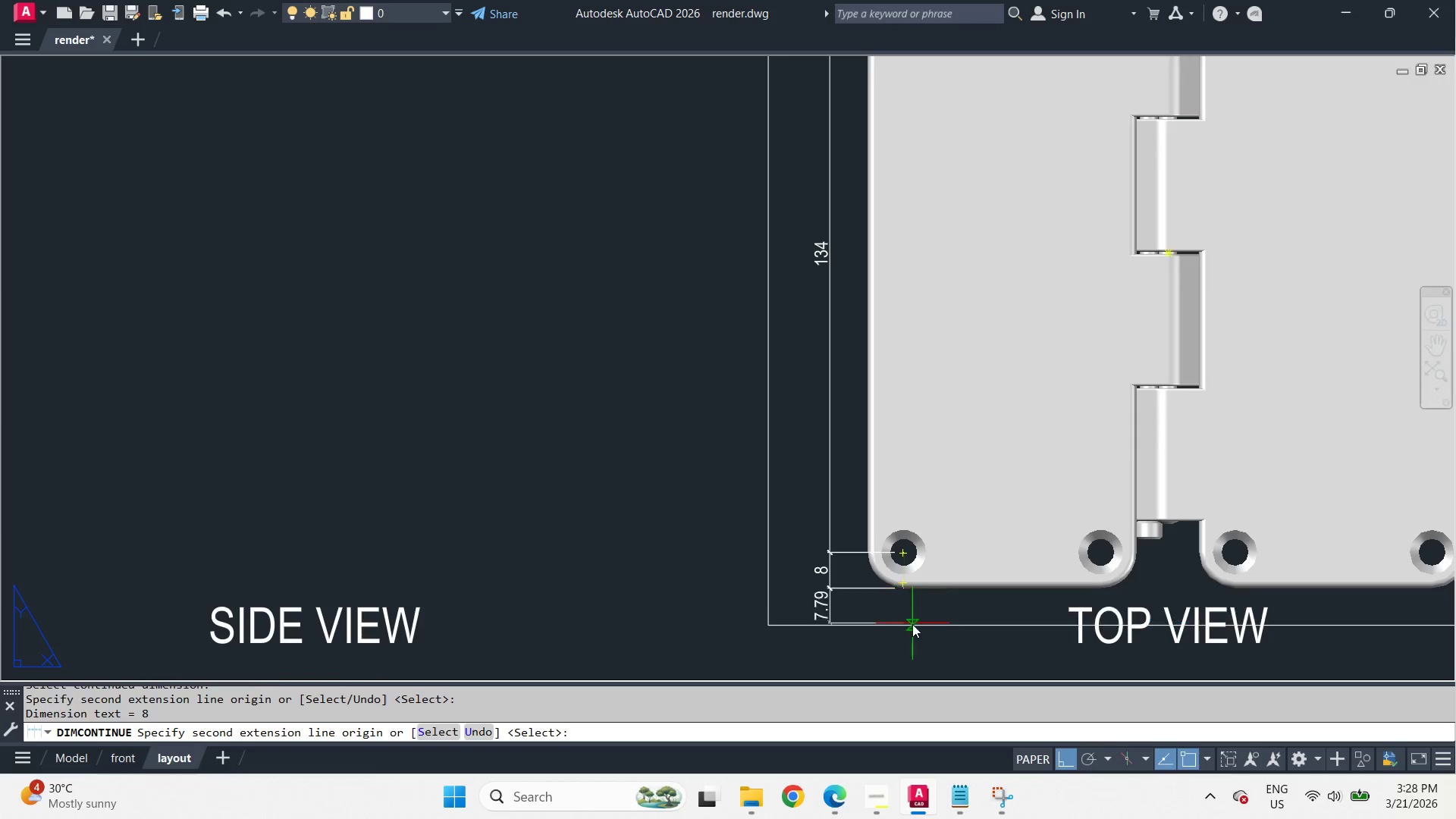 
key(Space)
 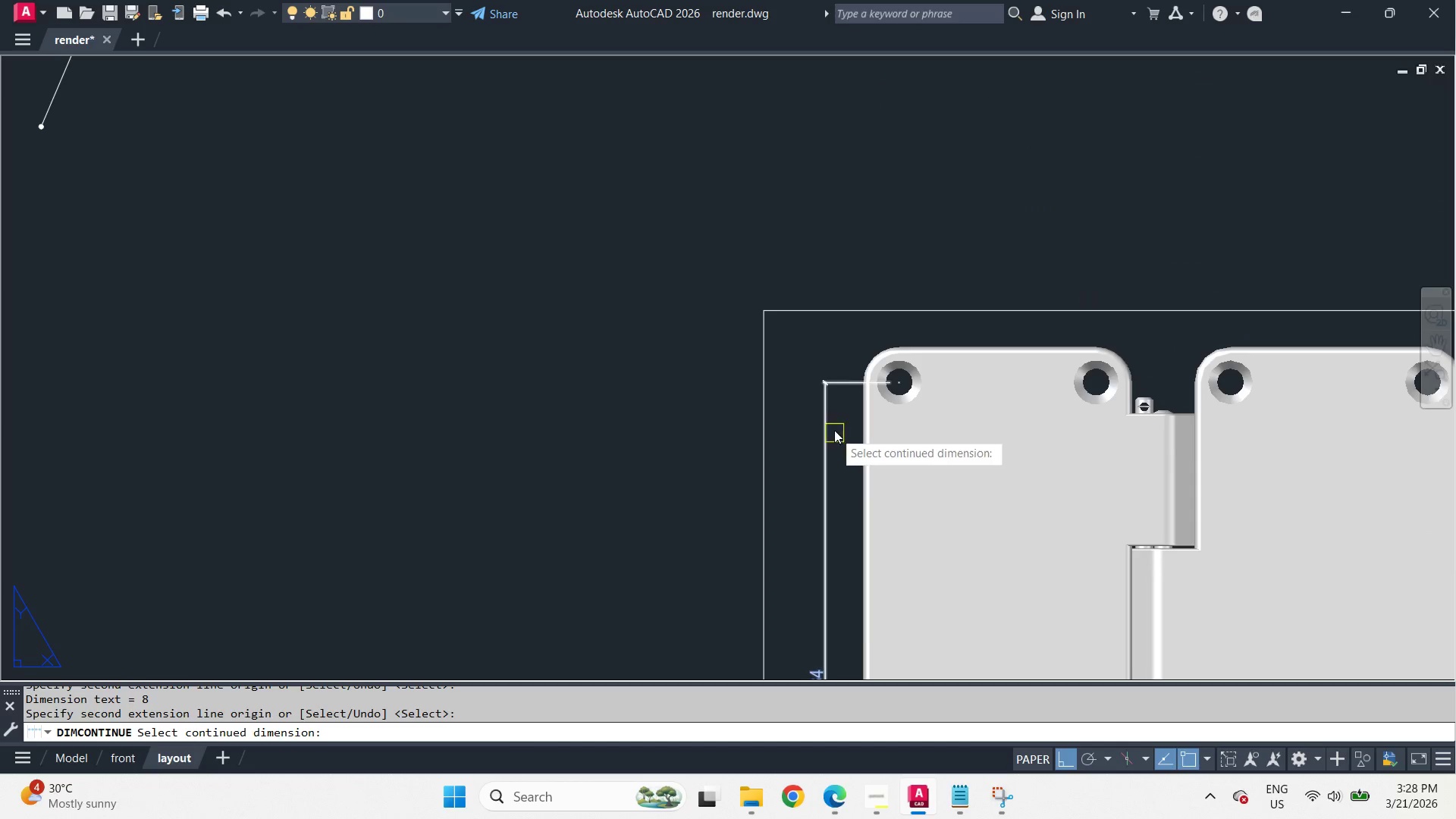 
left_click([835, 387])
 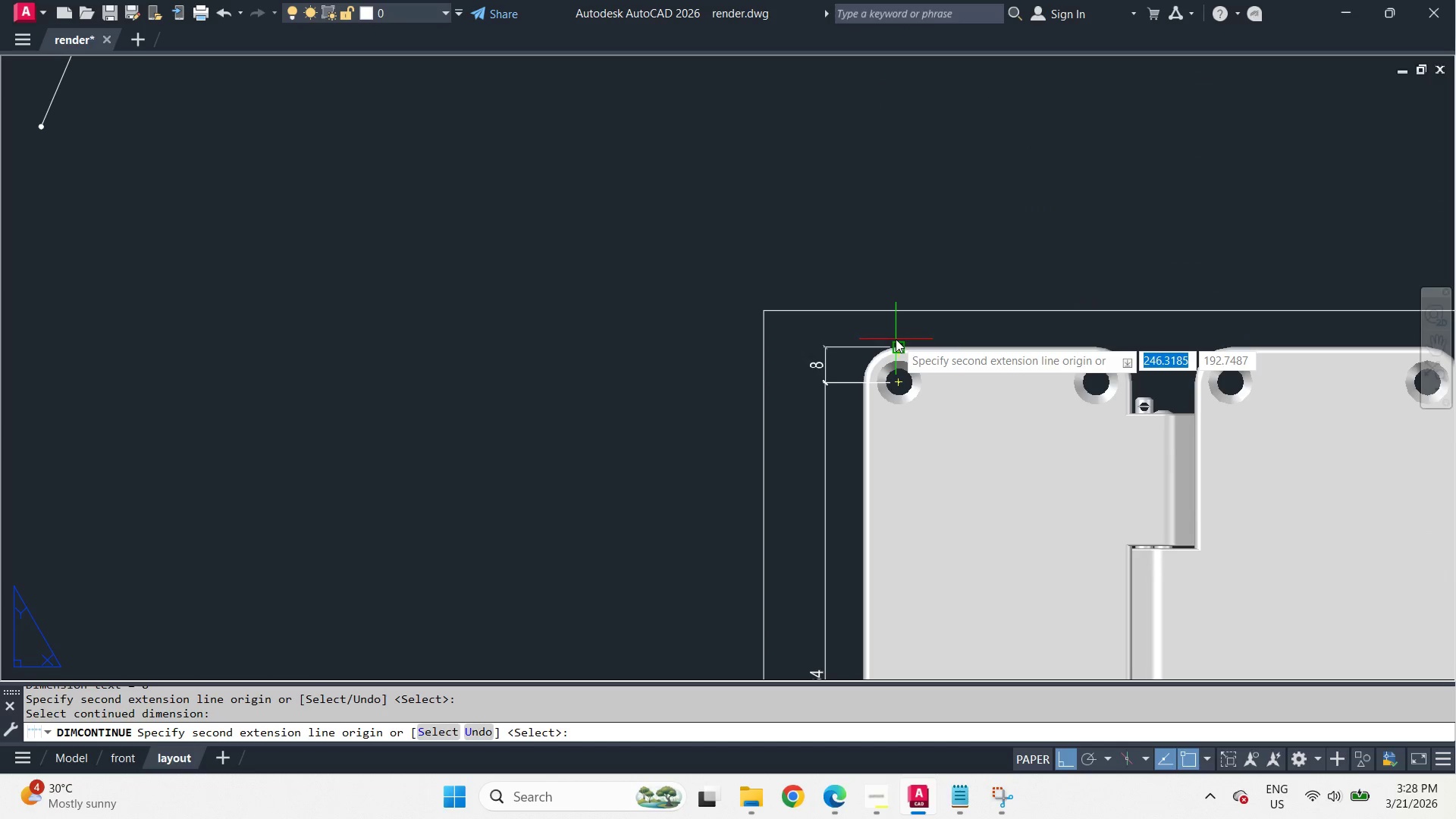 
left_click([896, 339])
 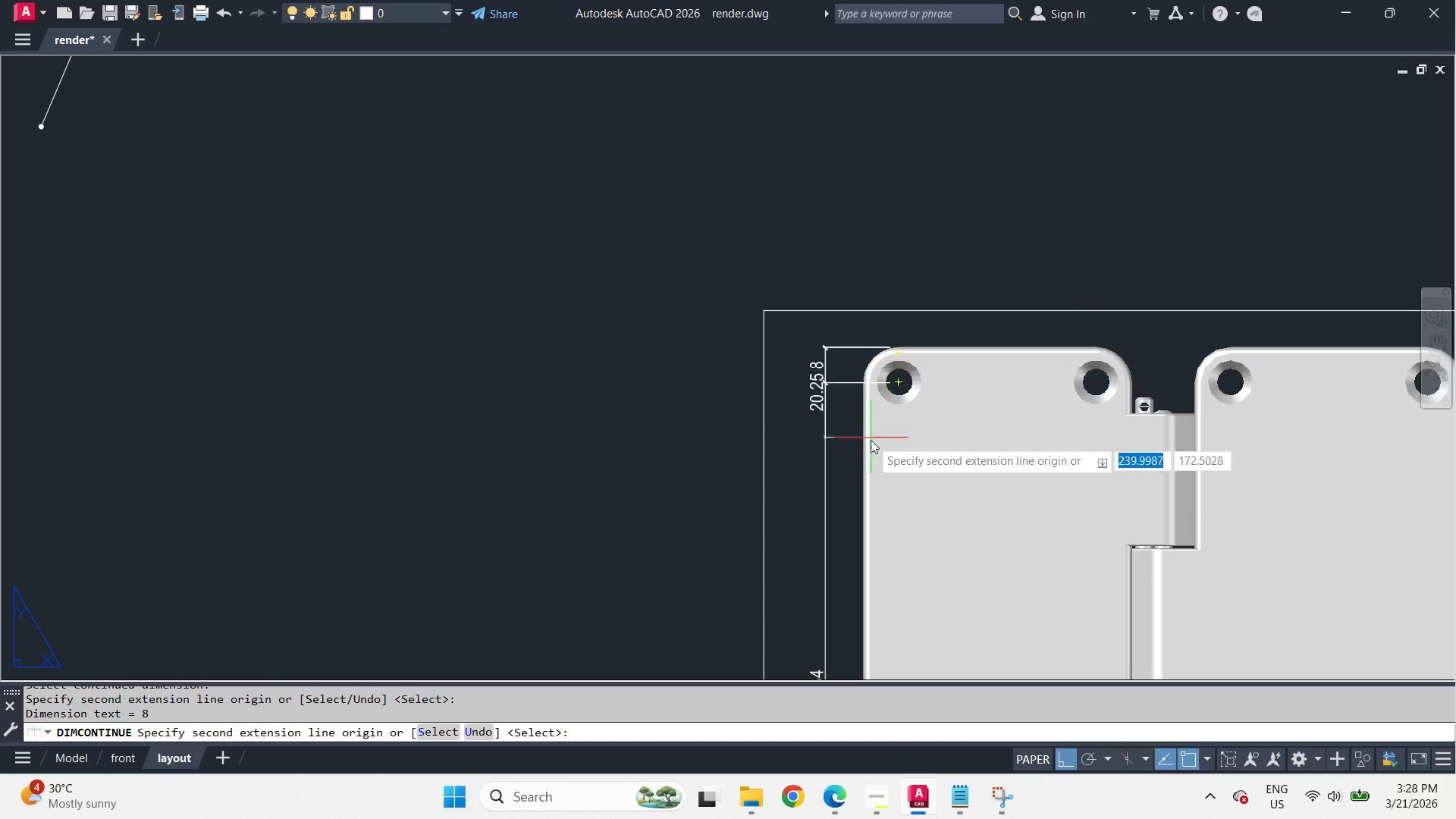 
key(Space)
 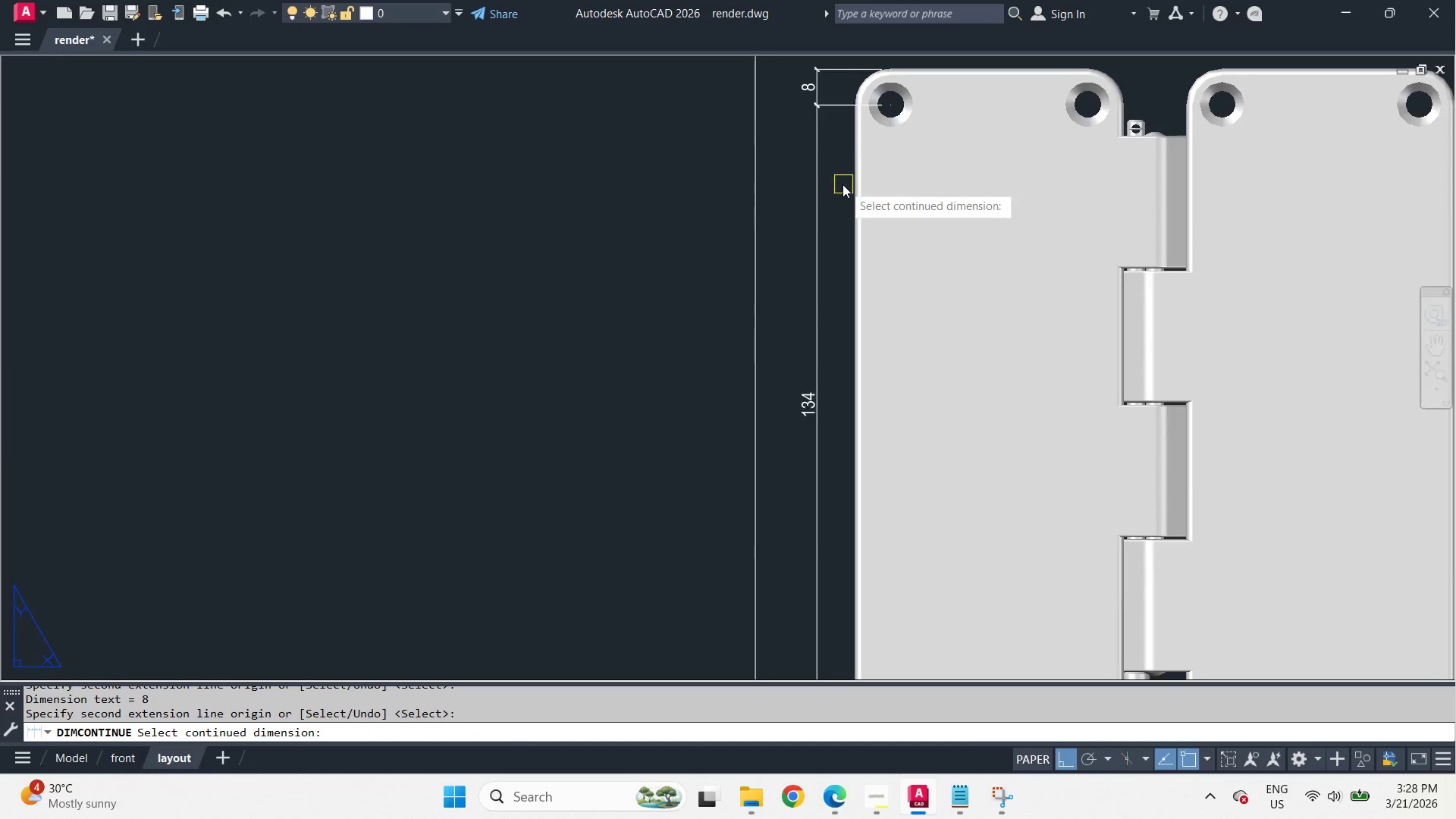 
key(Space)
 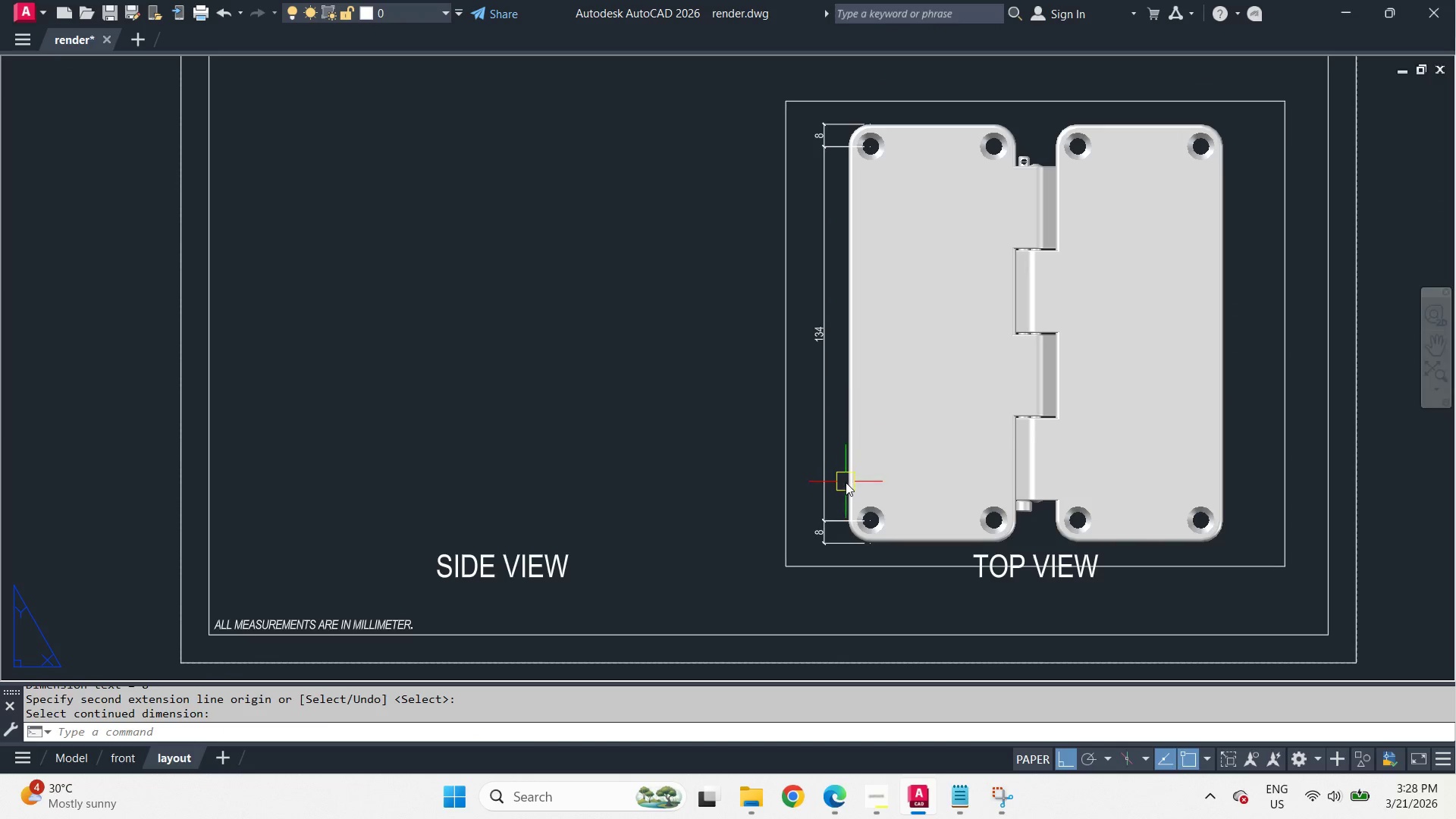 
key(D)
 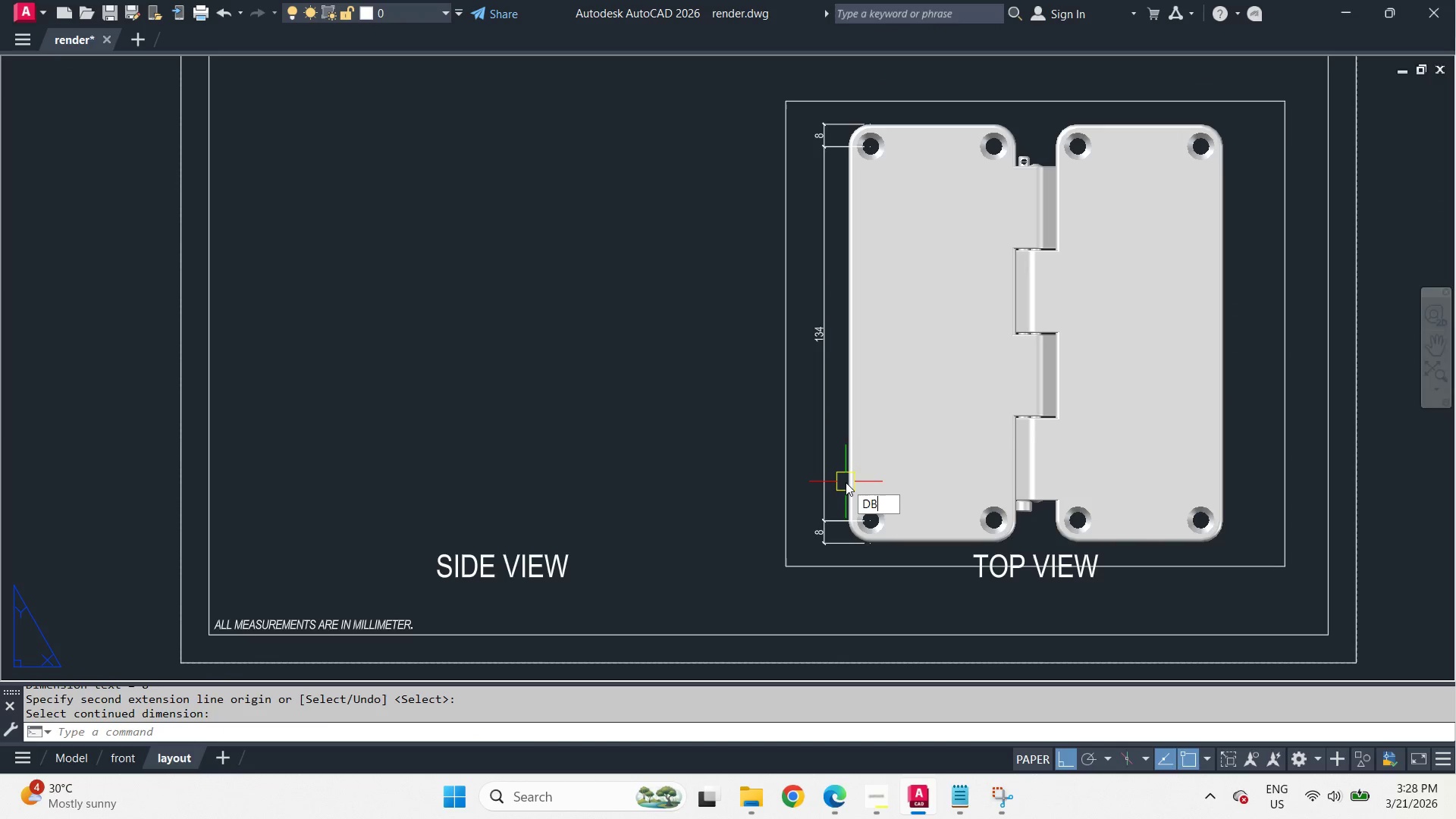 
scroll: coordinate [836, 215], scroll_direction: down, amount: 1.0
 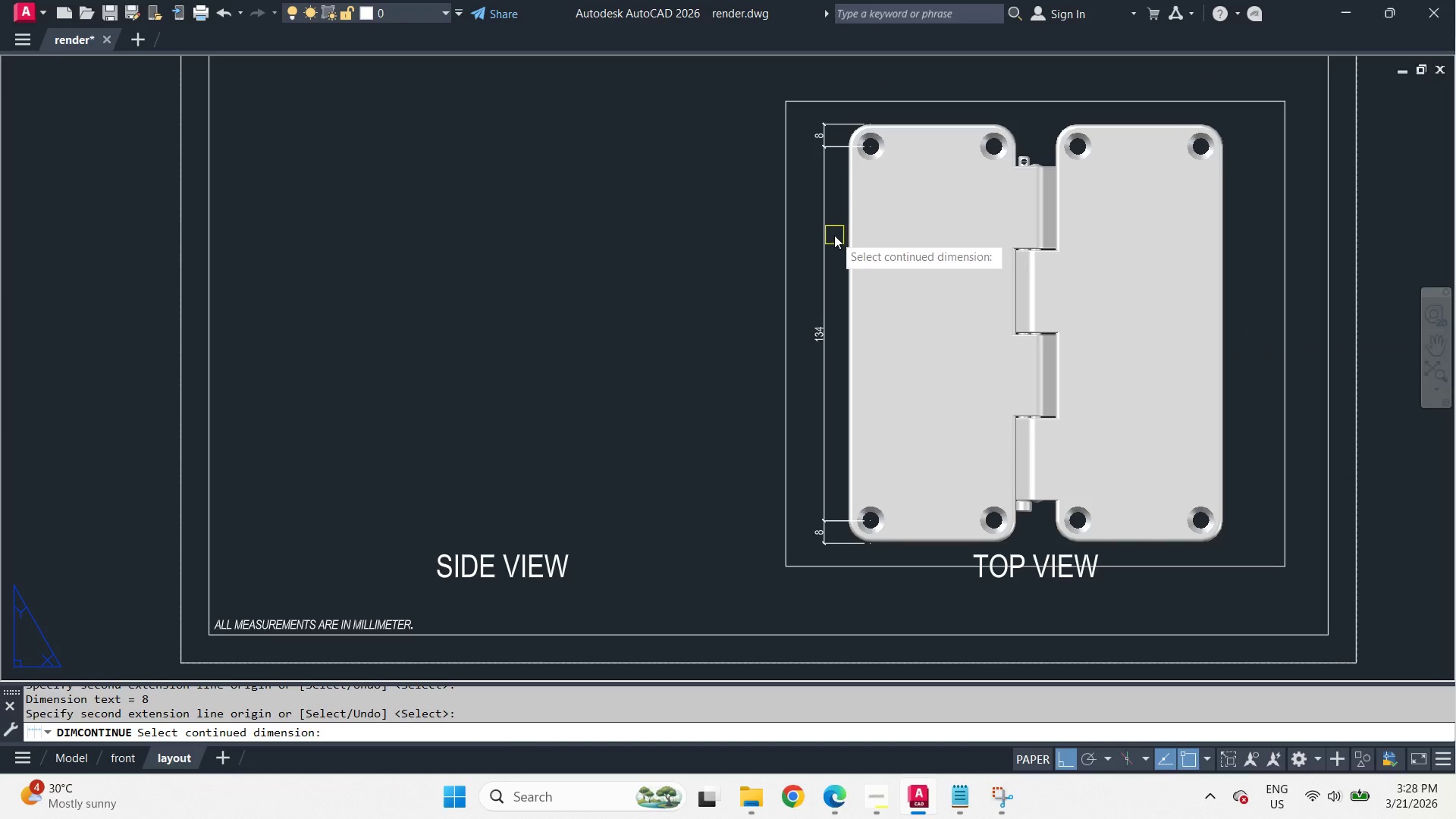 
type(BA  )
 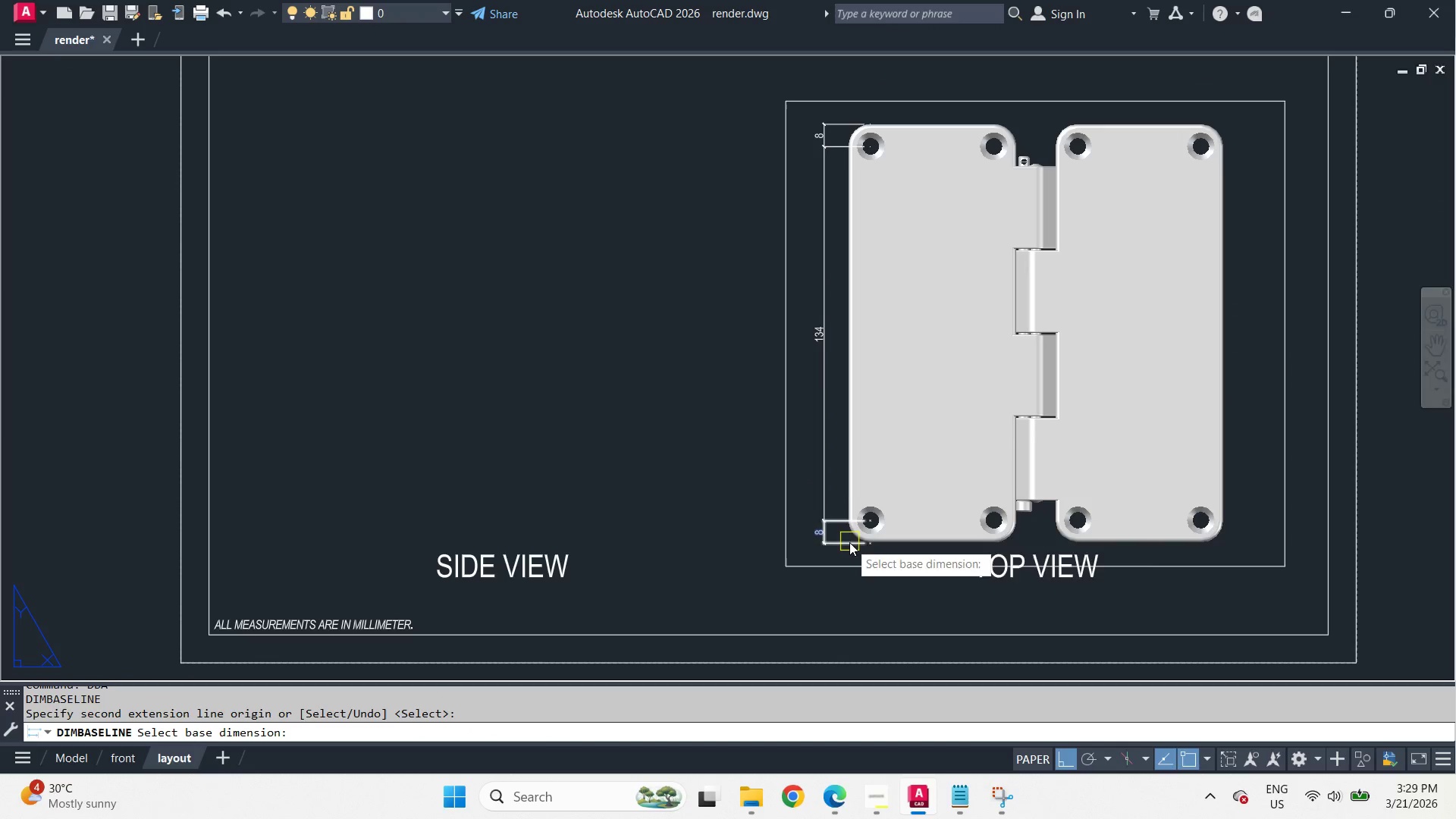 
left_click([849, 542])
 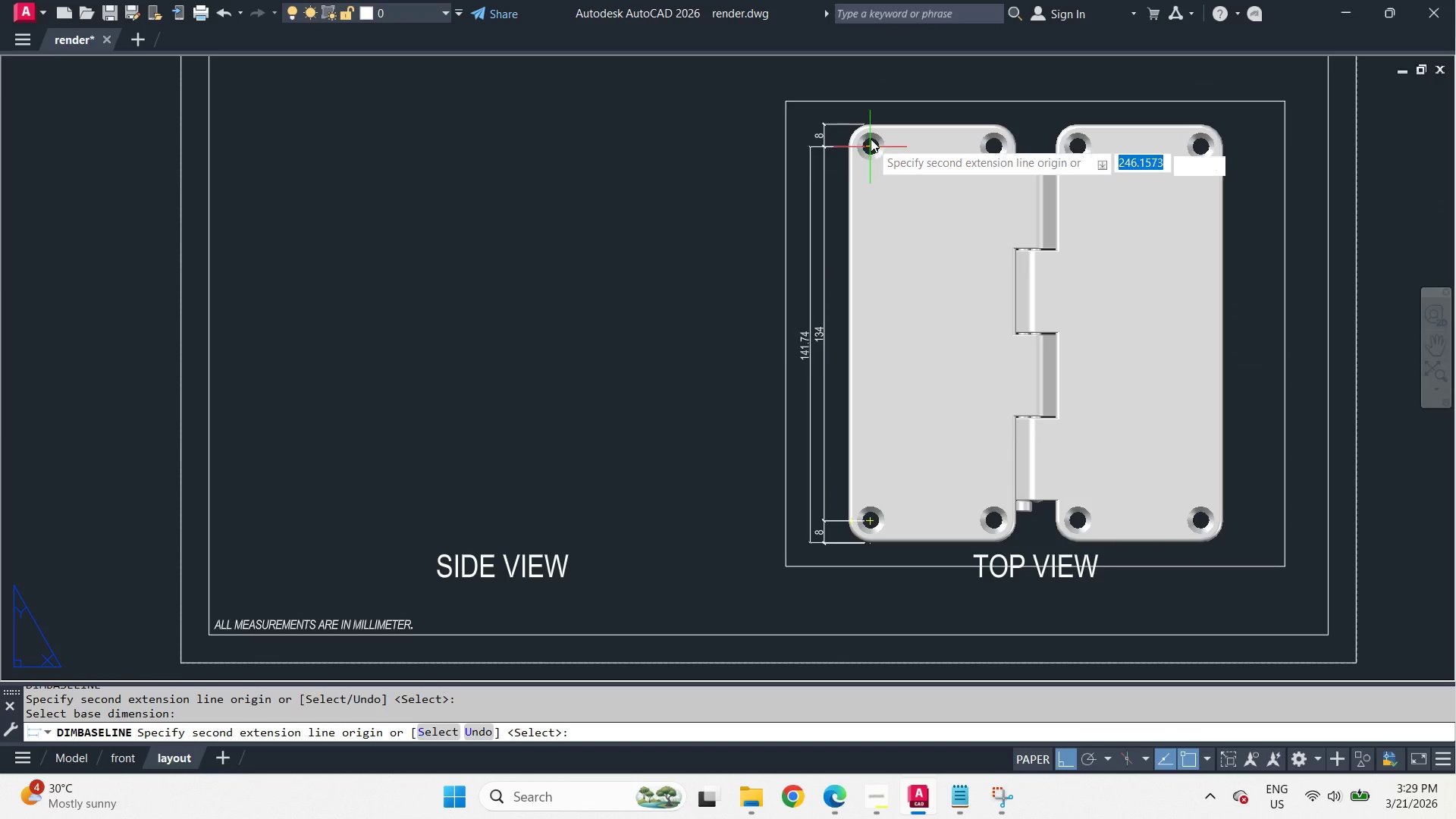 
type(END )
 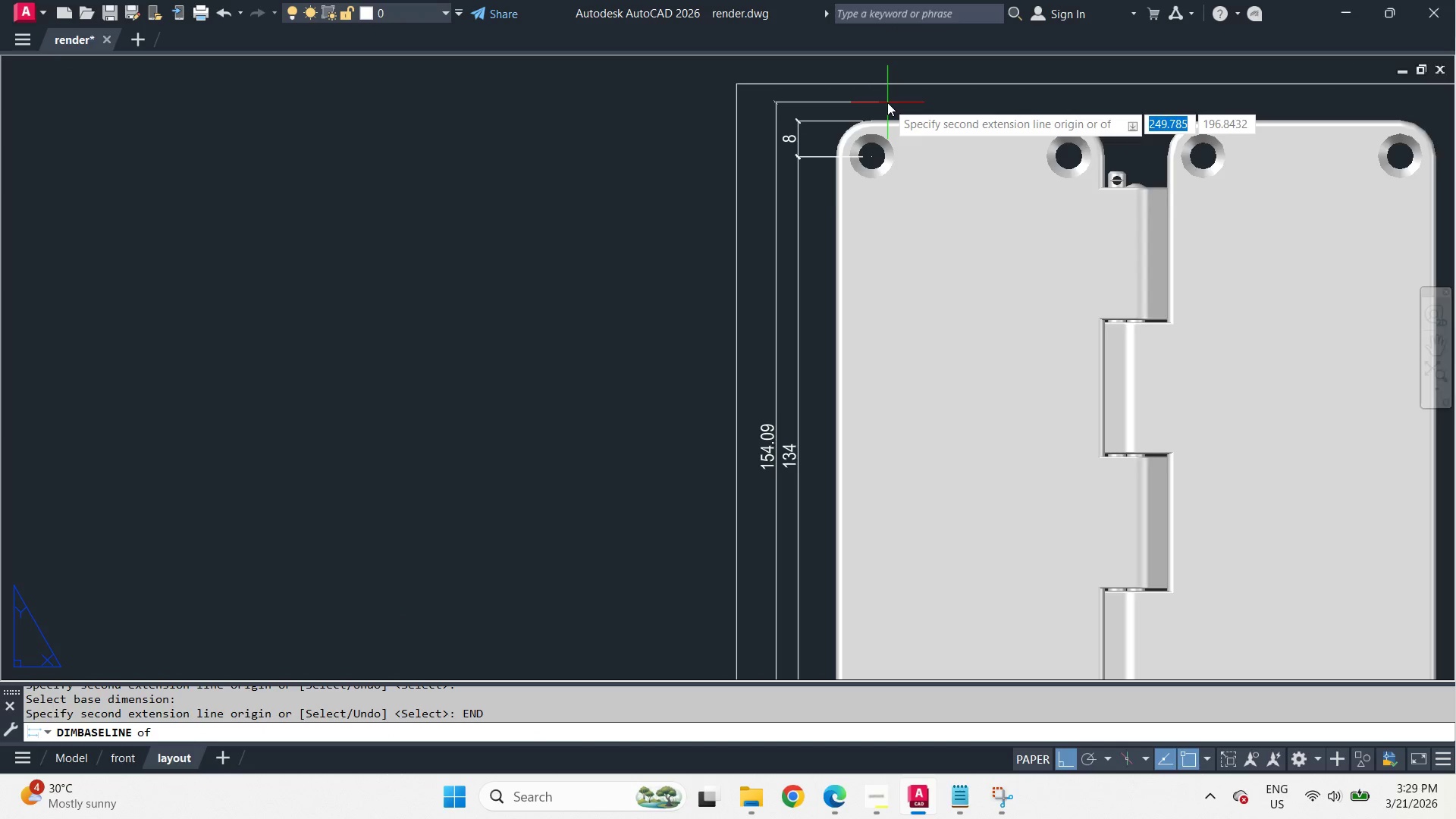 
scroll: coordinate [868, 128], scroll_direction: up, amount: 3.0
 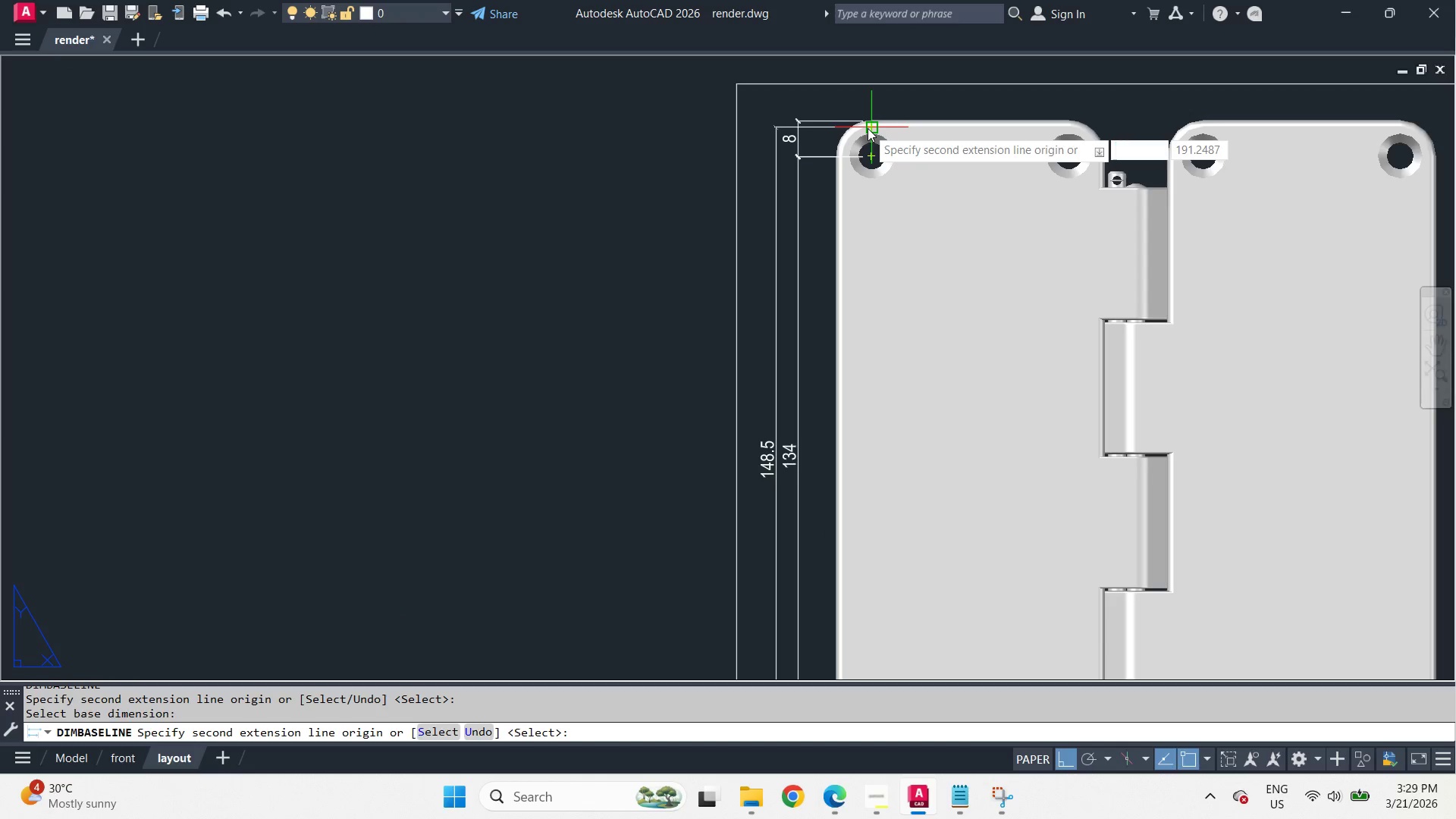 
left_click([885, 142])
 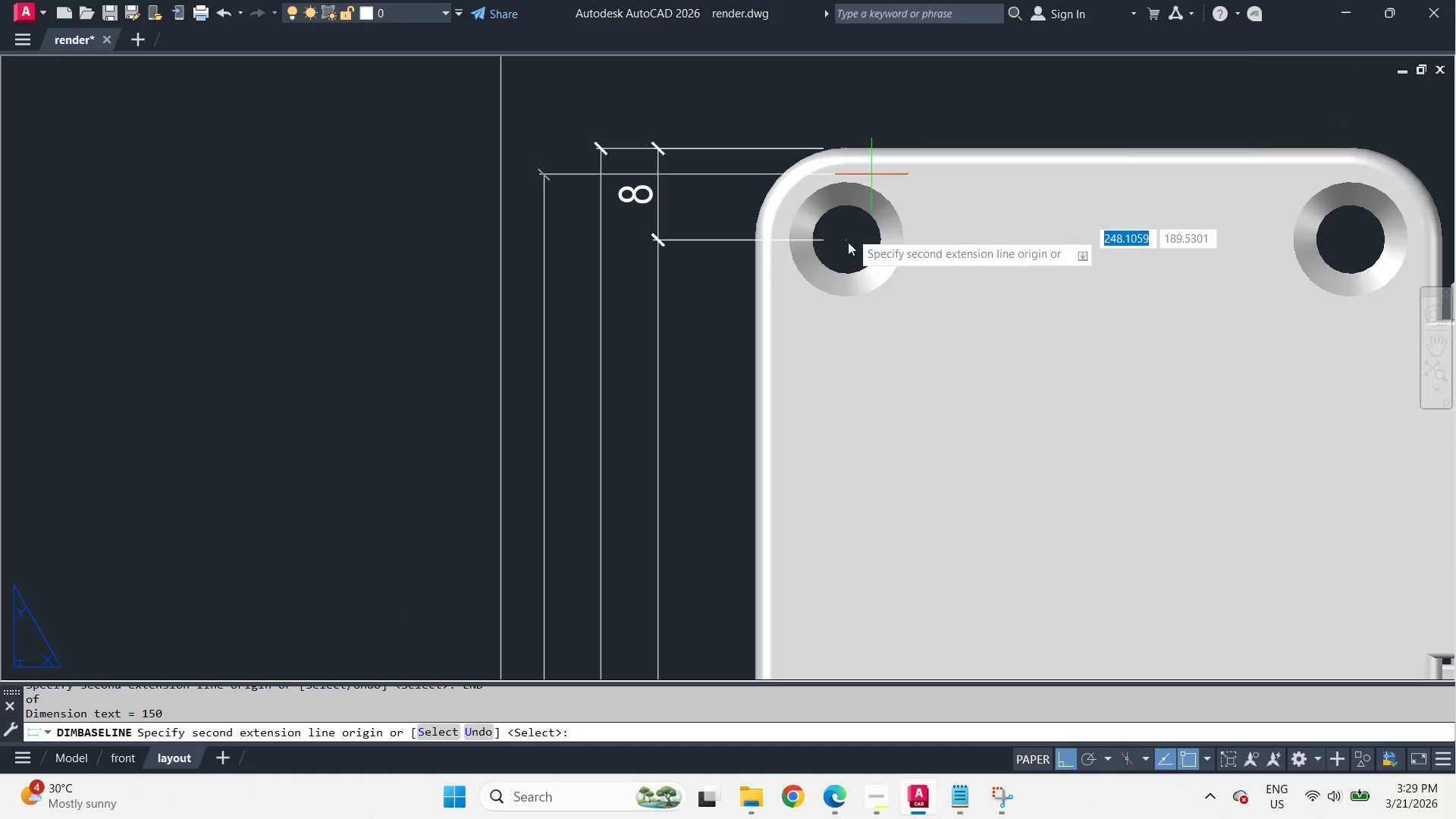 
key(Space)
 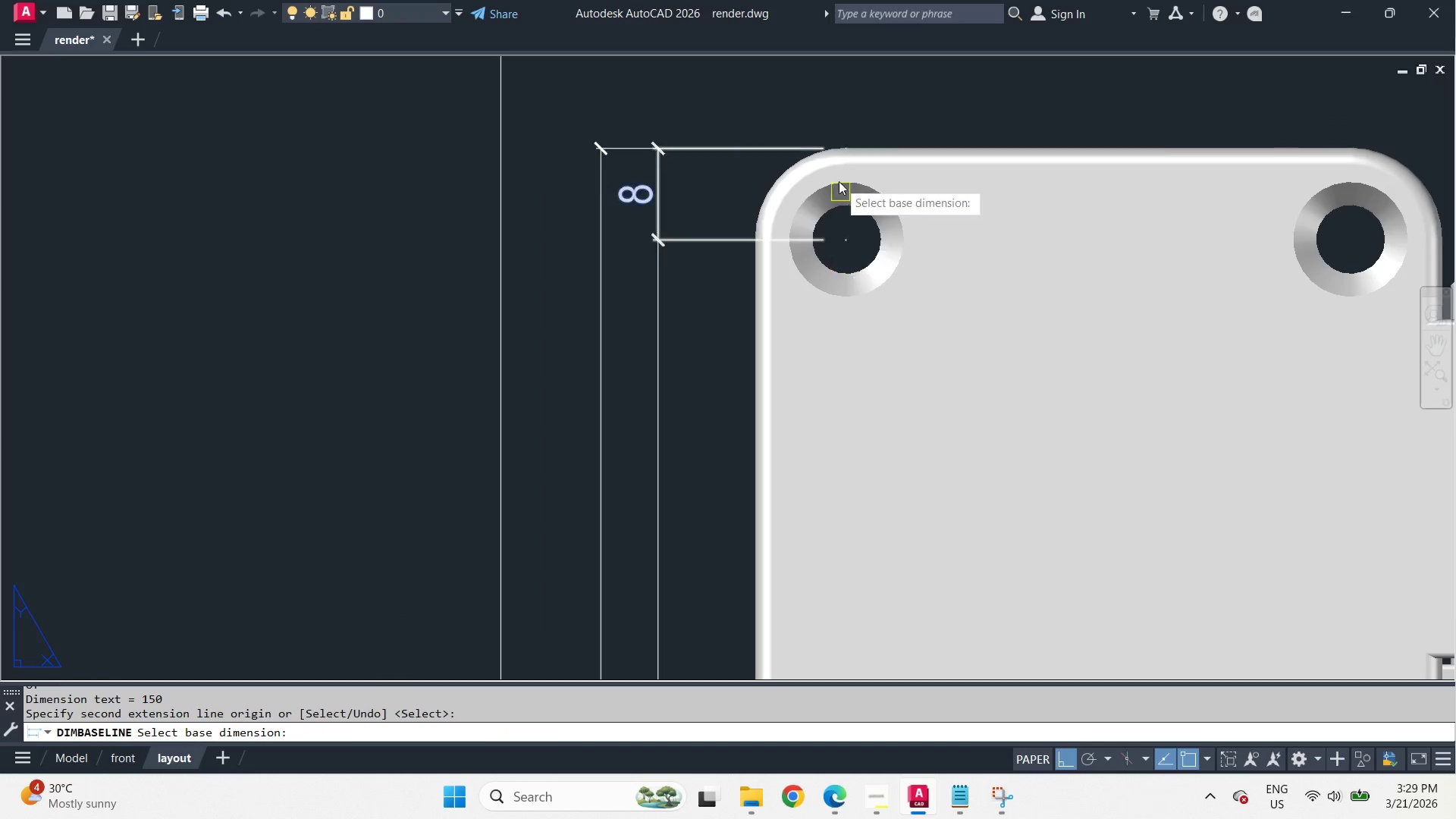 
scroll: coordinate [887, 102], scroll_direction: up, amount: 2.0
 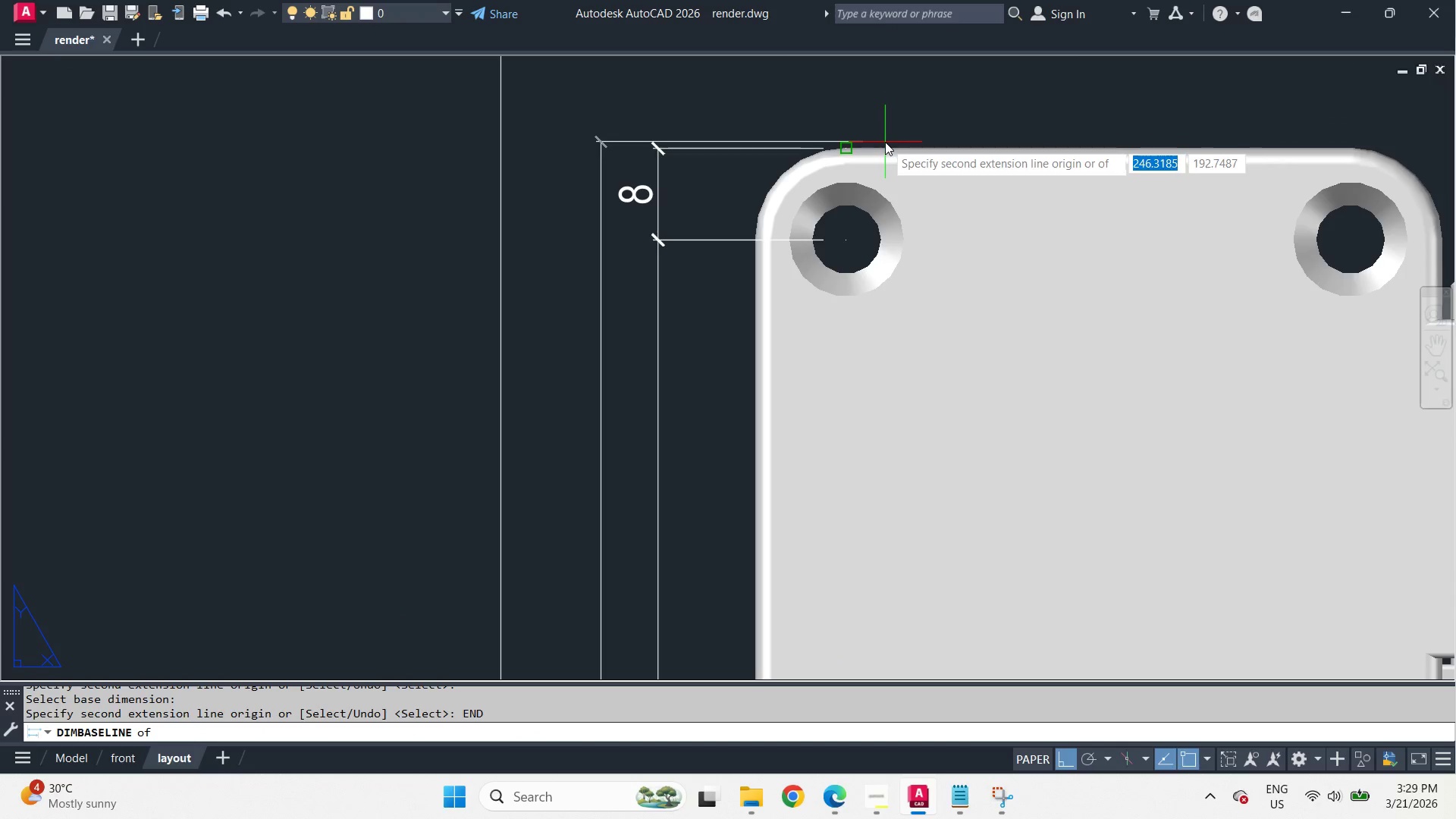 
key(Space)
 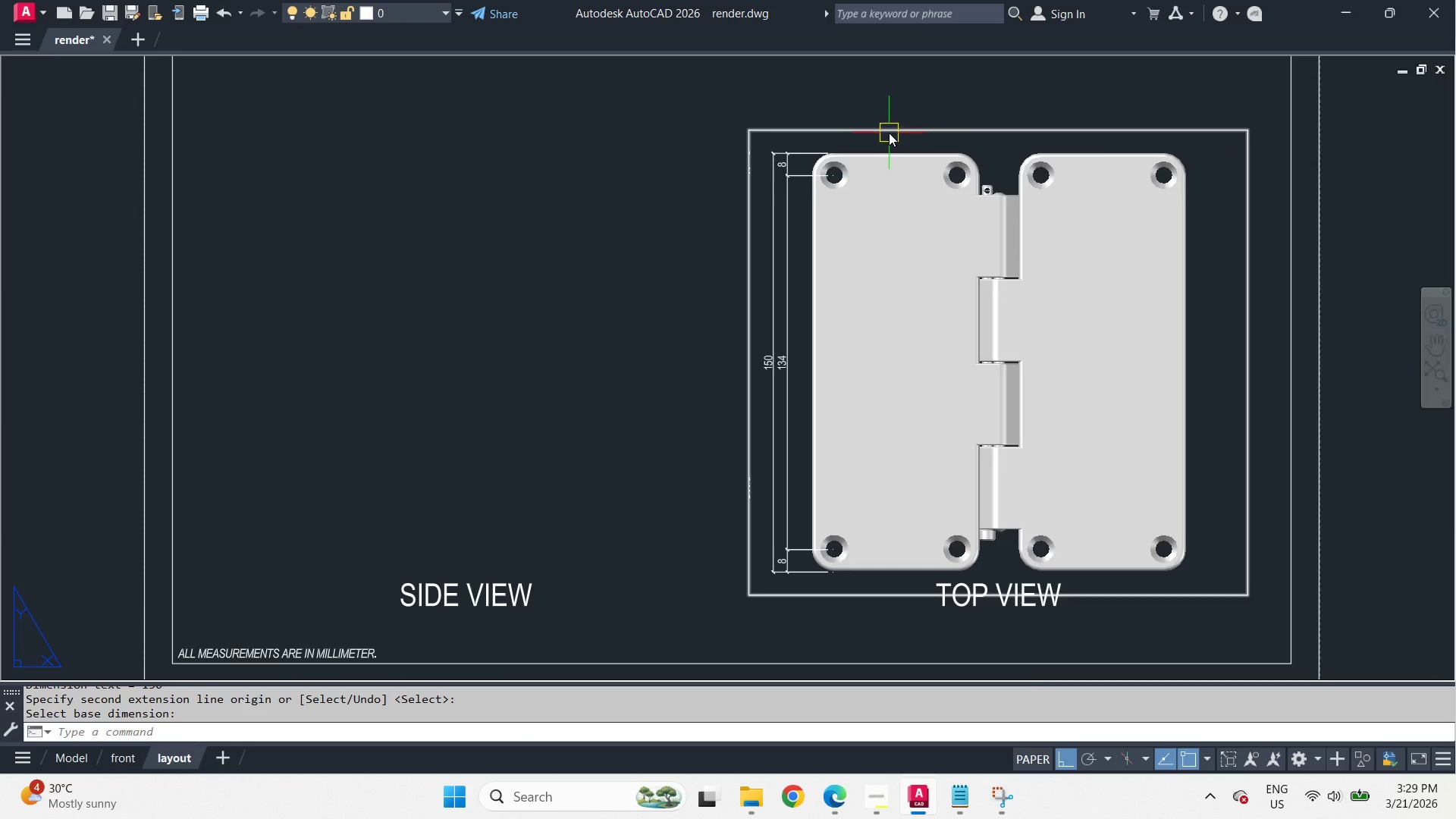 
scroll: coordinate [829, 153], scroll_direction: down, amount: 3.0
 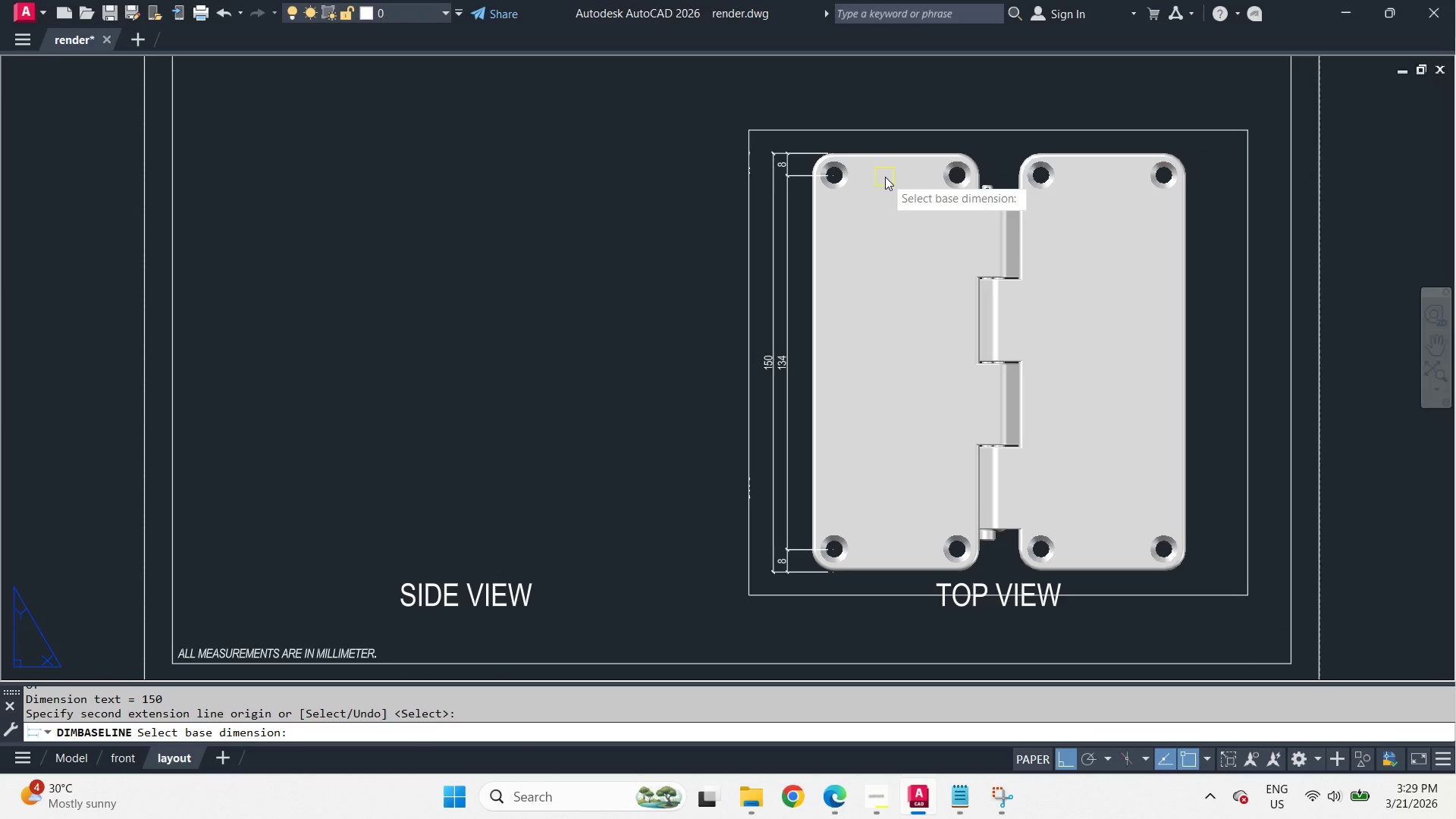 
type(DL)
 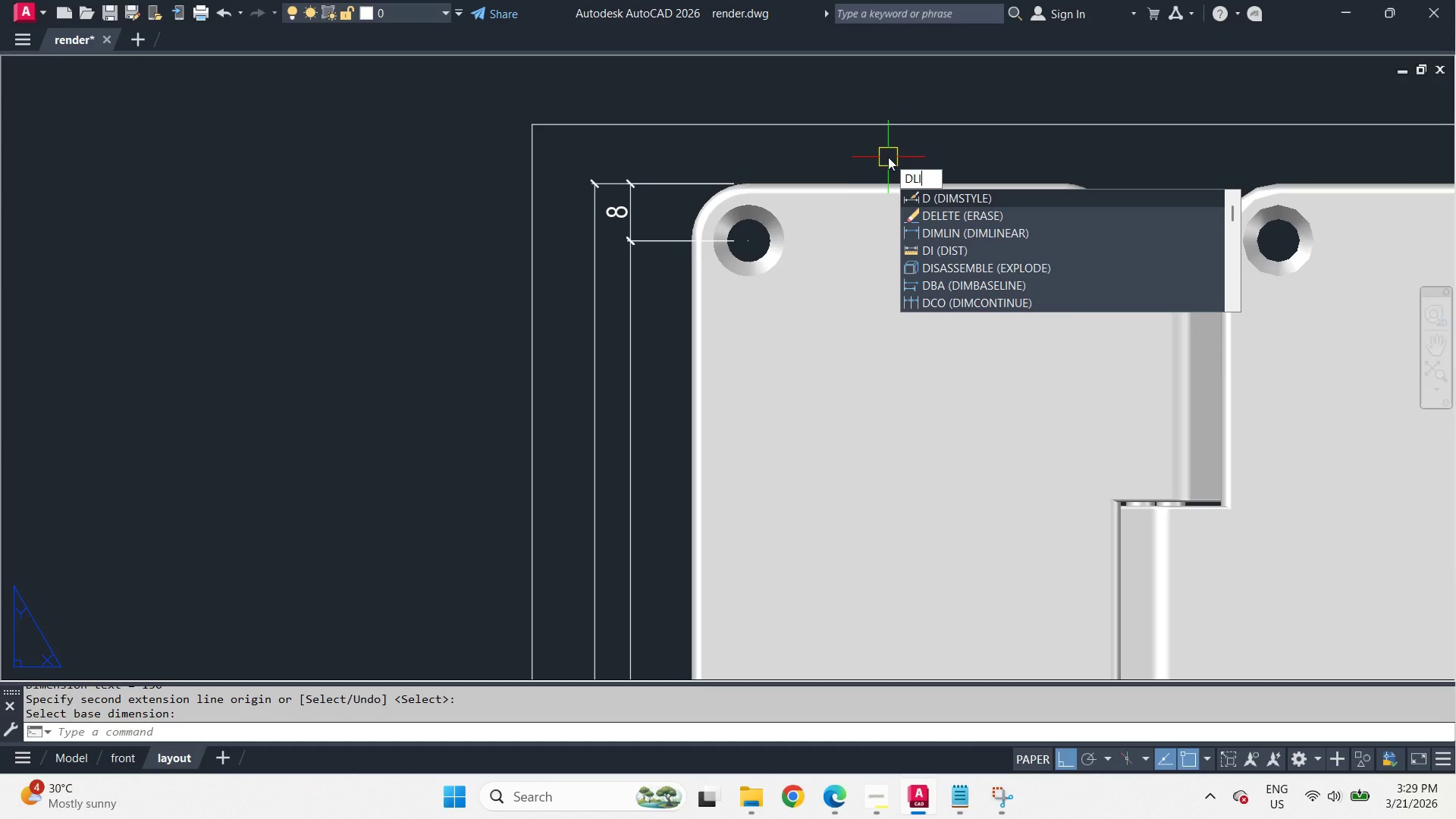 
key(I)
 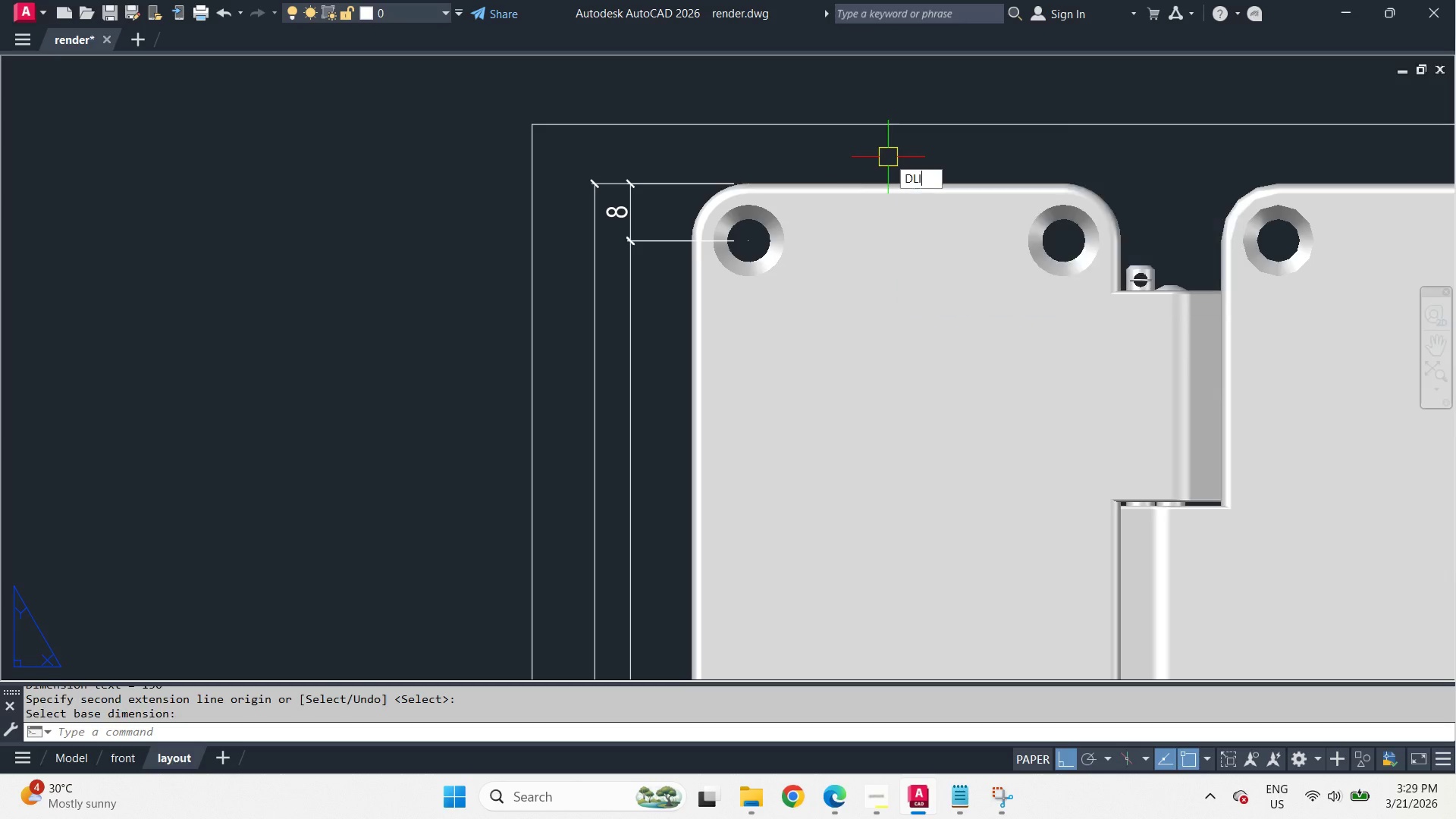 
scroll: coordinate [888, 132], scroll_direction: up, amount: 2.0
 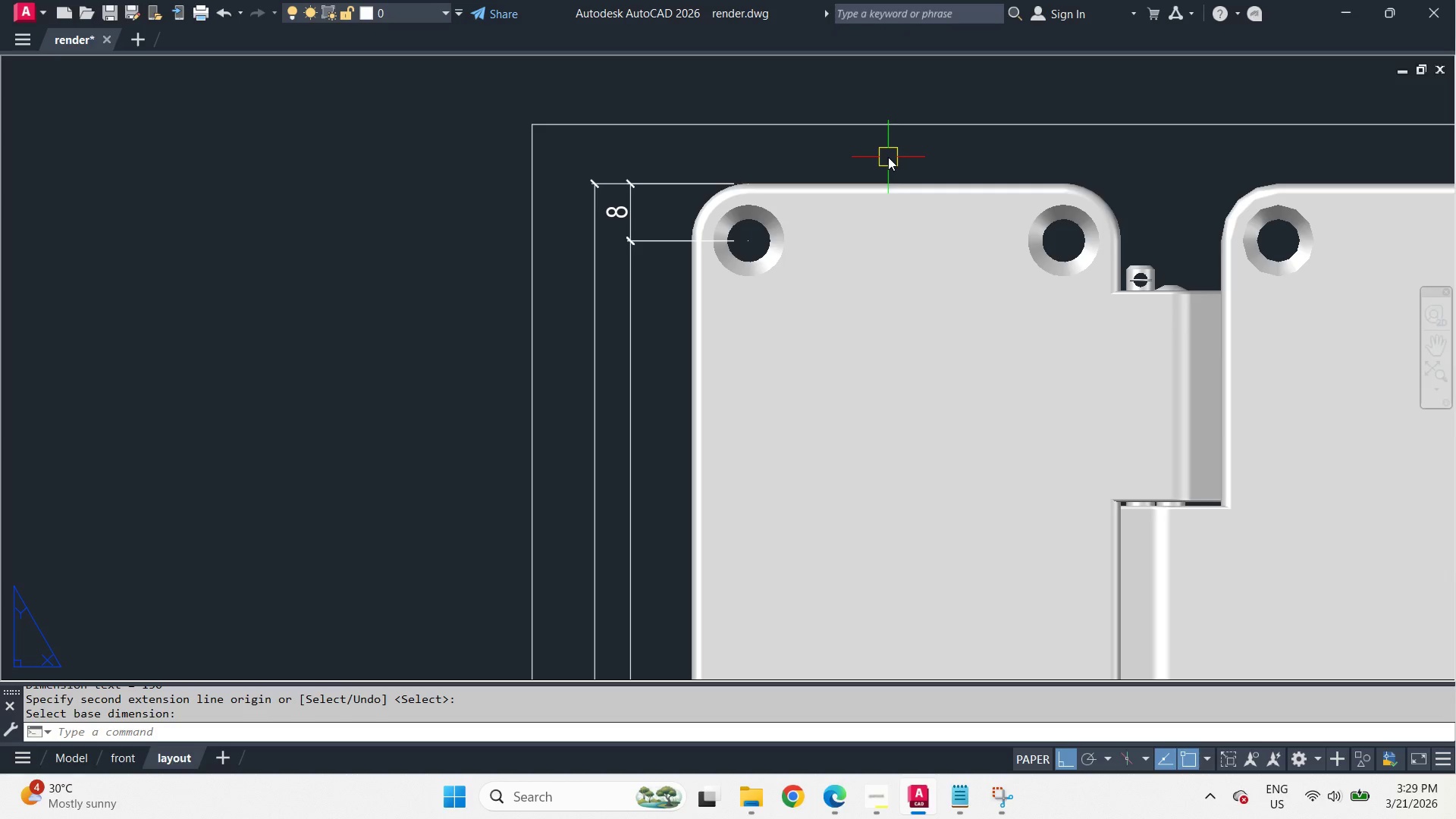 
key(Space)
 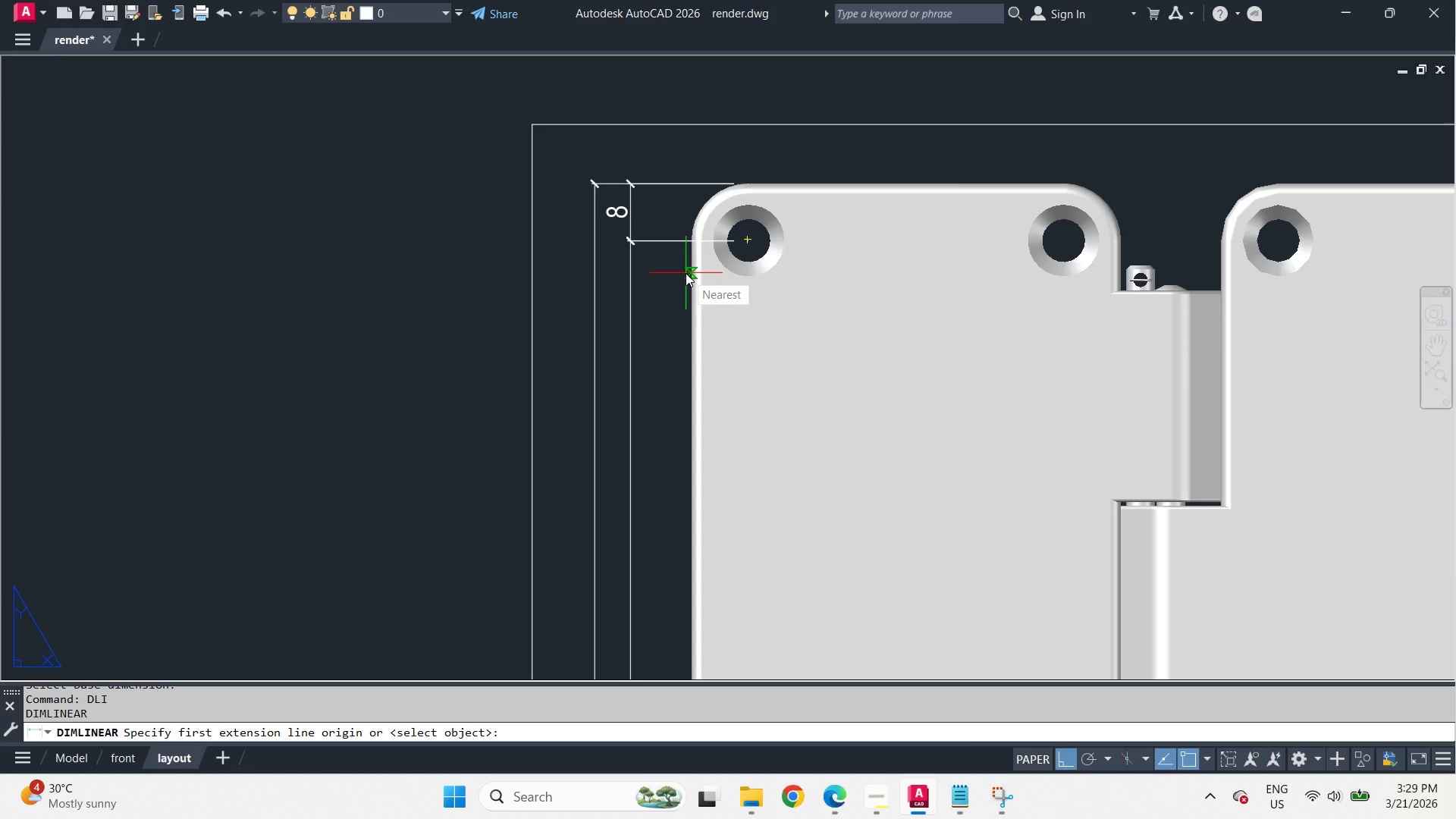 
type(END )
 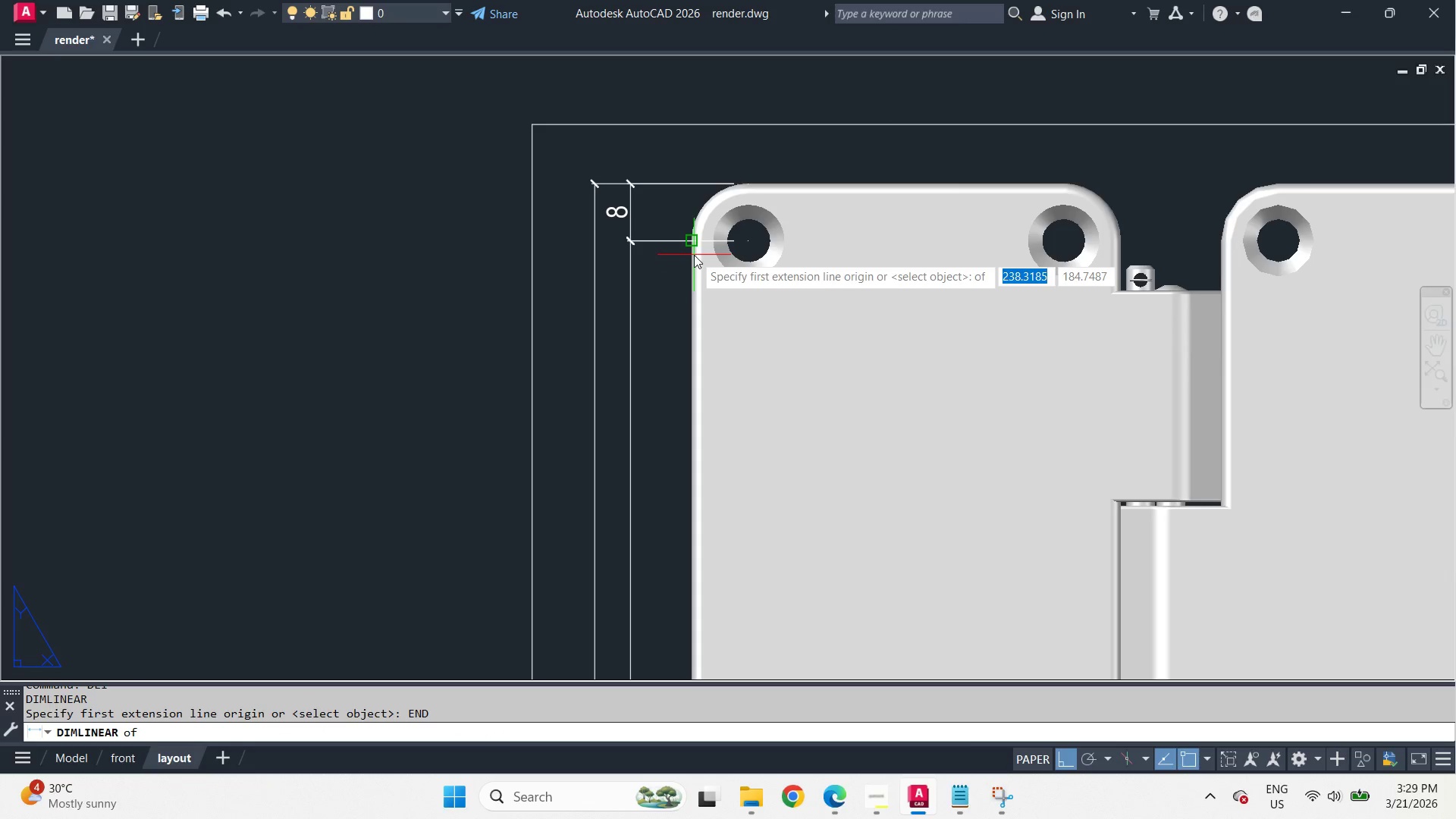 
left_click([694, 255])
 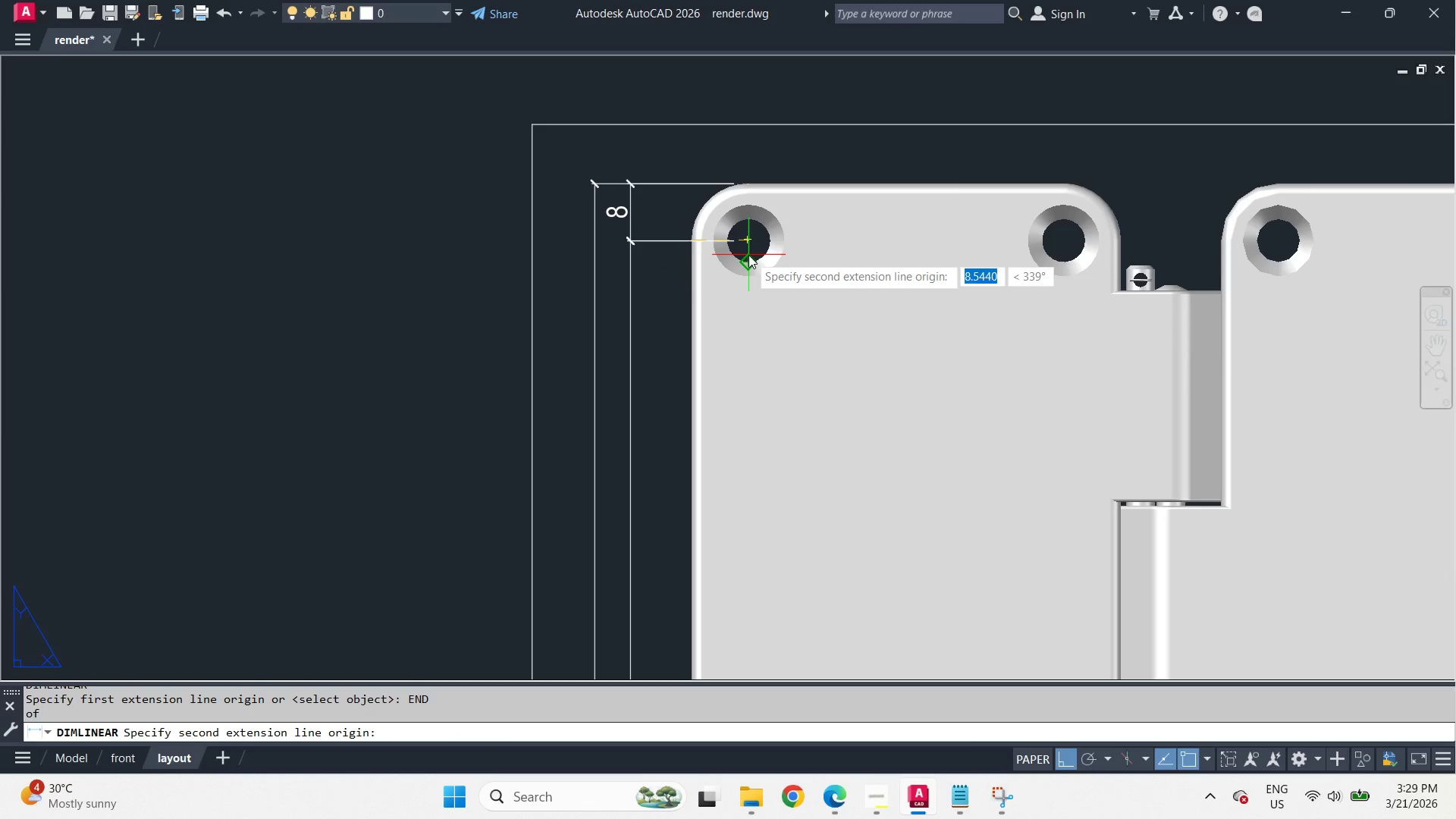 
type(CEN )
 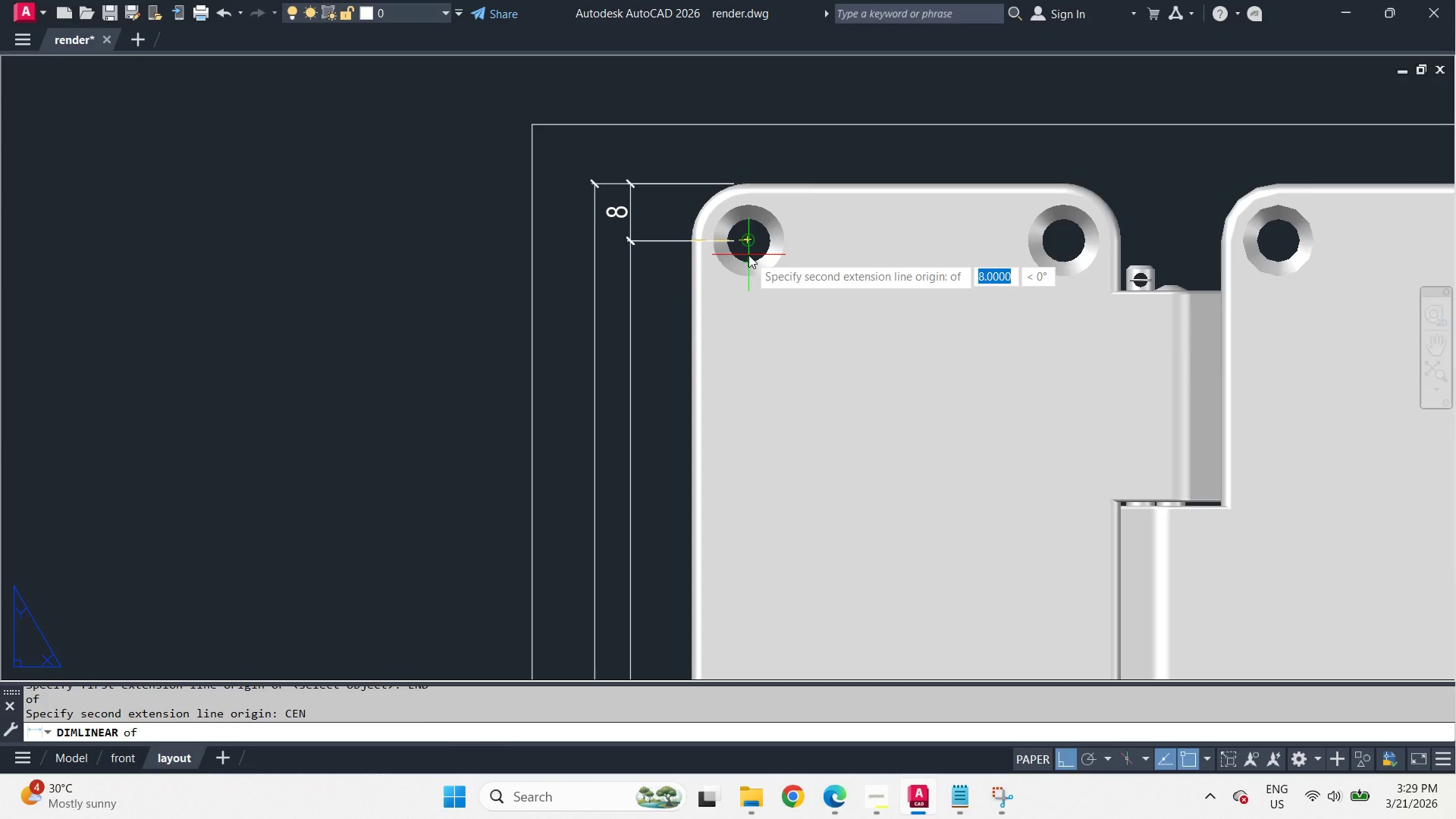 
left_click([748, 255])
 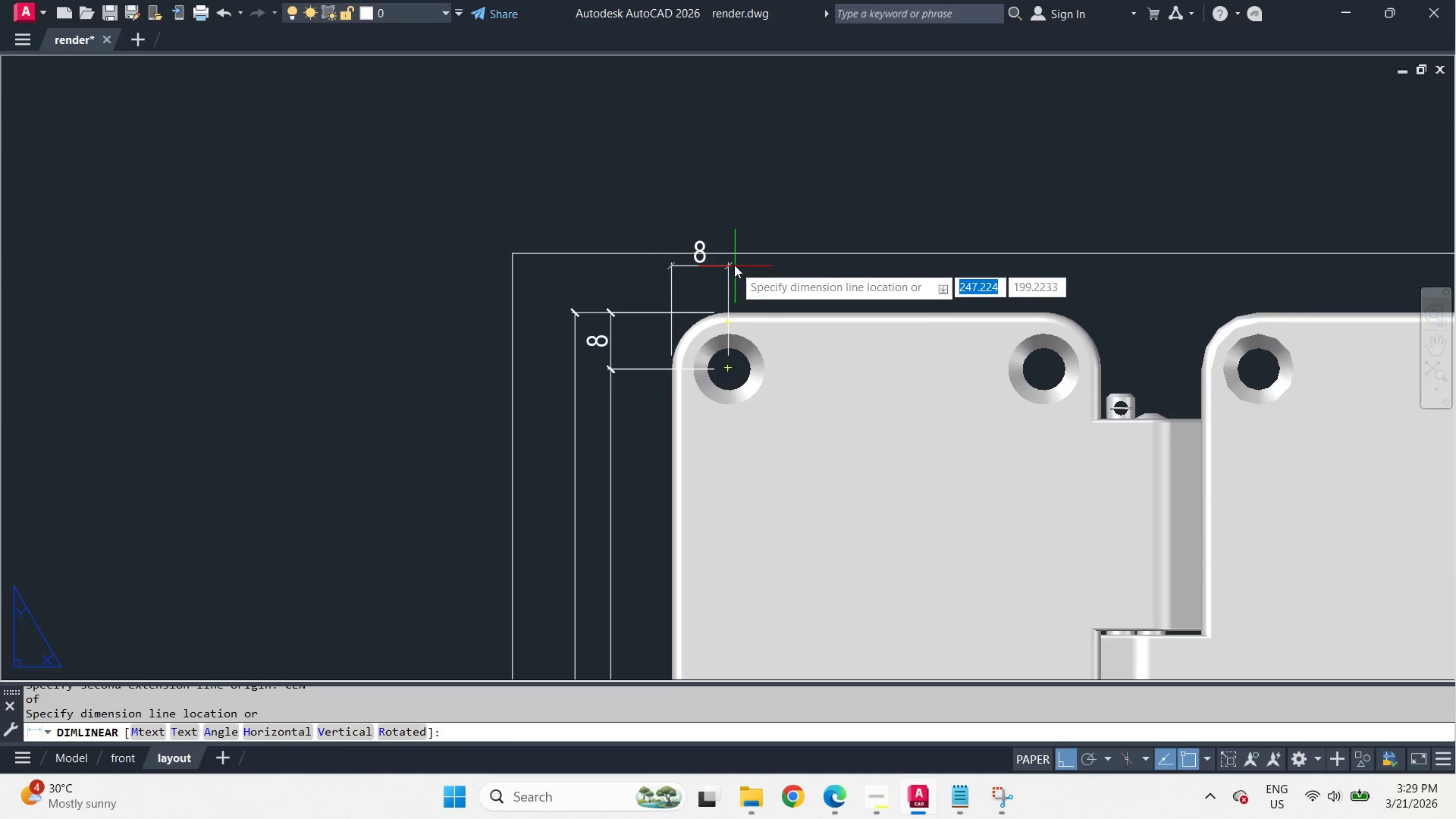 
left_click([734, 264])
 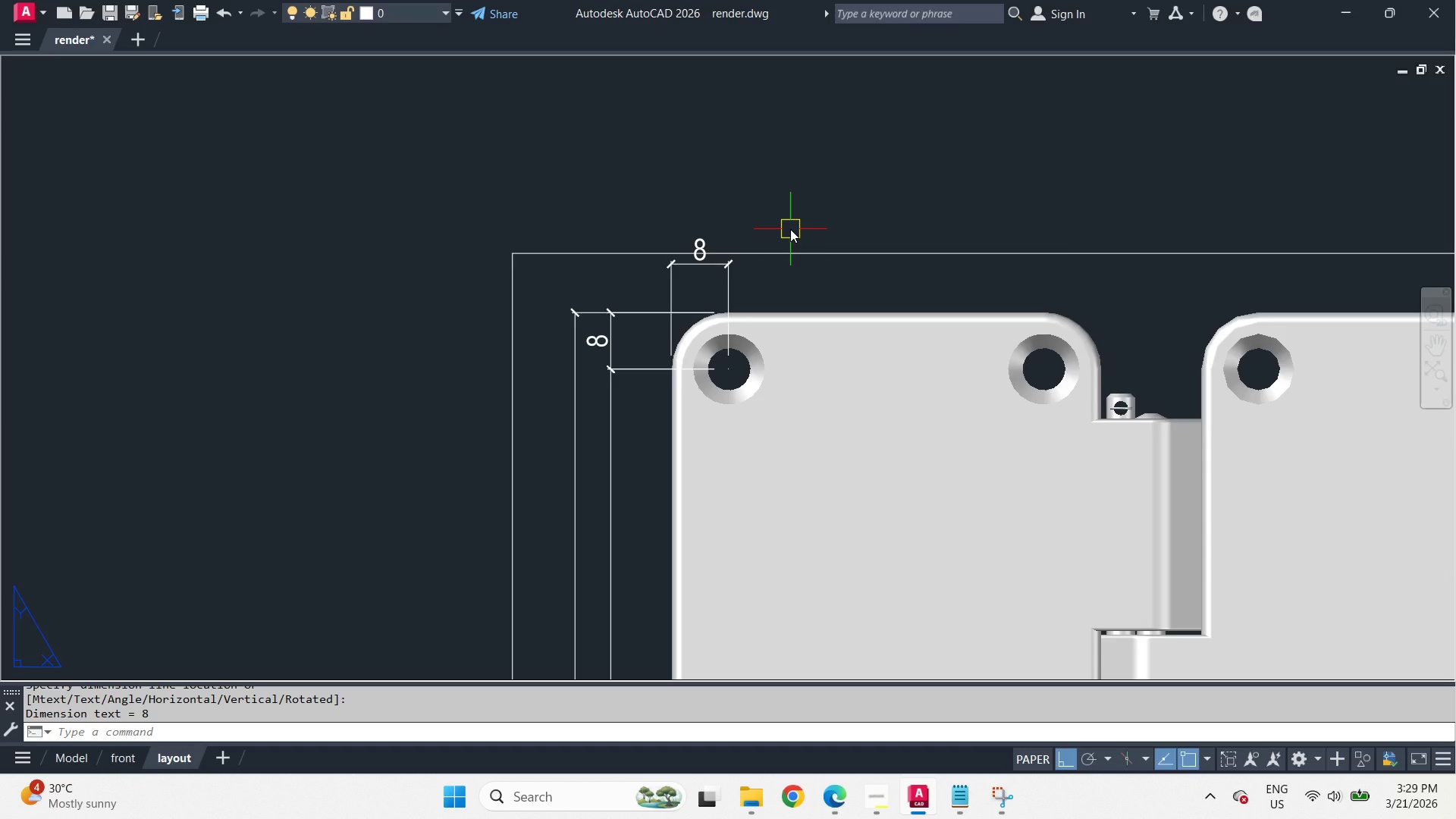 
type(DCO  )
 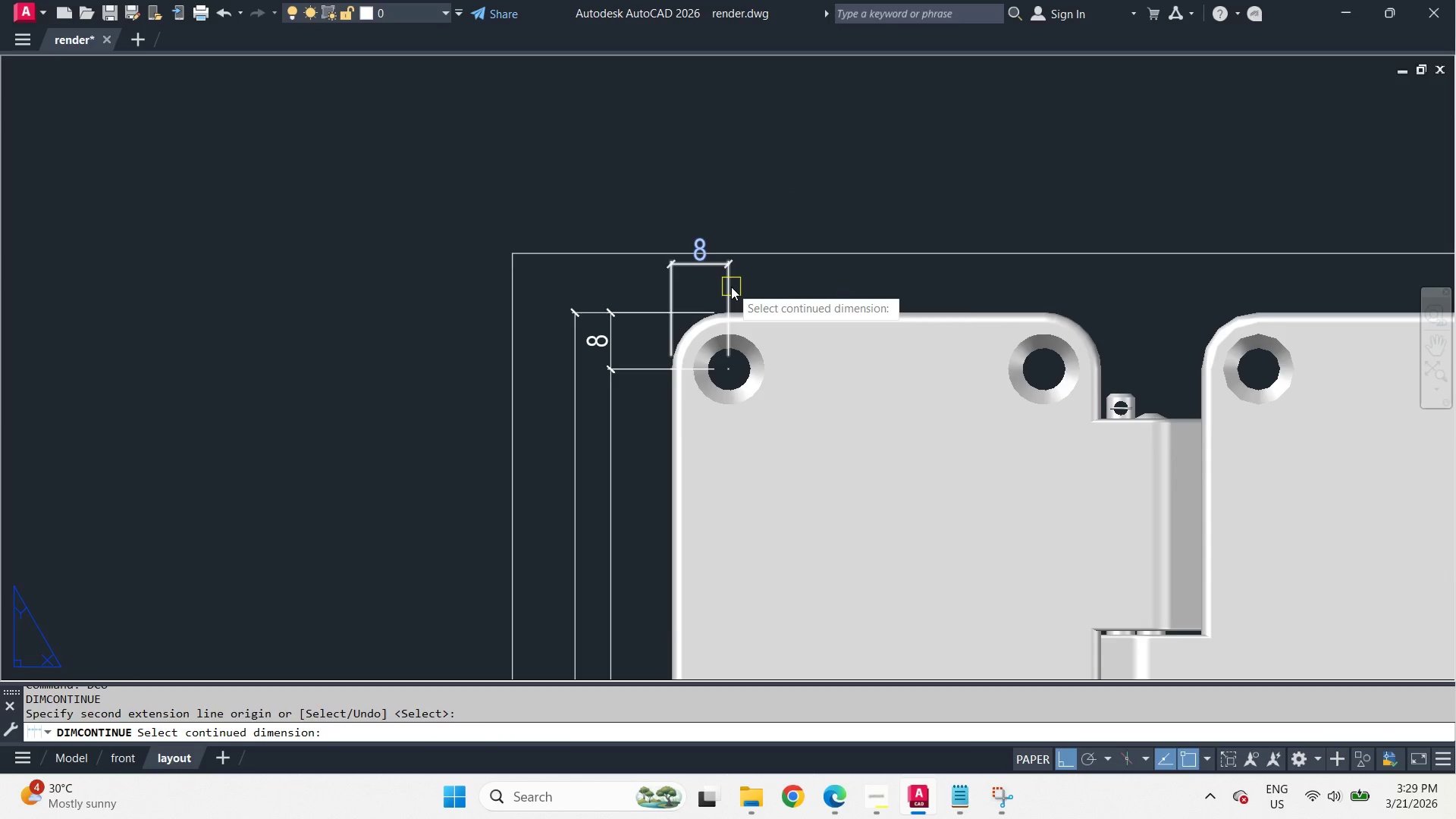 
left_click([731, 287])
 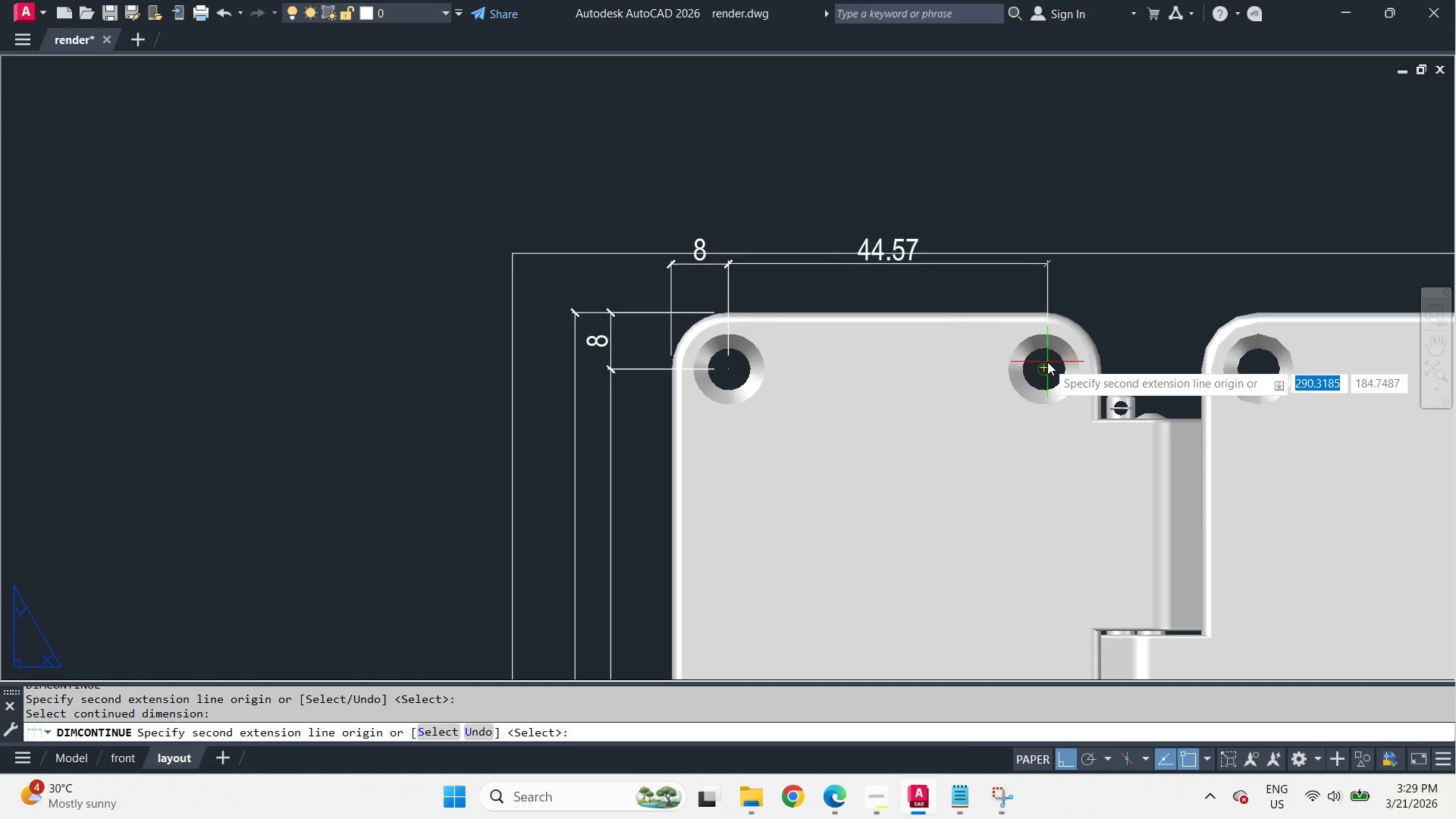 
left_click([1047, 362])
 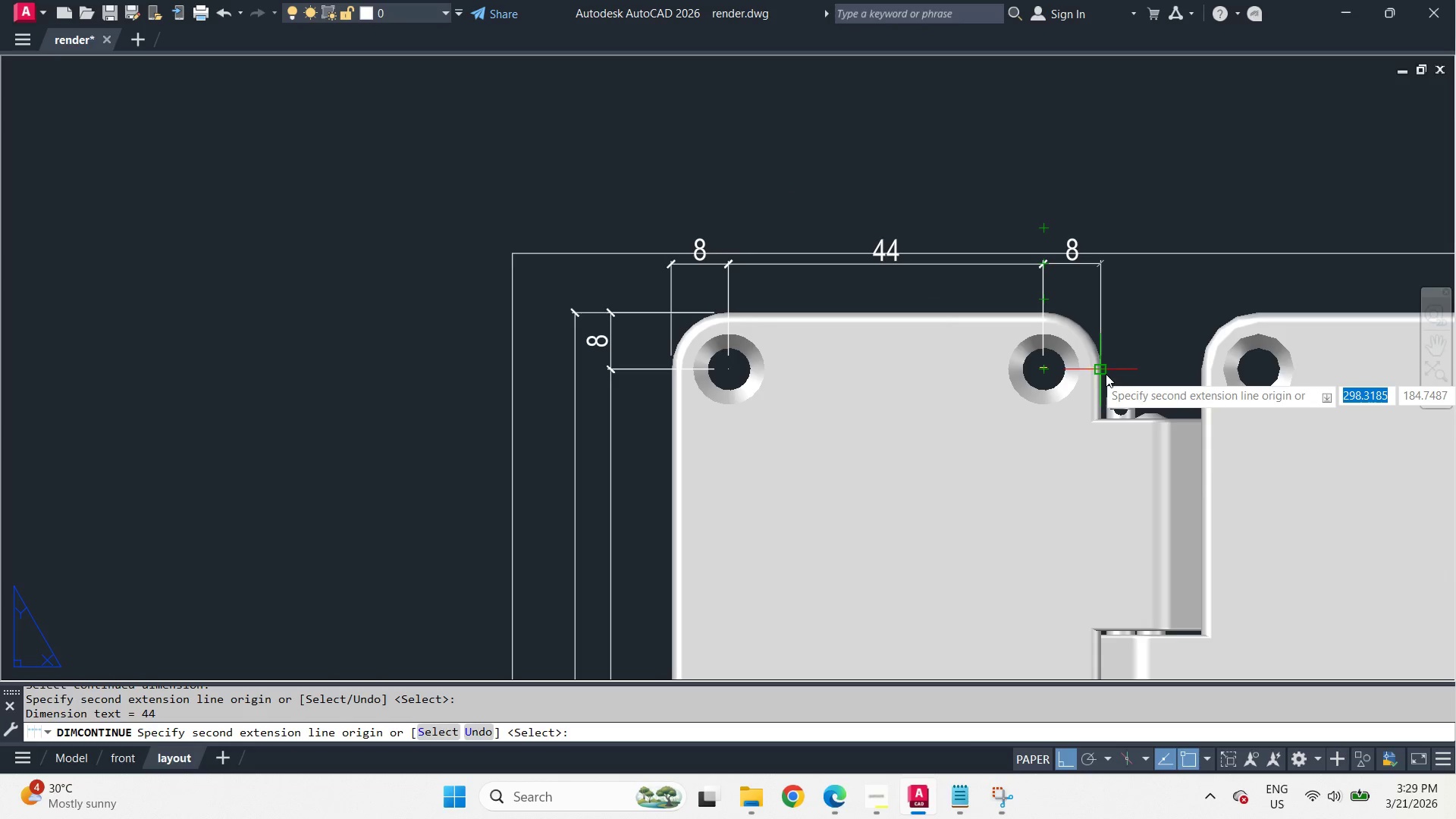 
left_click([1106, 374])
 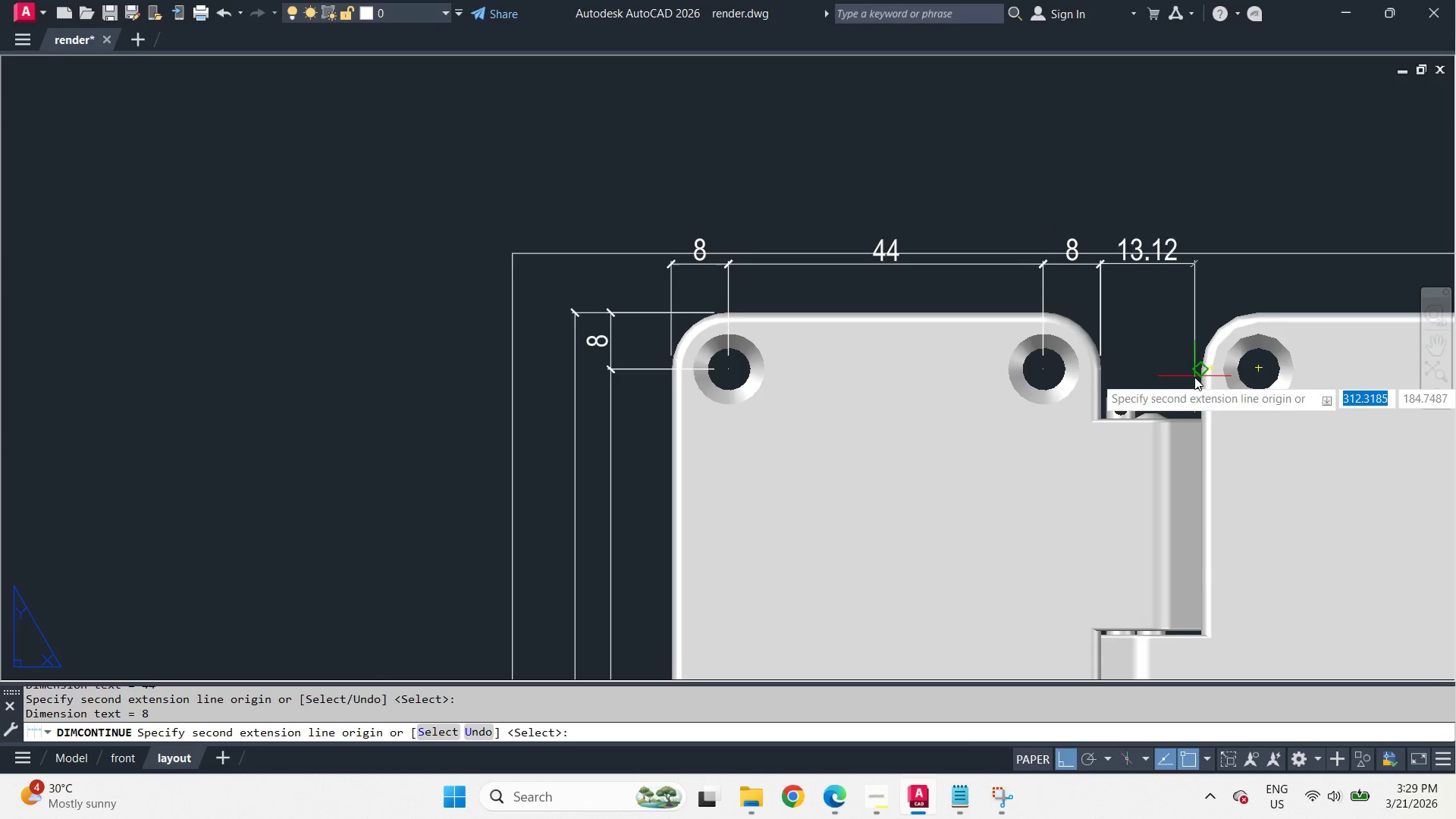 
left_click([1194, 377])
 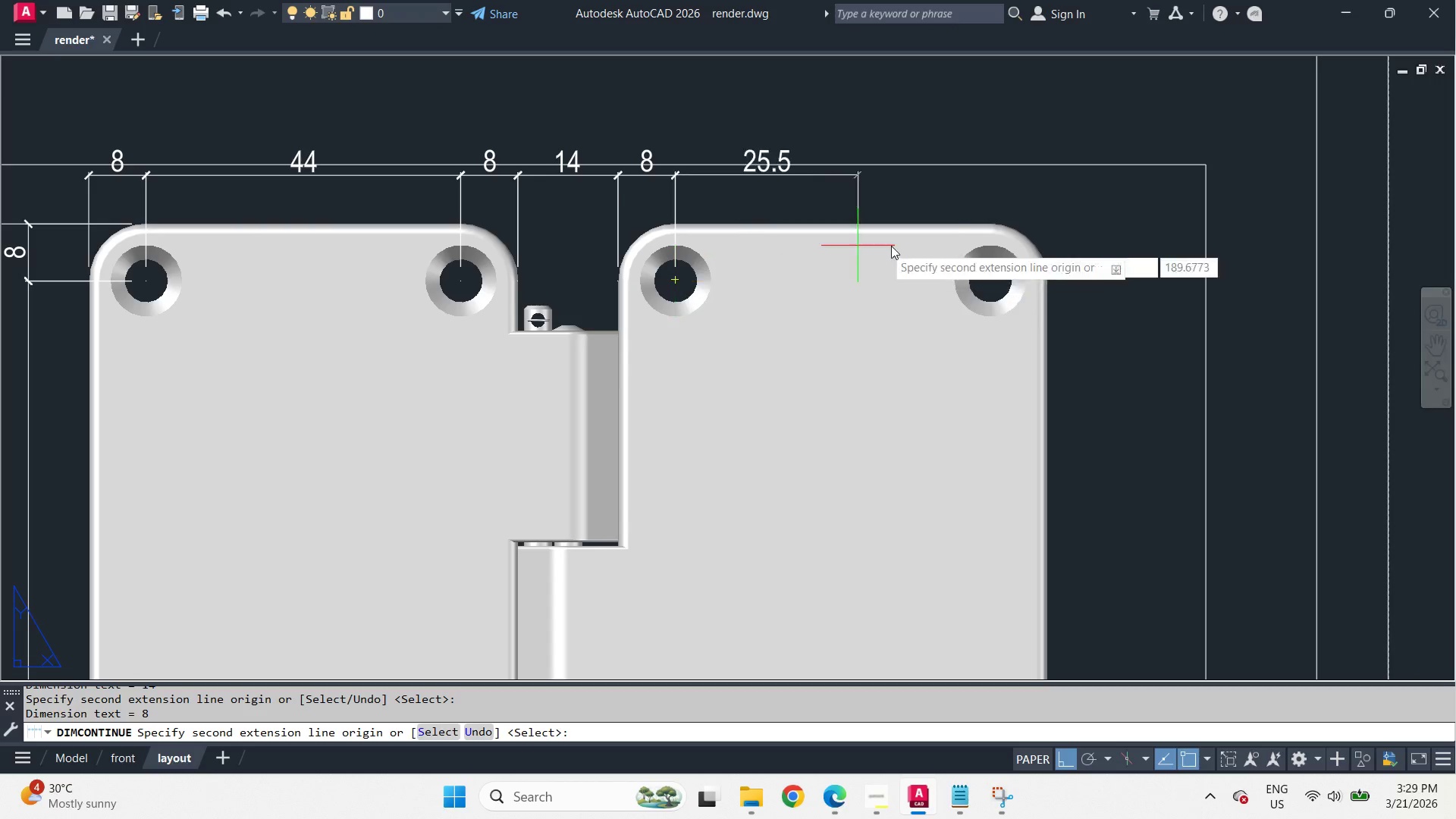 
left_click([990, 280])
 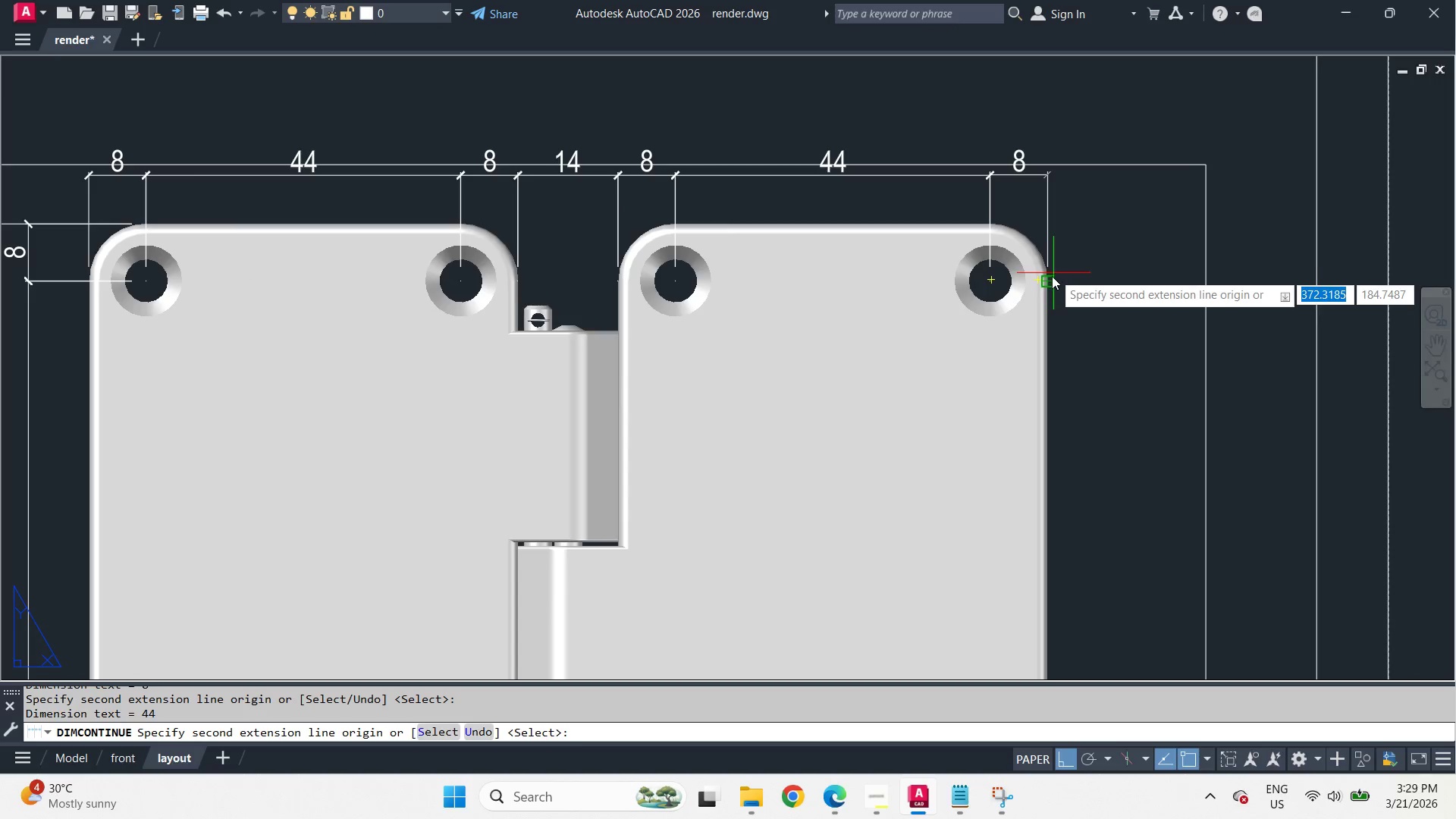 
left_click([1052, 276])
 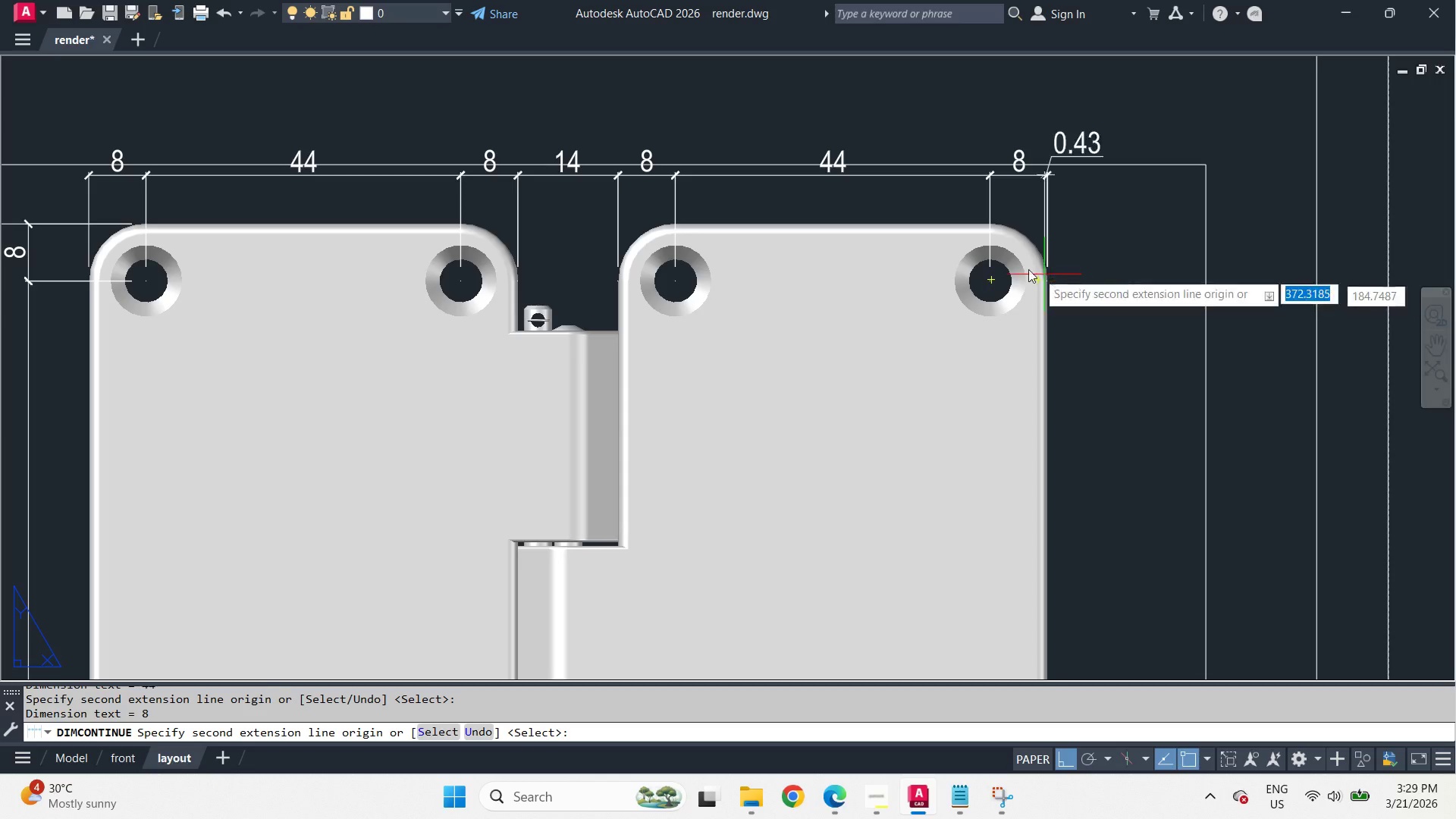 
key(Space)
 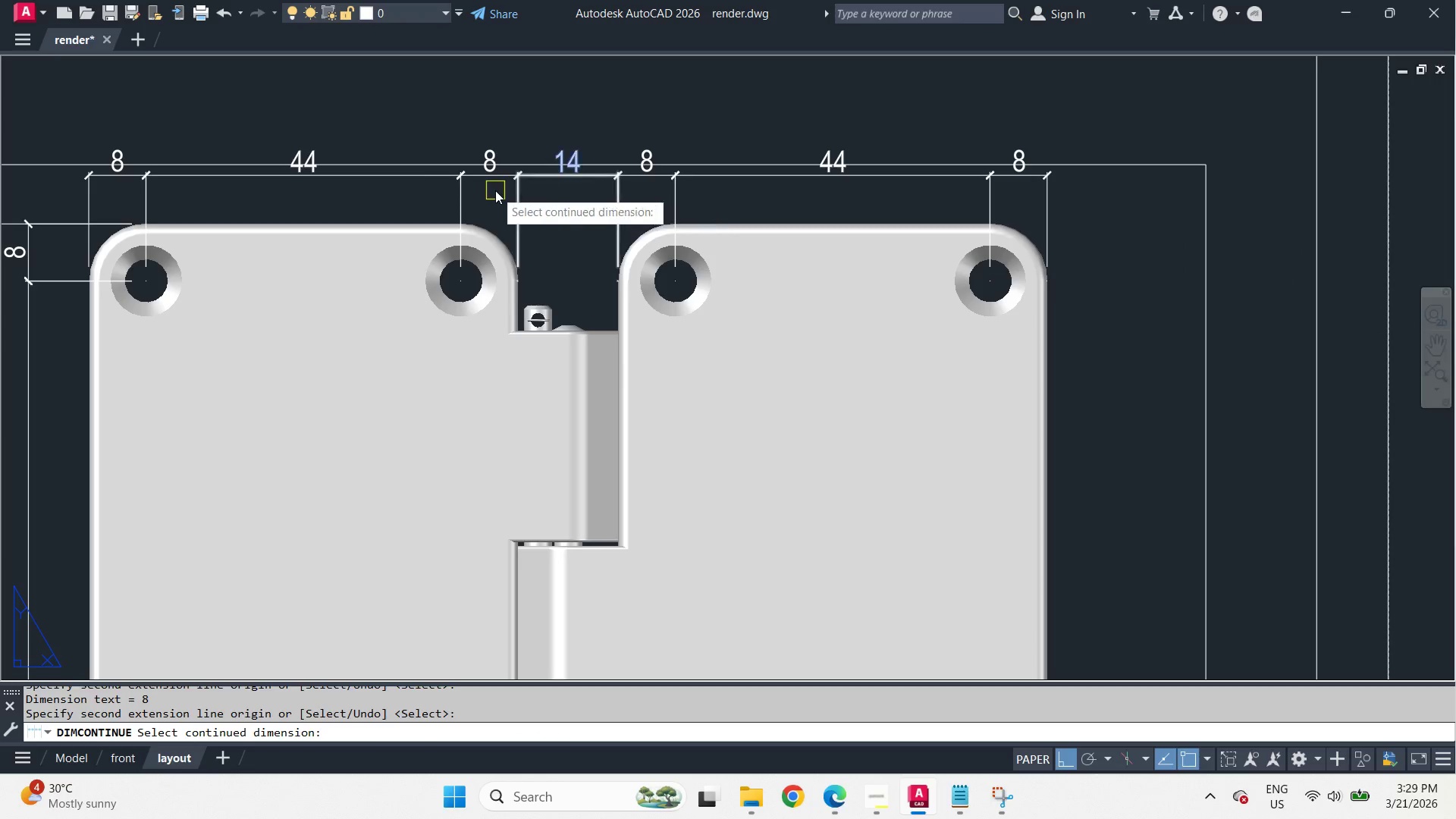 
key(Space)
 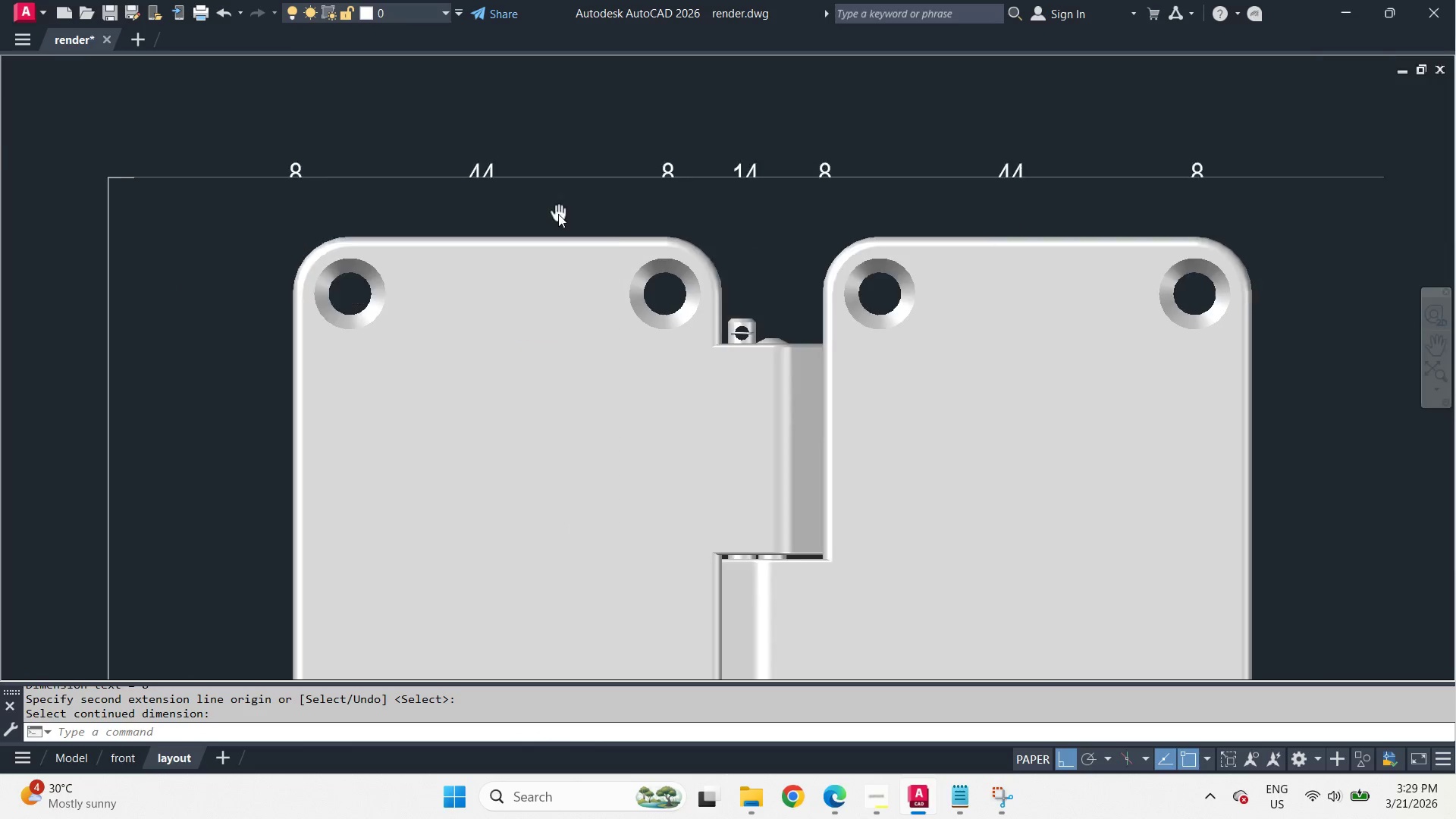 
type(DBA  END )
 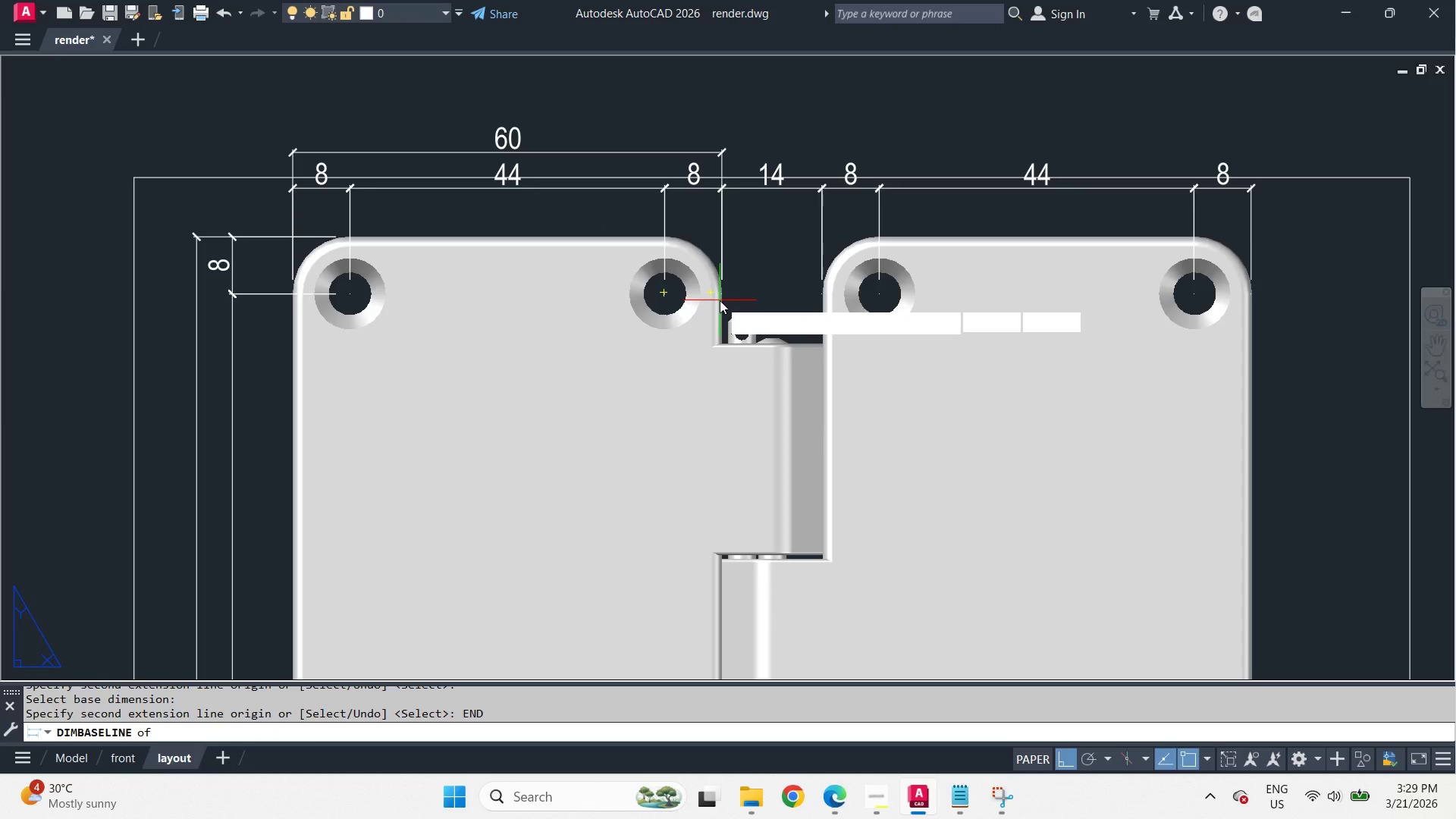 
left_click_drag(start_coordinate=[293, 209], to_coordinate=[306, 209])
 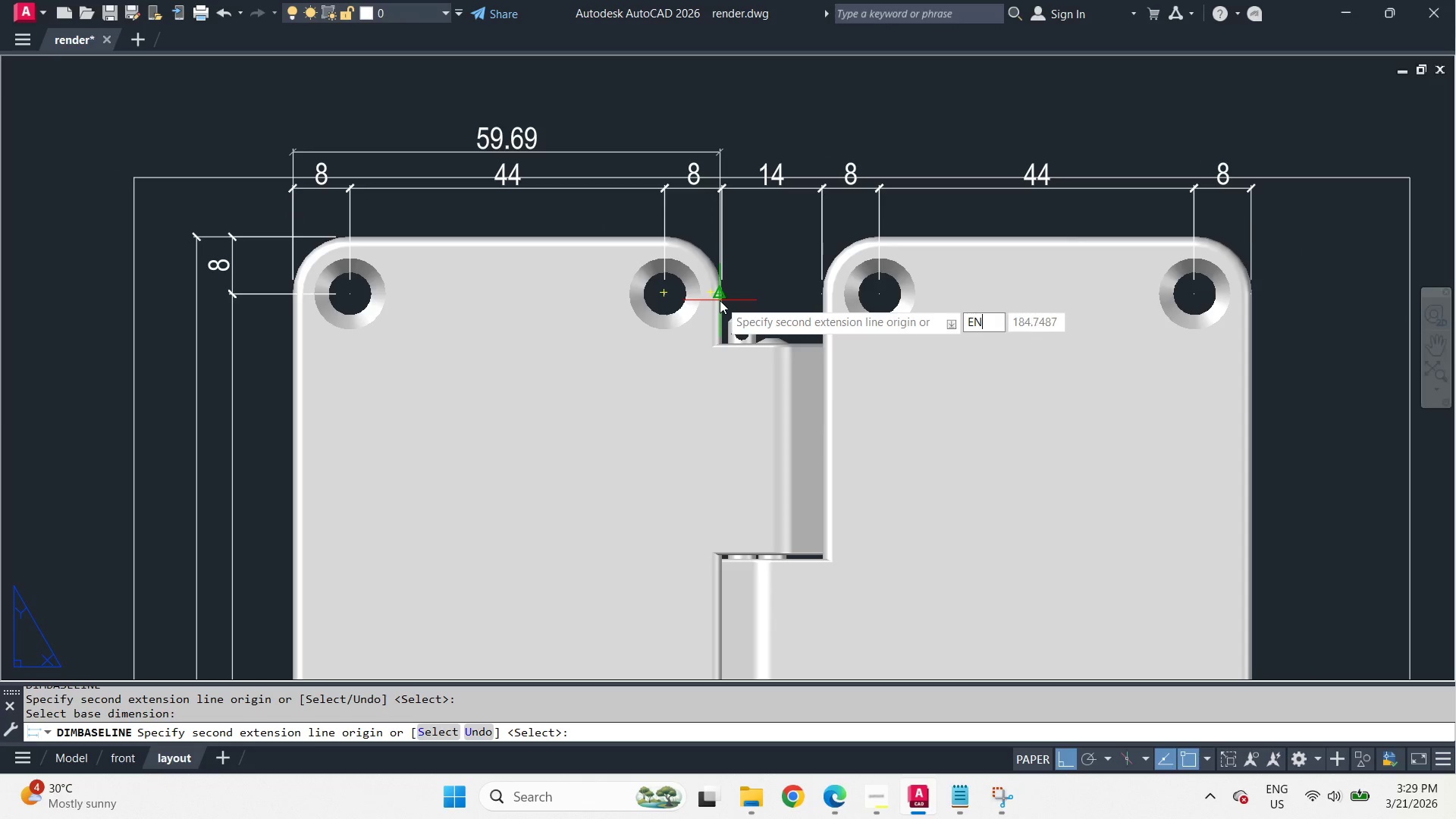 
left_click([720, 300])
 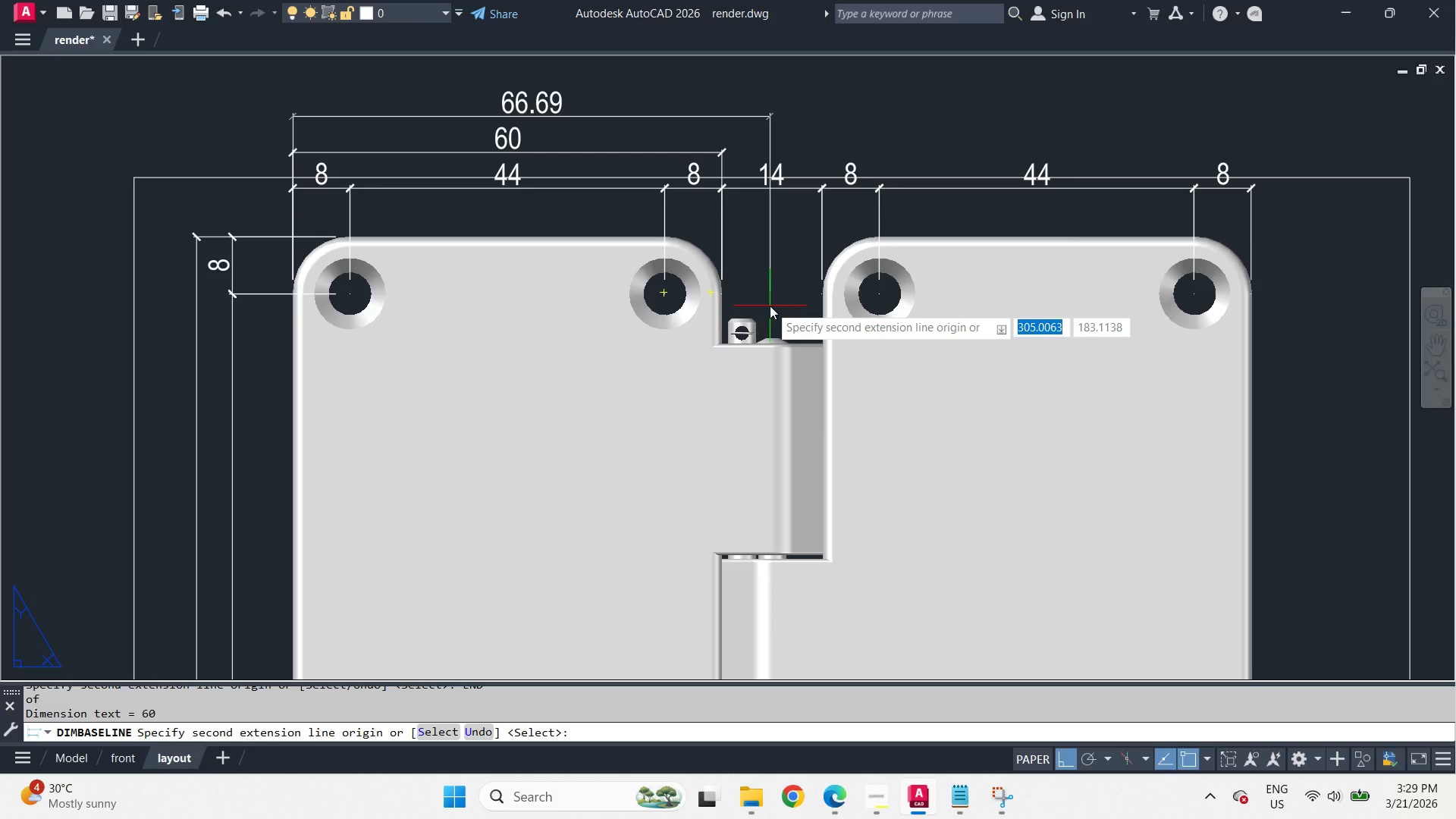 
wait(5.23)
 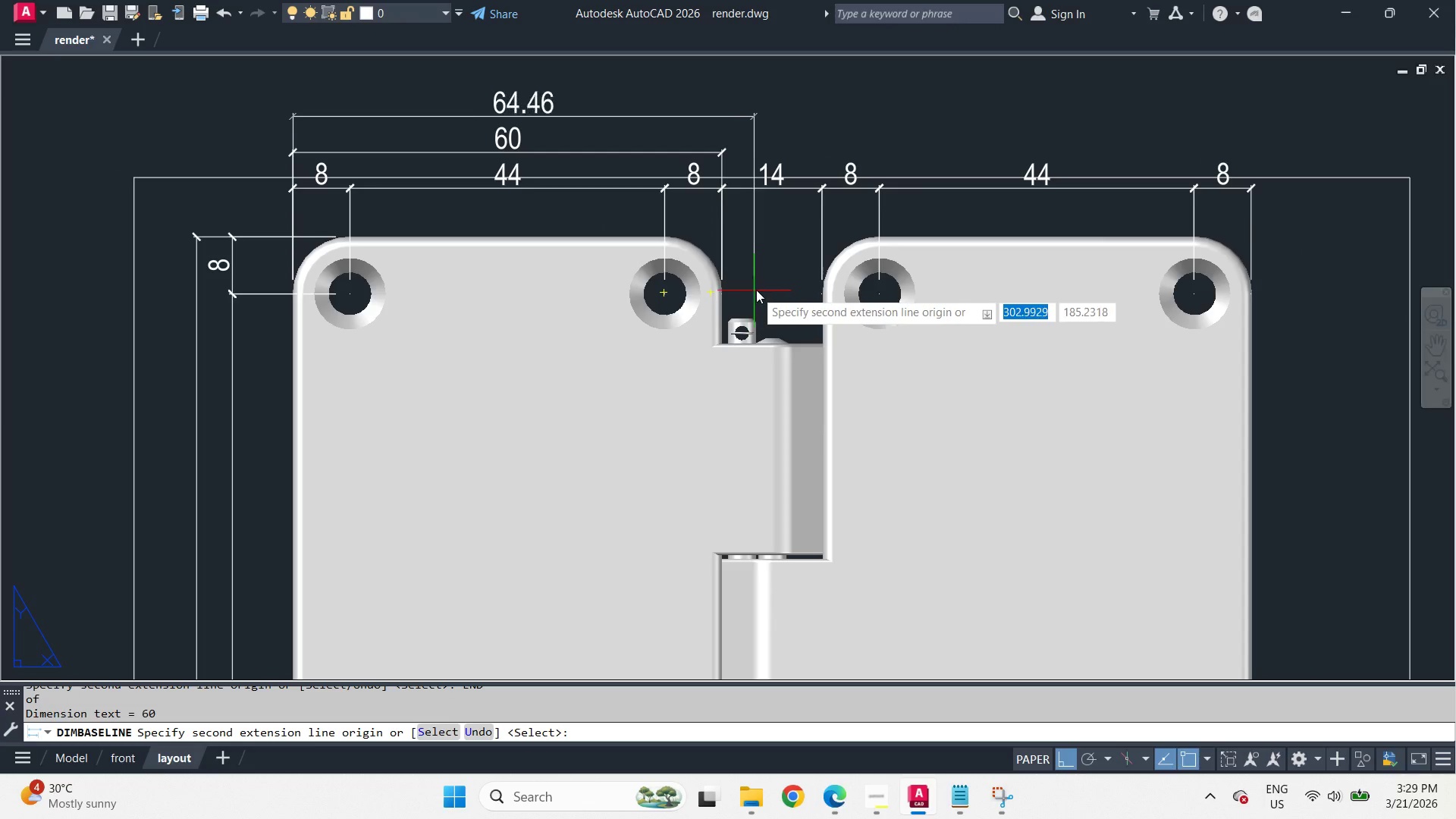 
type(END )
 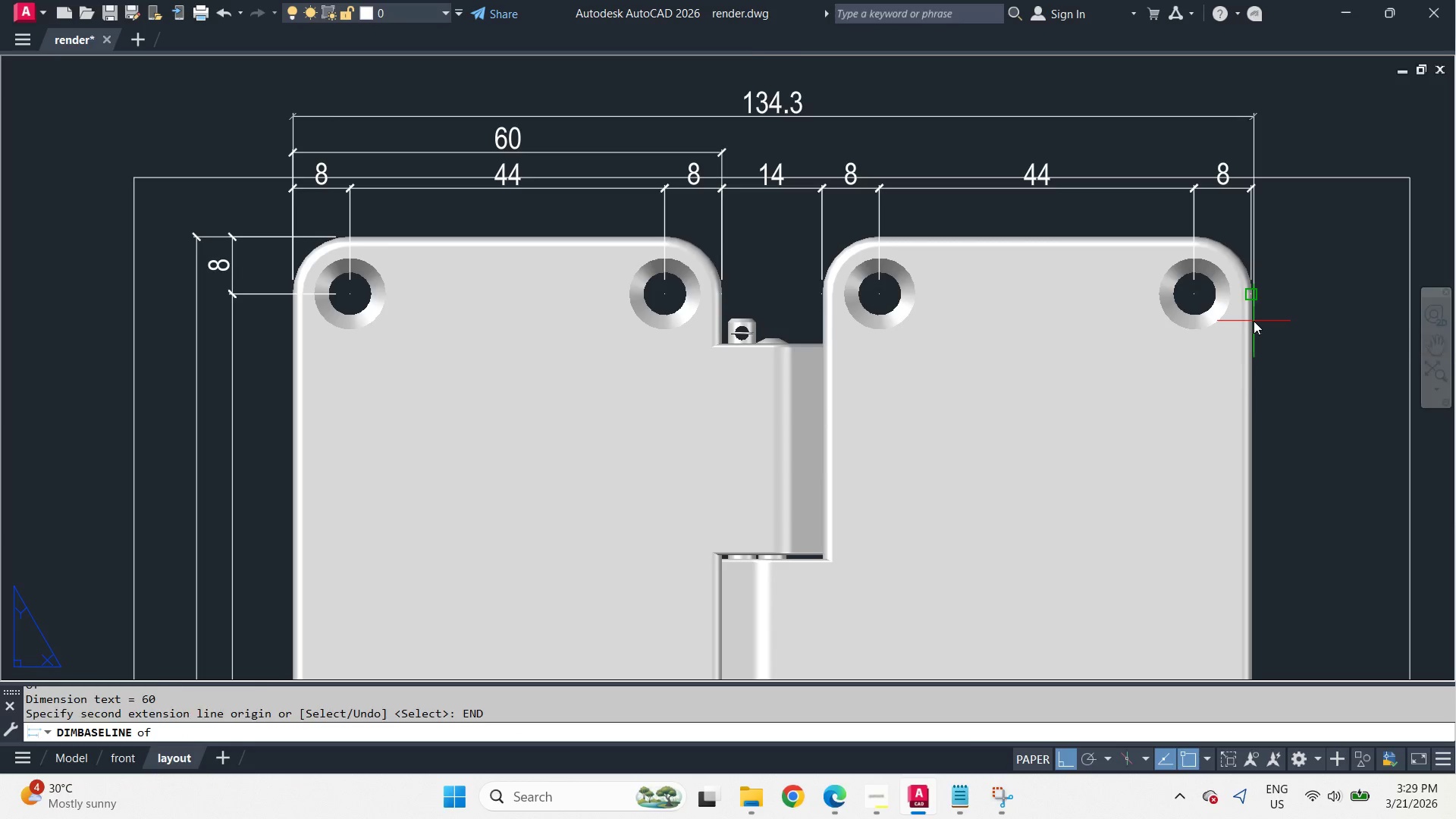 
left_click([1254, 321])
 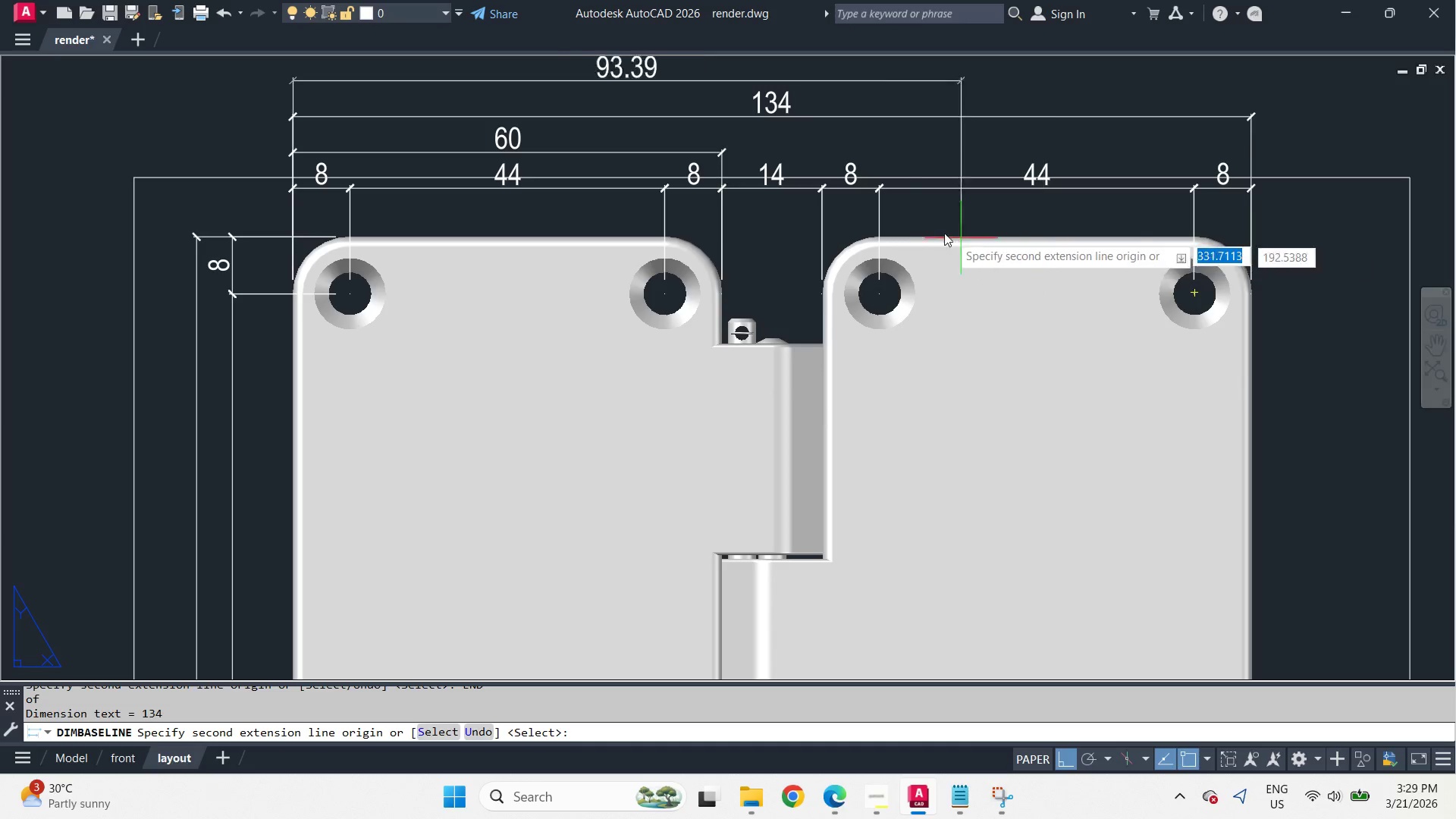 
key(Space)
 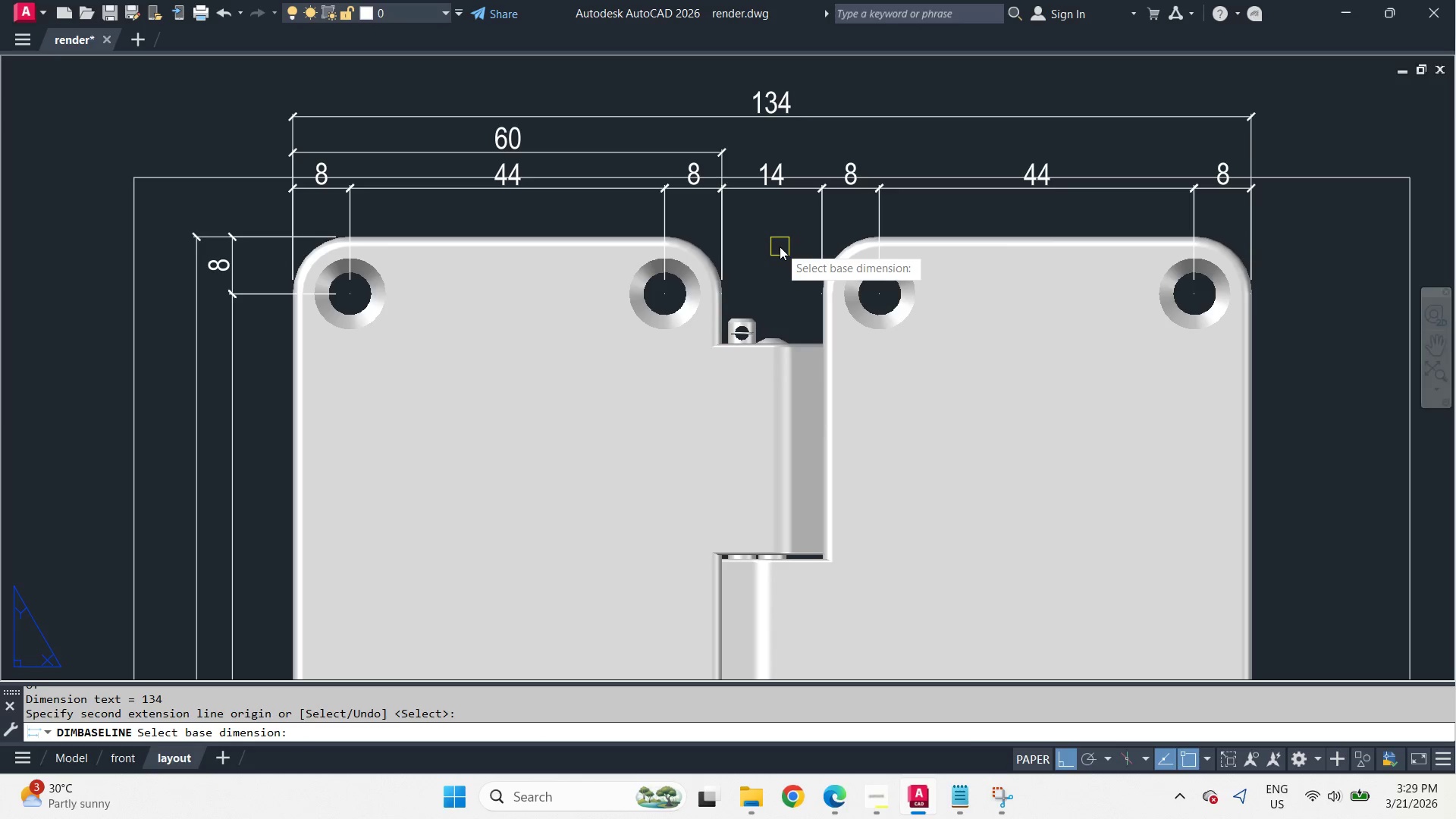 
key(Space)
 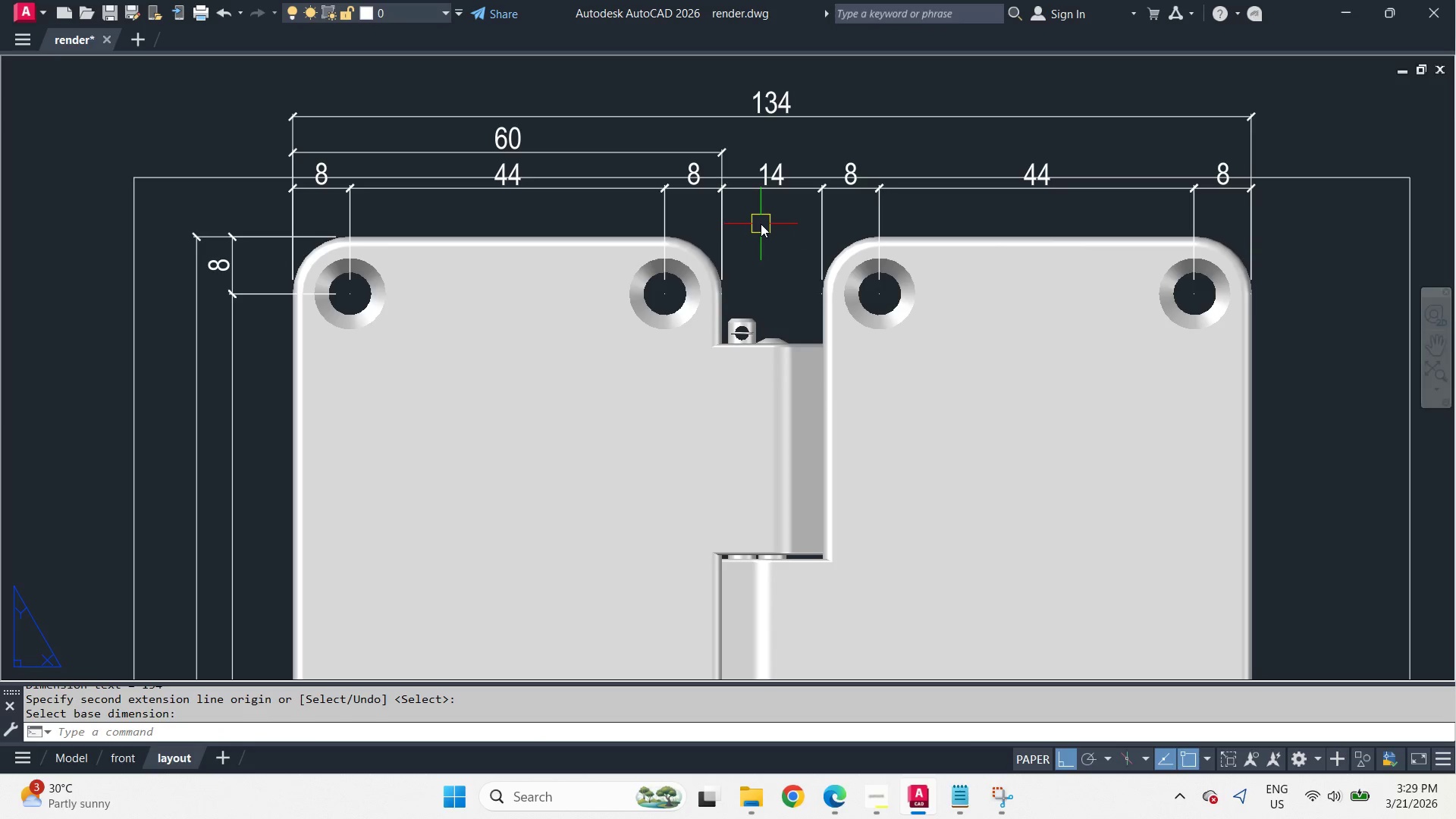 
left_click([777, 182])
 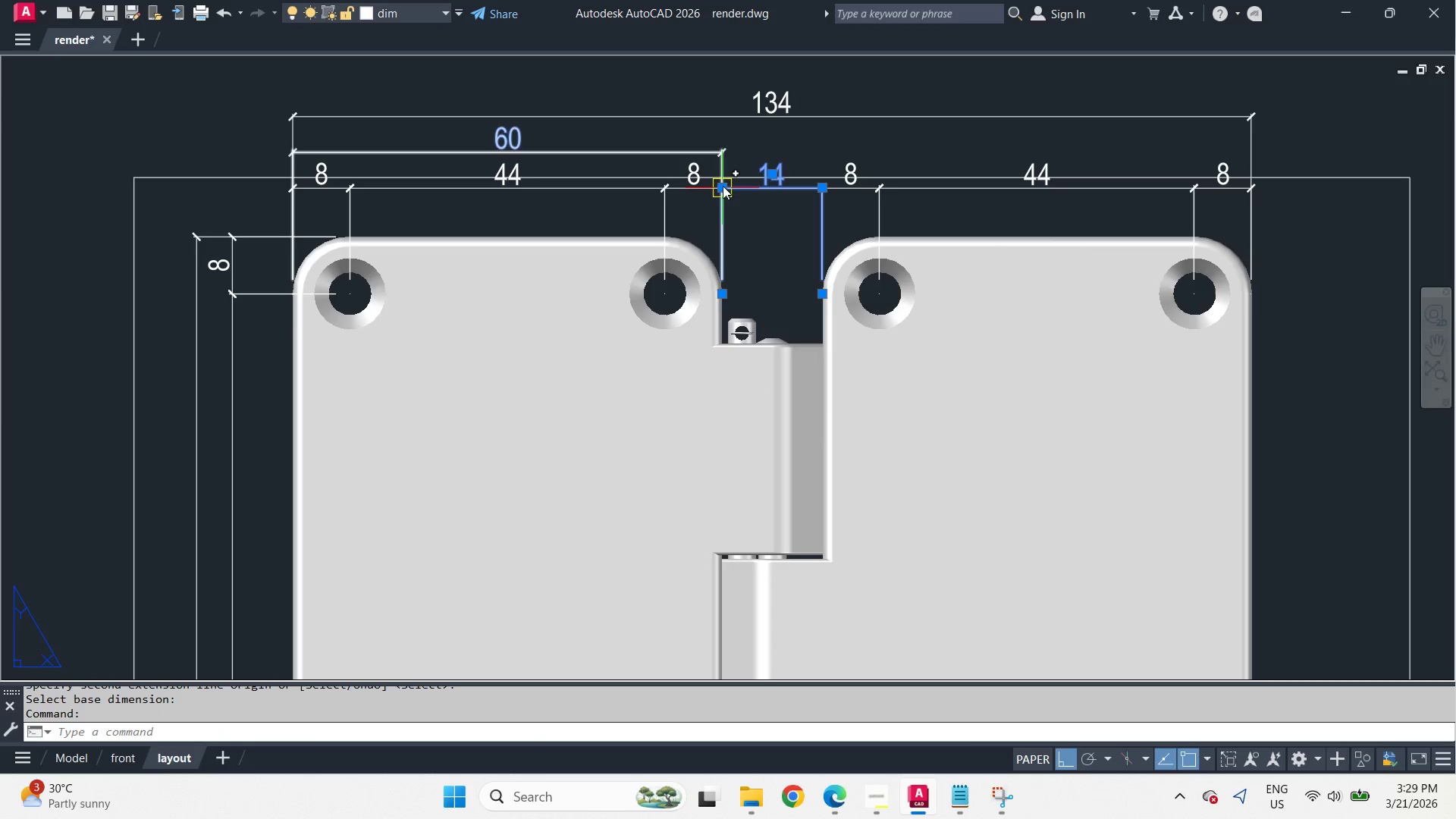 
left_click([721, 186])
 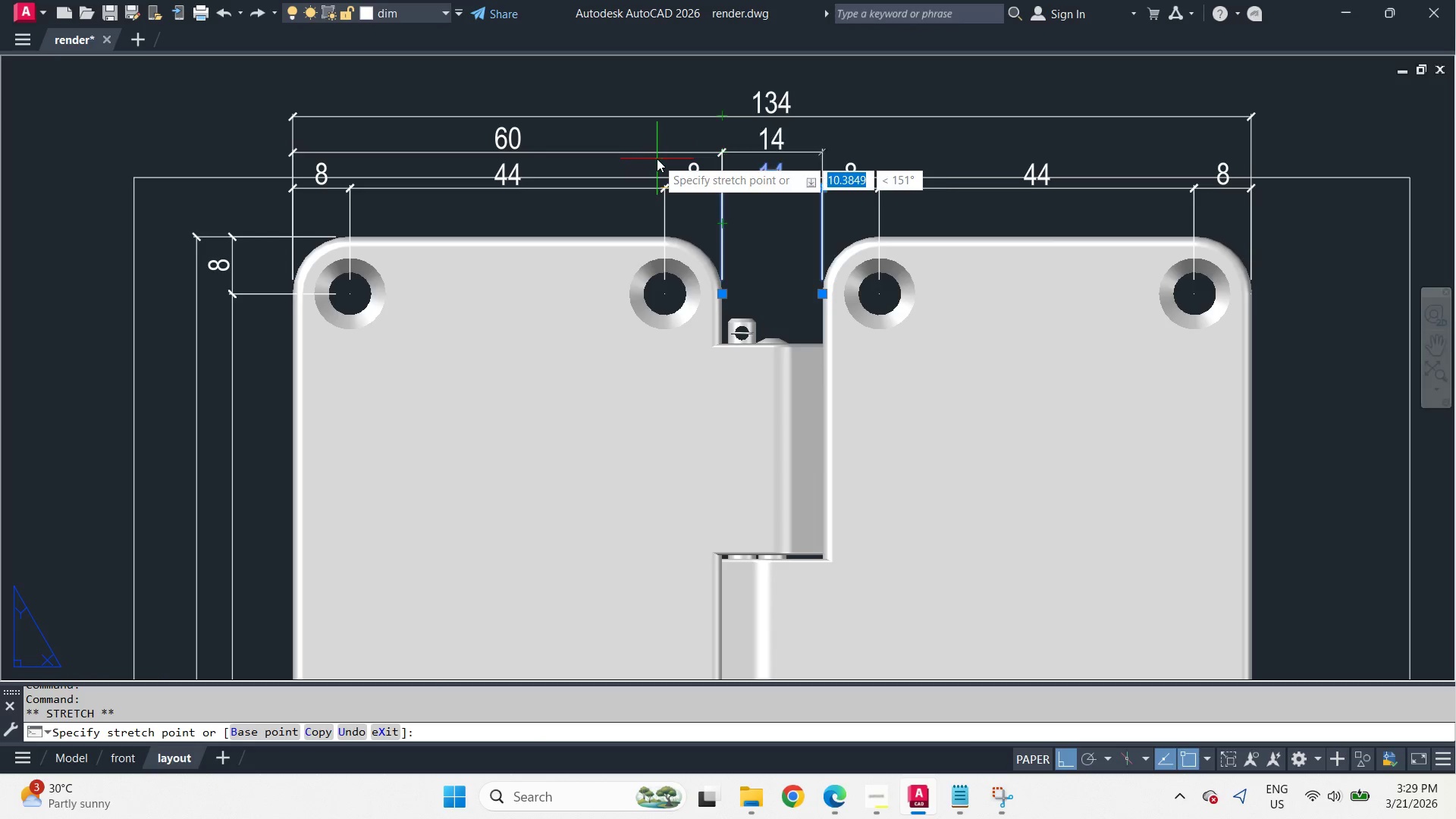 
left_click([657, 158])
 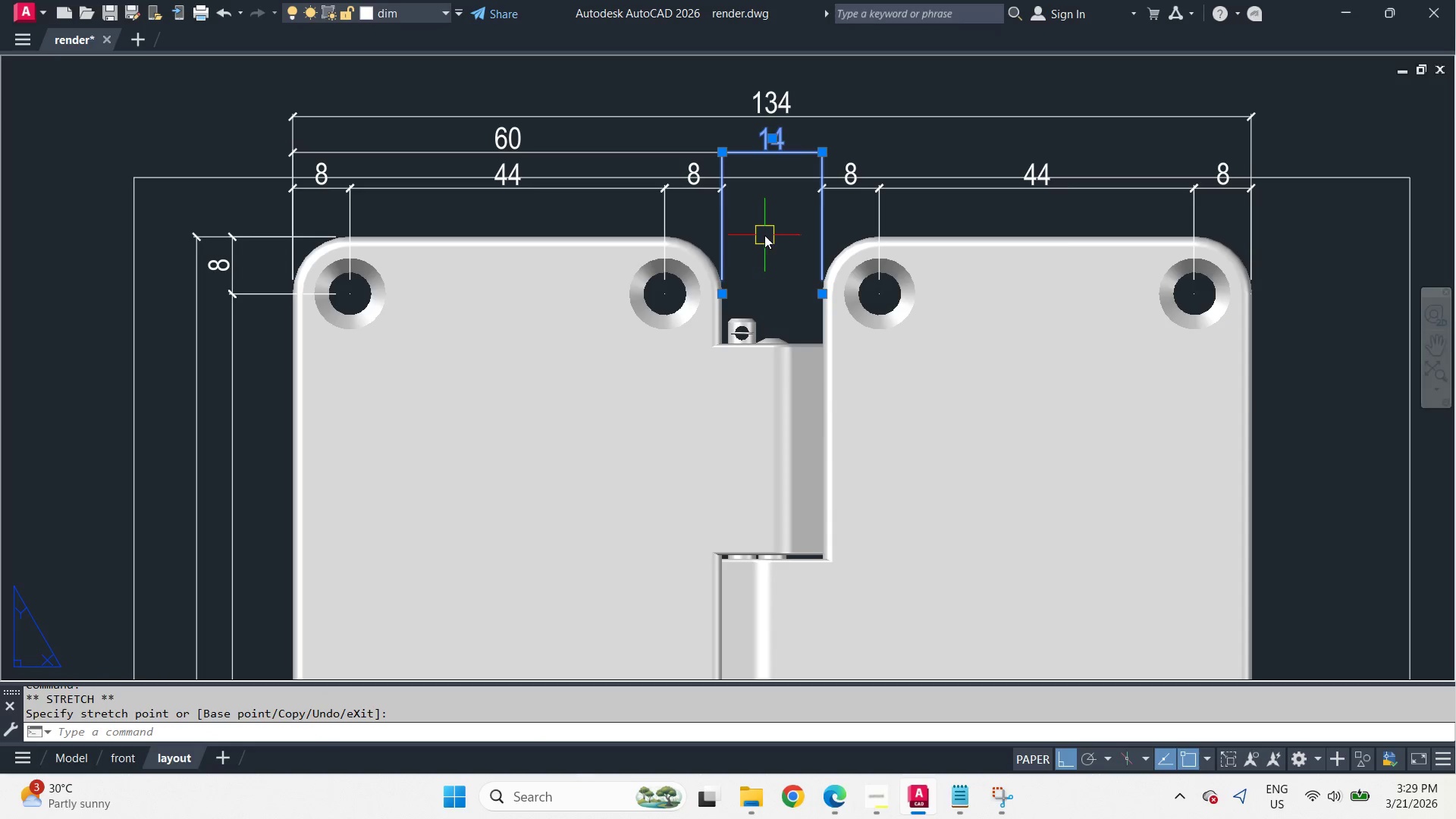 
key(Escape)
type(DCO  )
 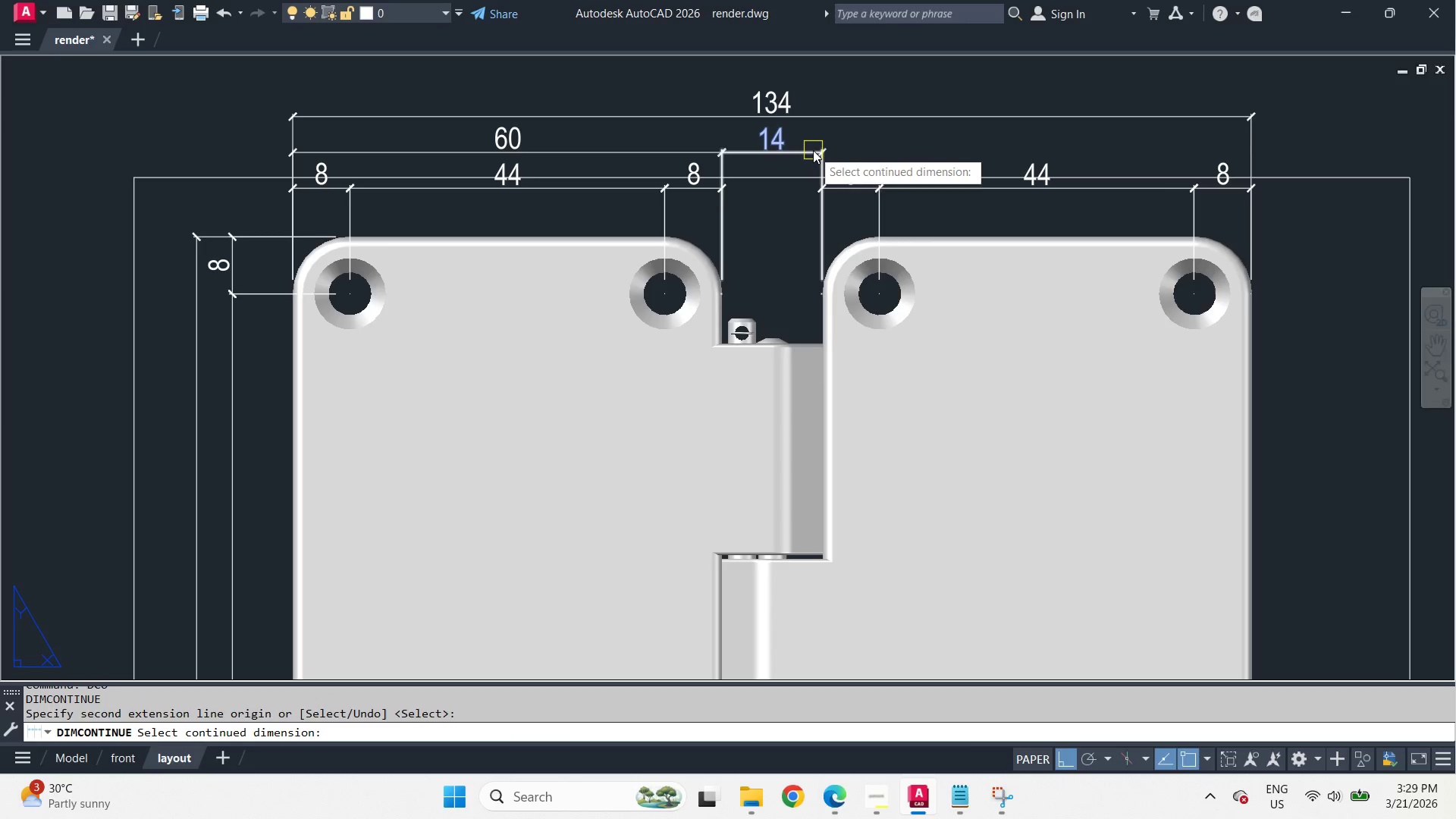 
left_click_drag(start_coordinate=[814, 154], to_coordinate=[822, 154])
 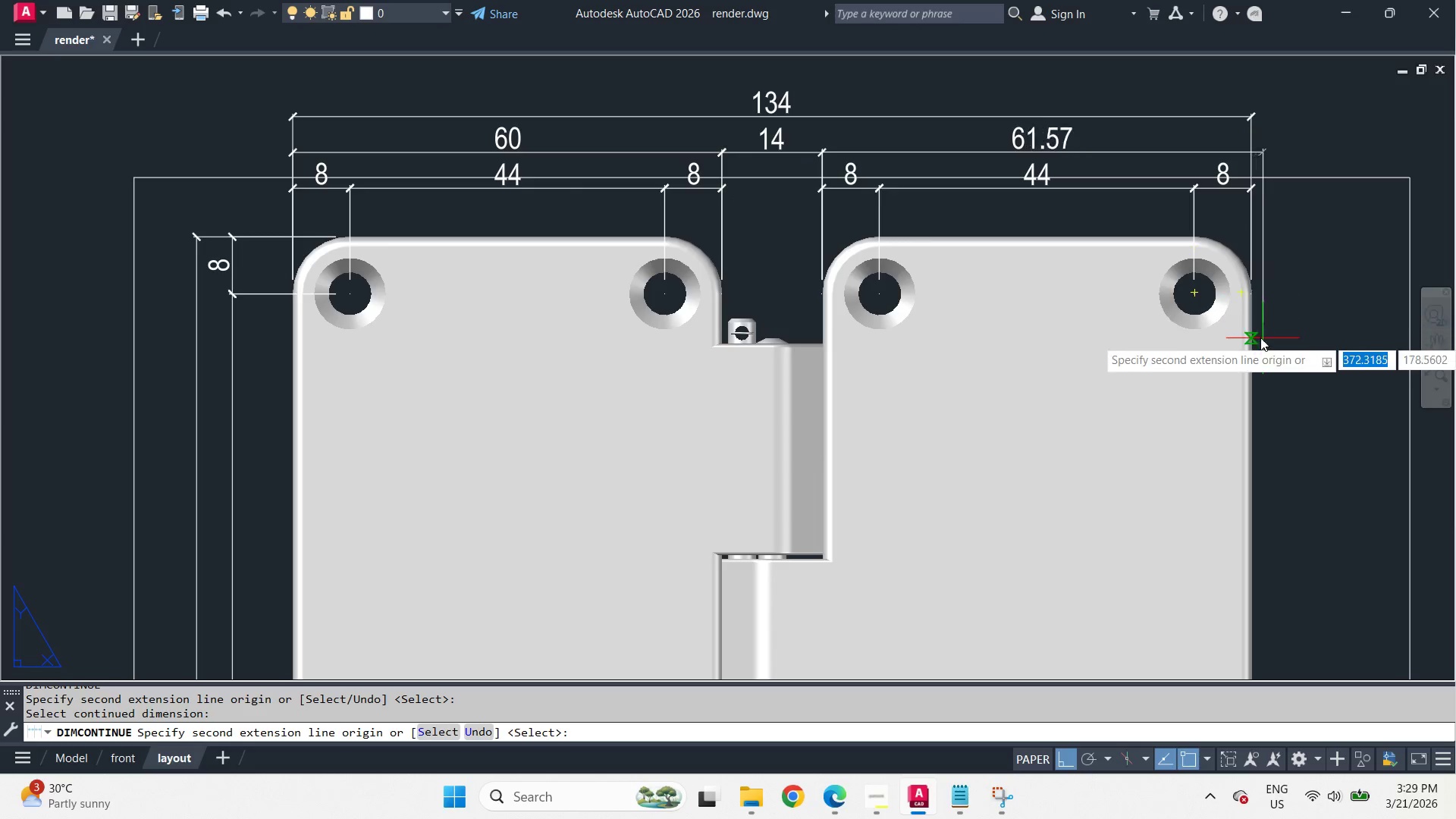 
type(END )
 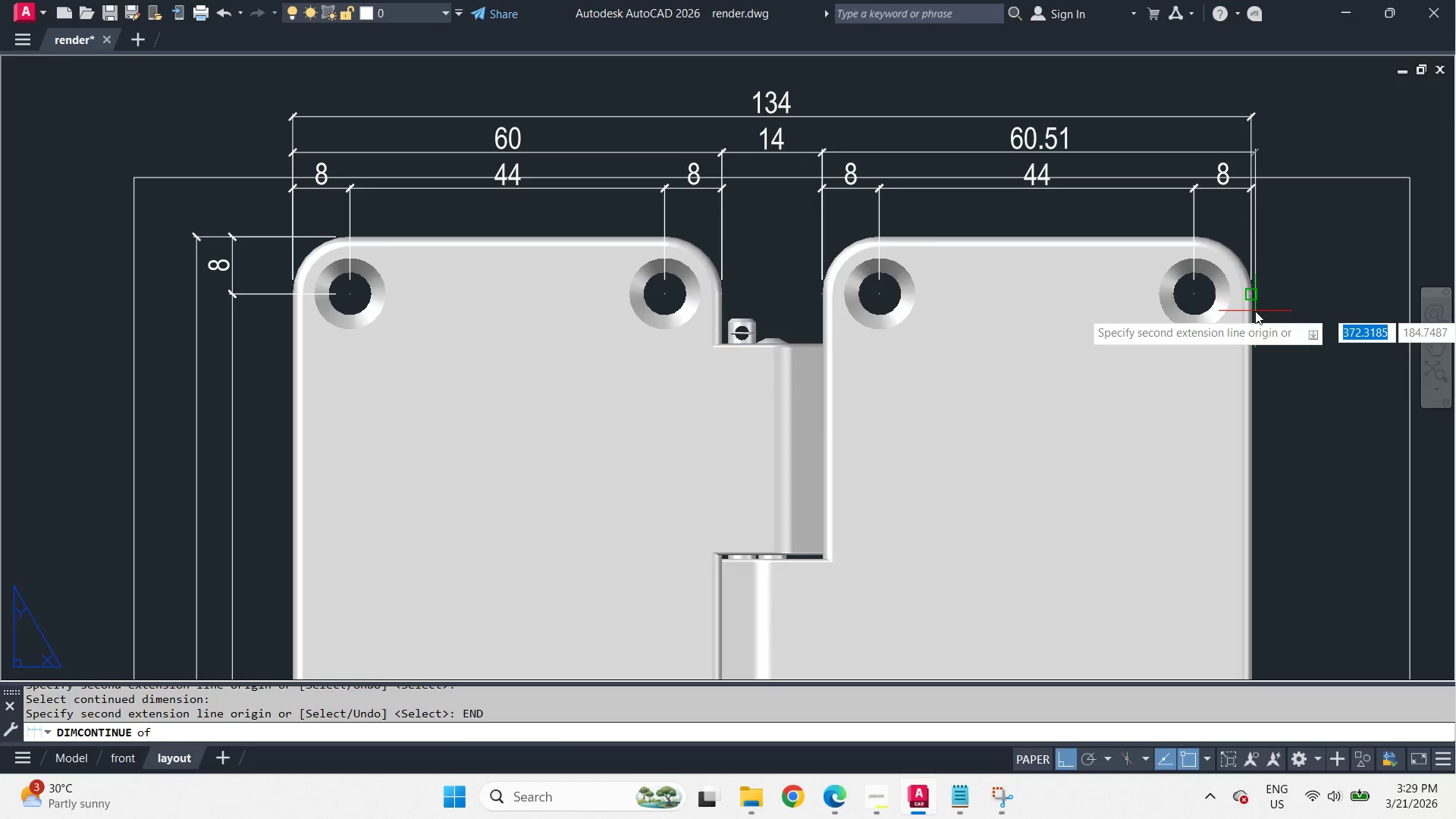 
left_click([1255, 311])
 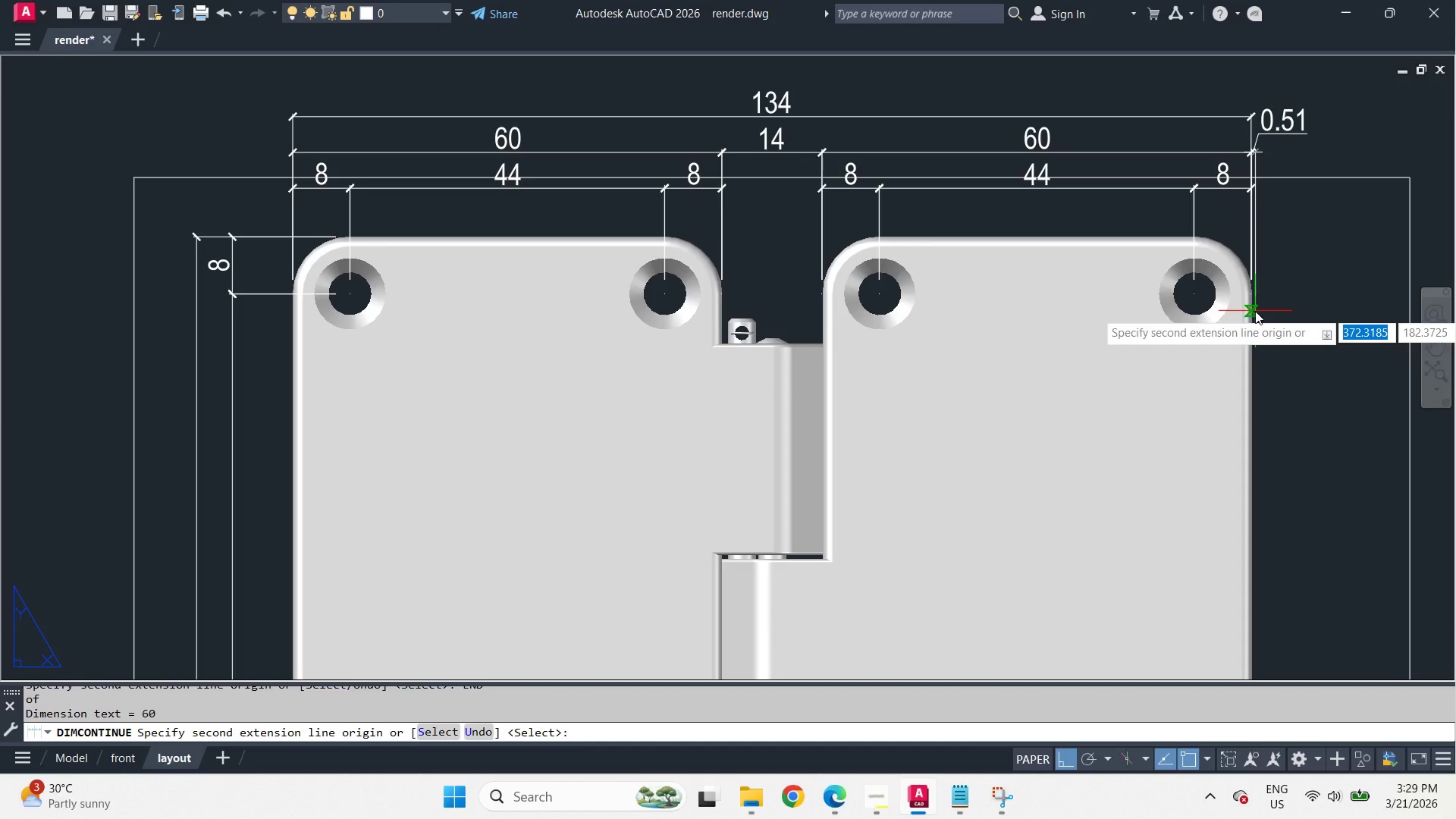 
key(Space)
 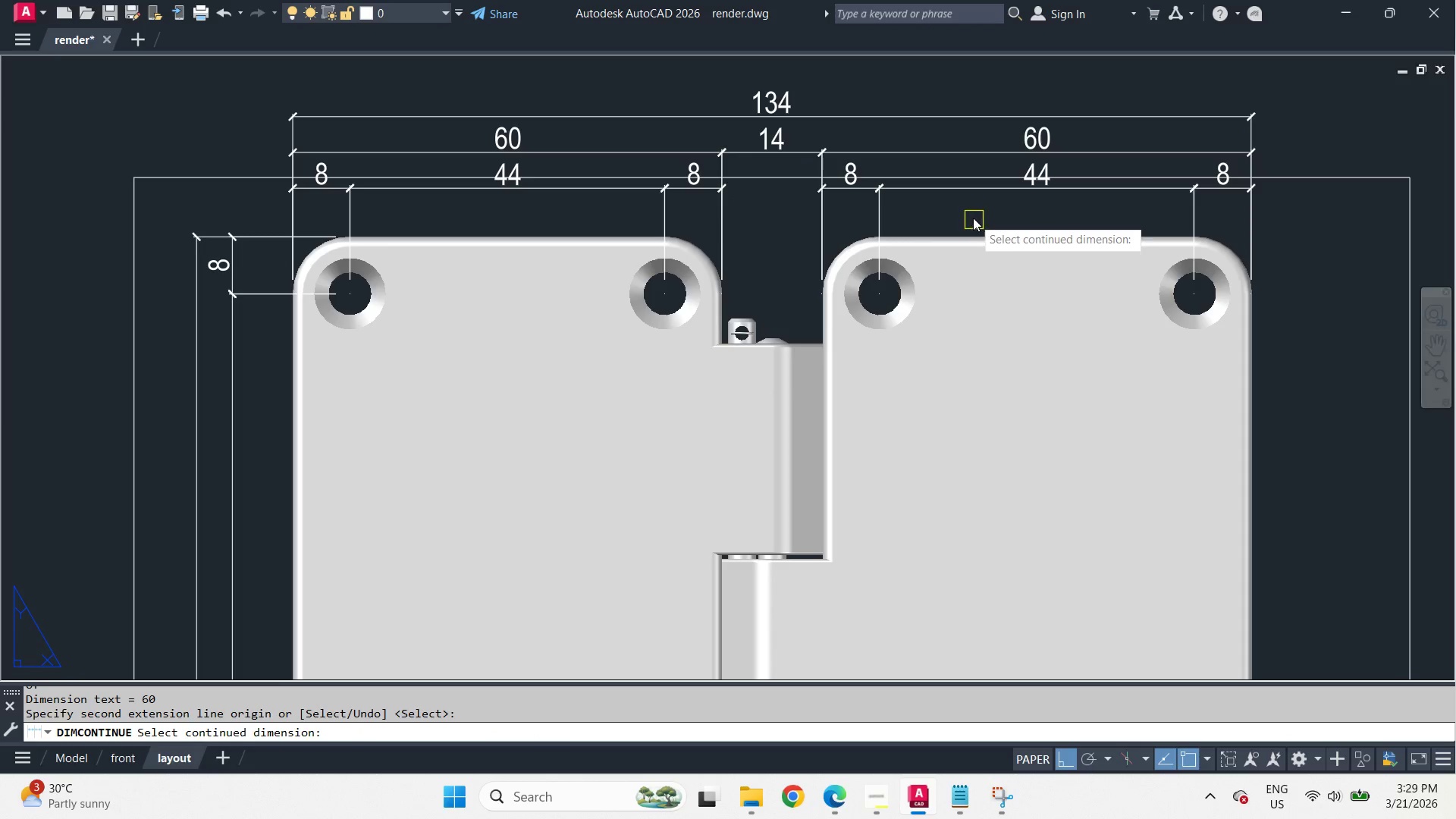 
key(Space)
 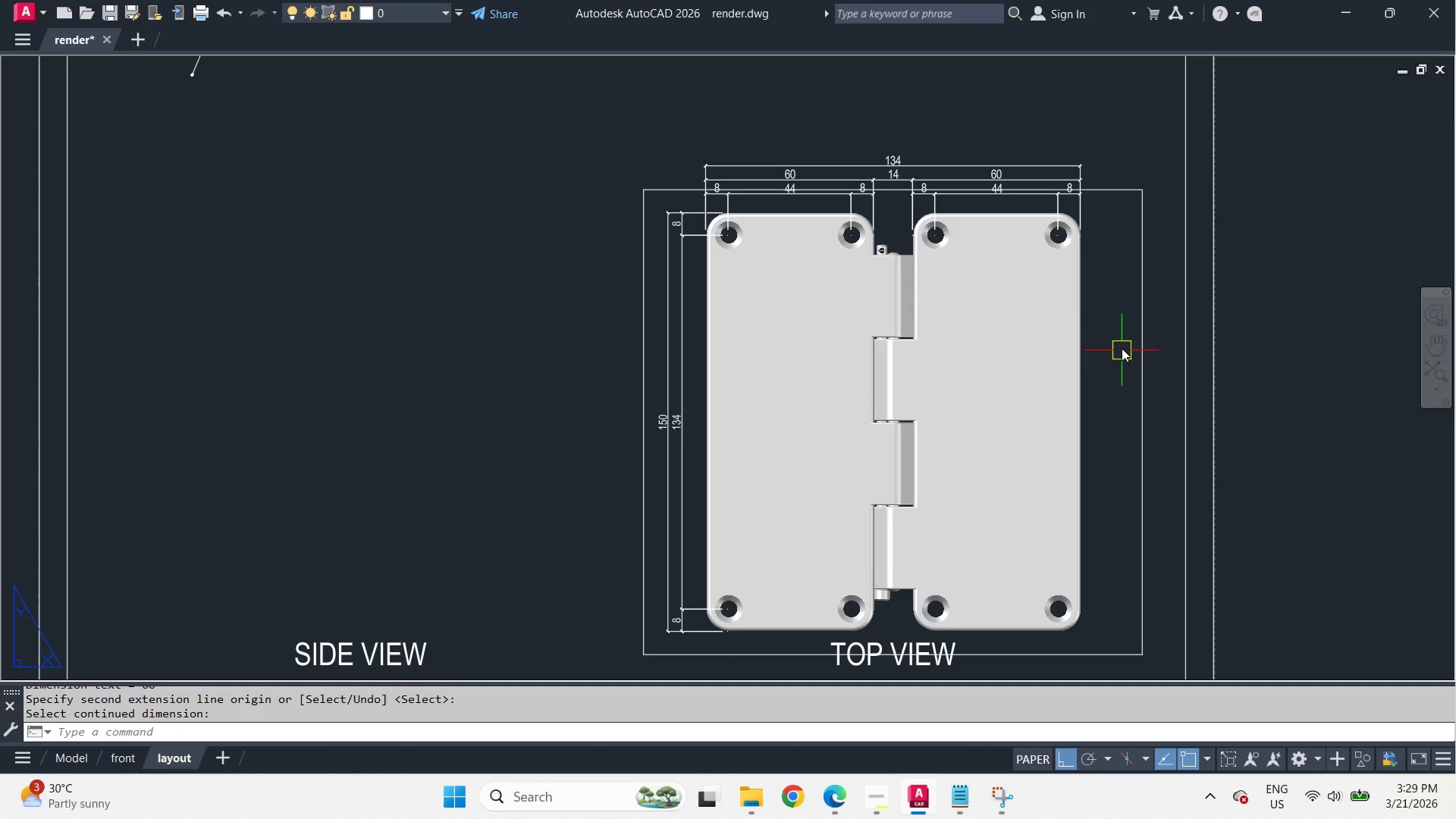 
scroll: coordinate [970, 196], scroll_direction: down, amount: 2.0
 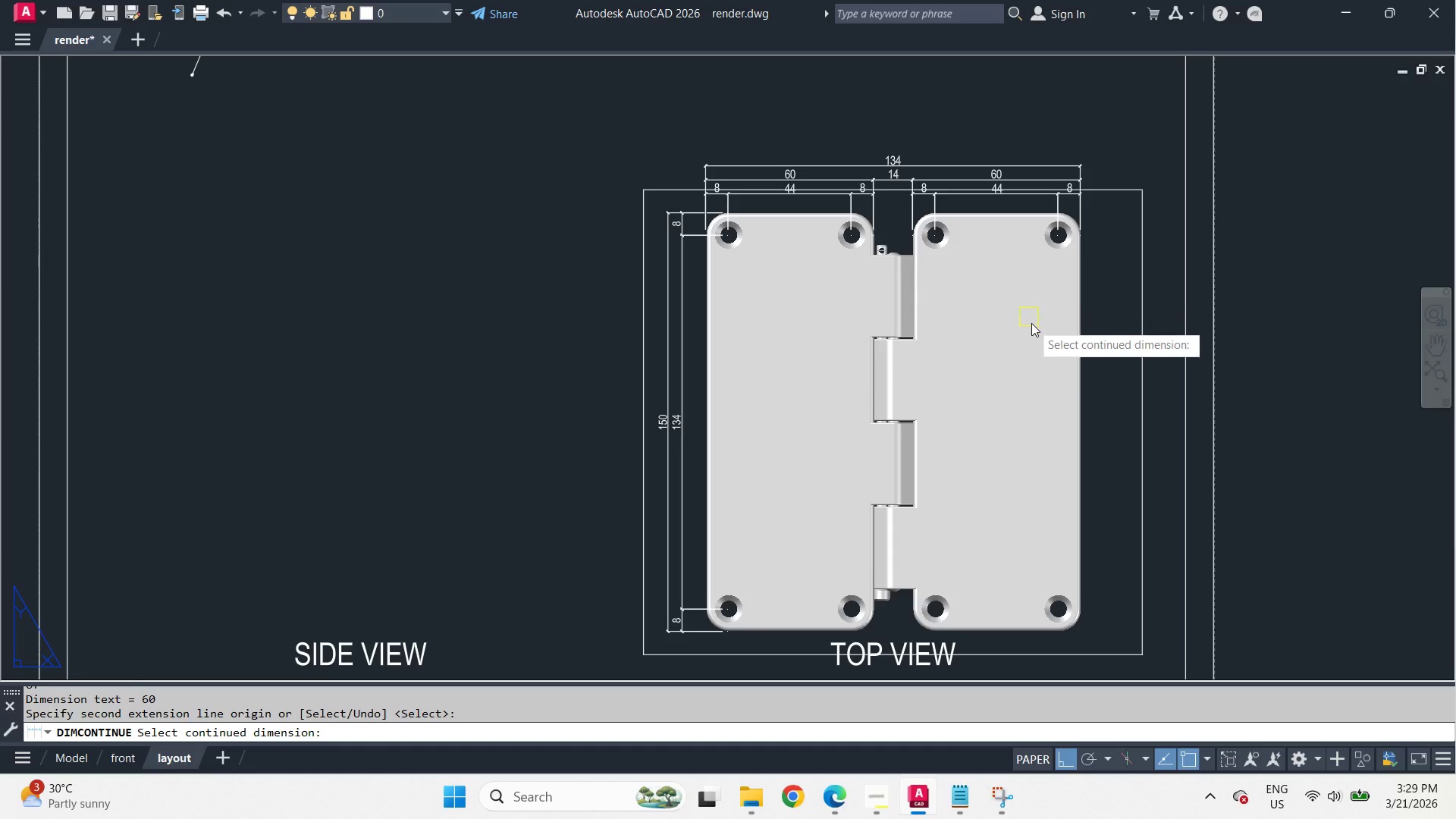 
type(DLI)
 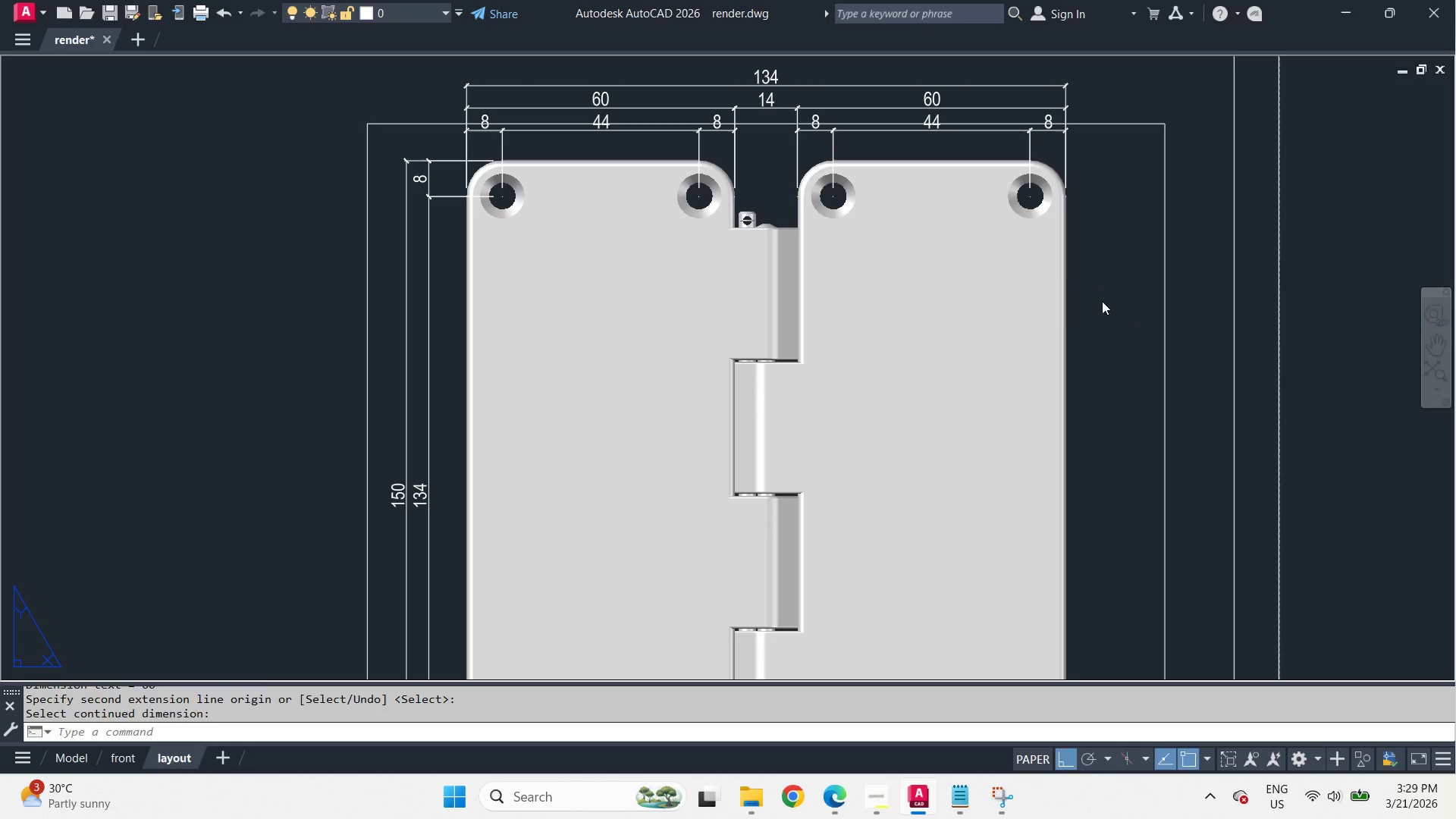 
scroll: coordinate [1104, 298], scroll_direction: up, amount: 1.0
 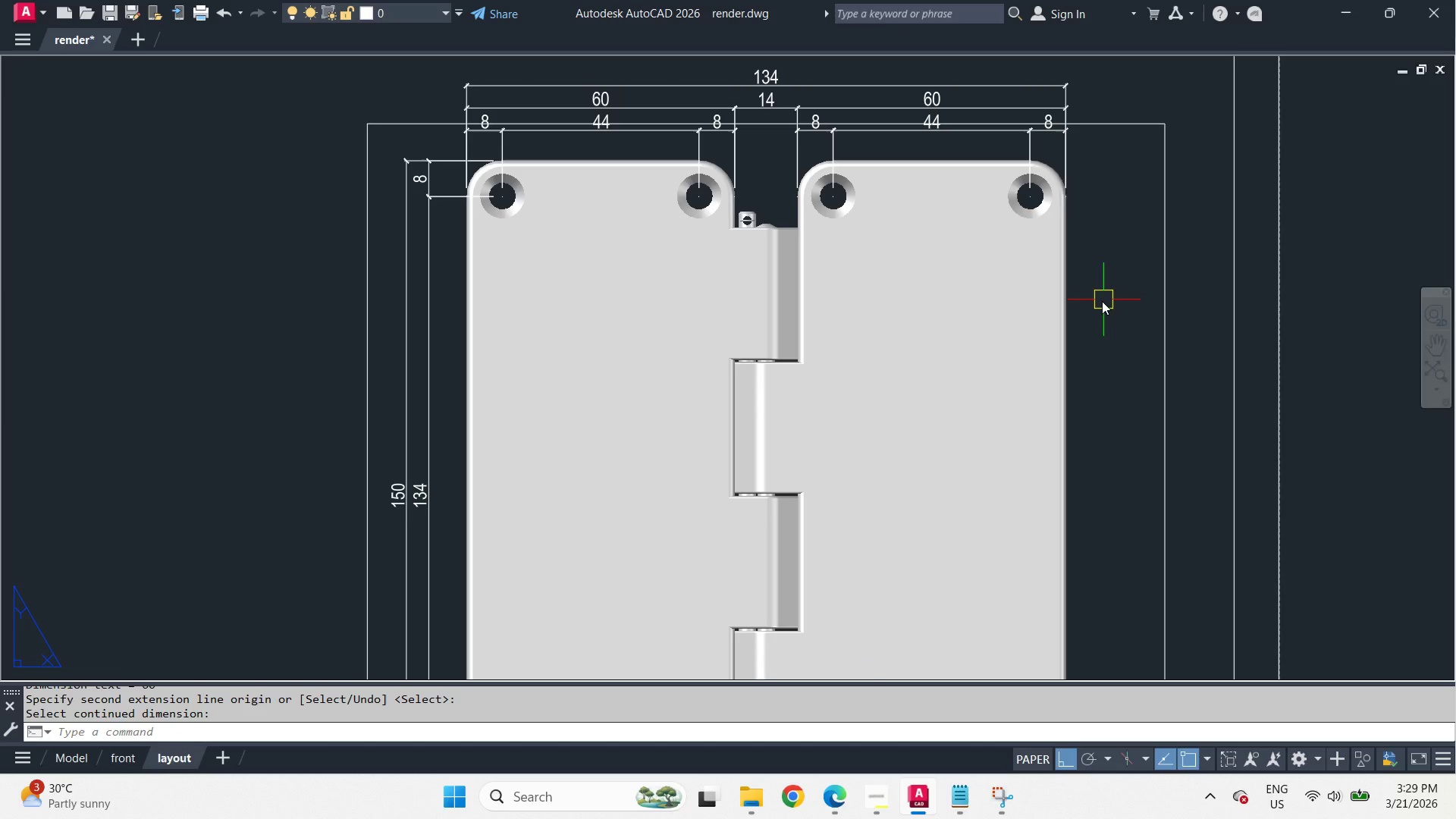 
key(Space)
 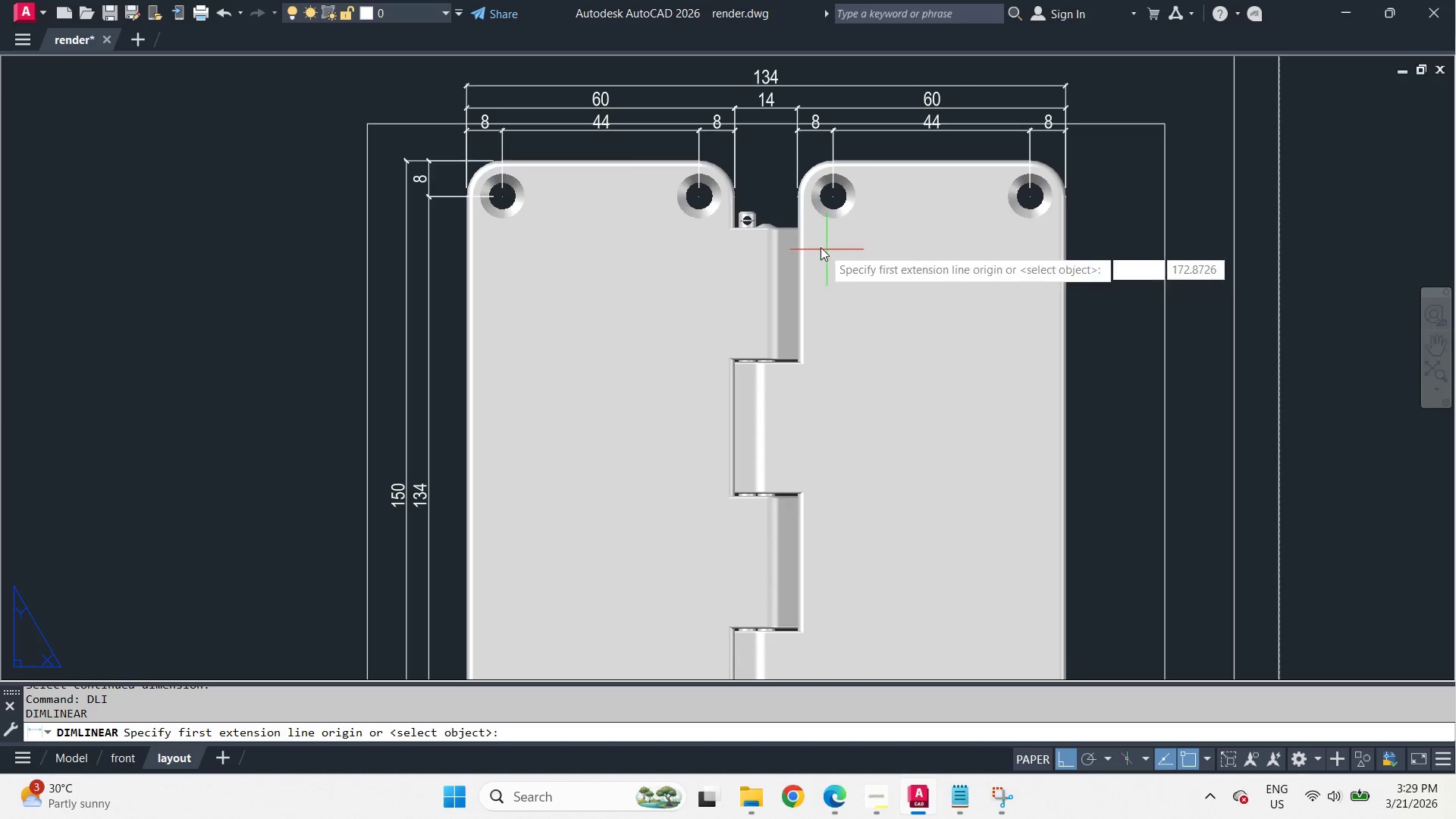 
type(CE)
 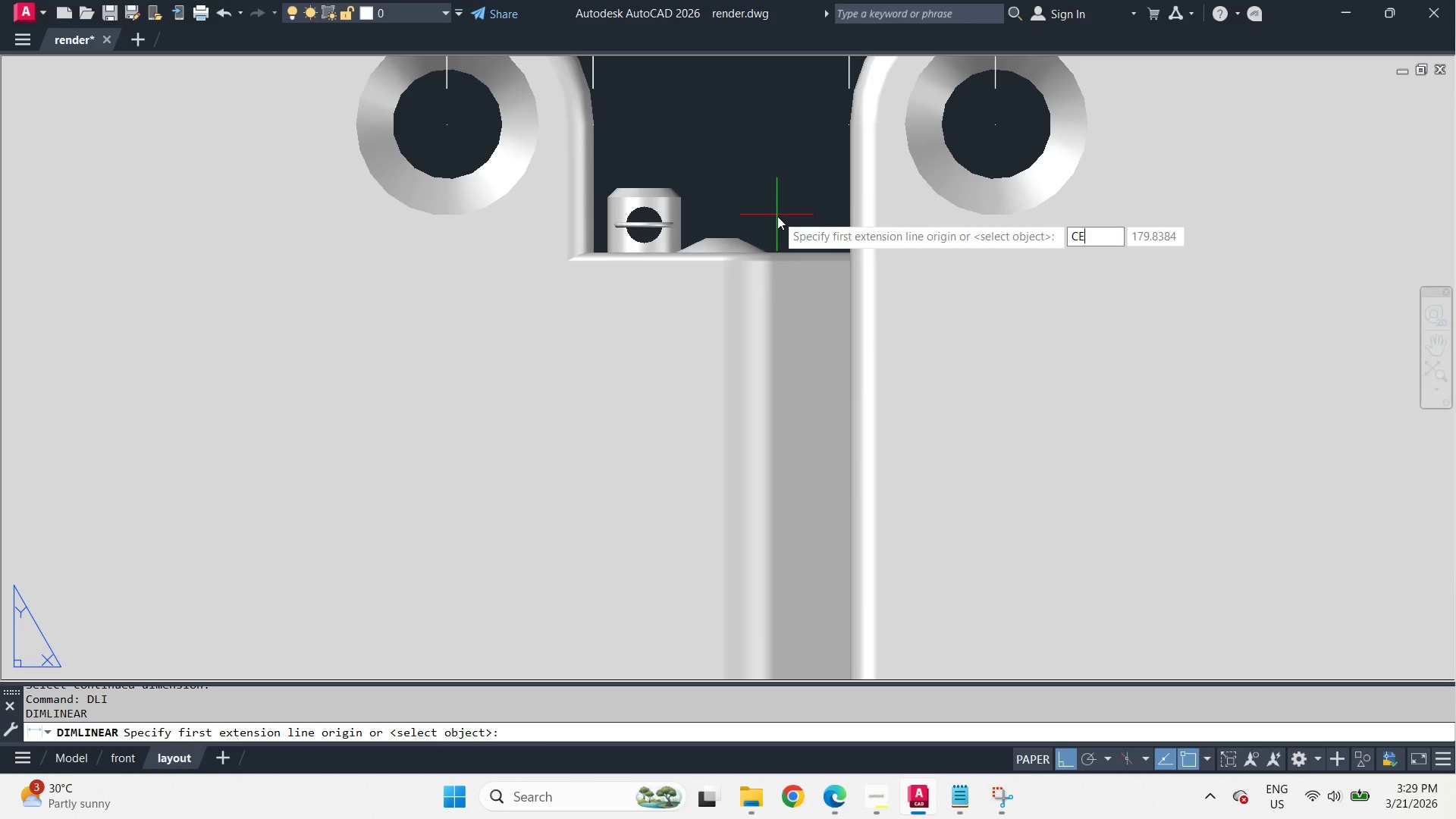 
scroll: coordinate [794, 233], scroll_direction: up, amount: 1.0
 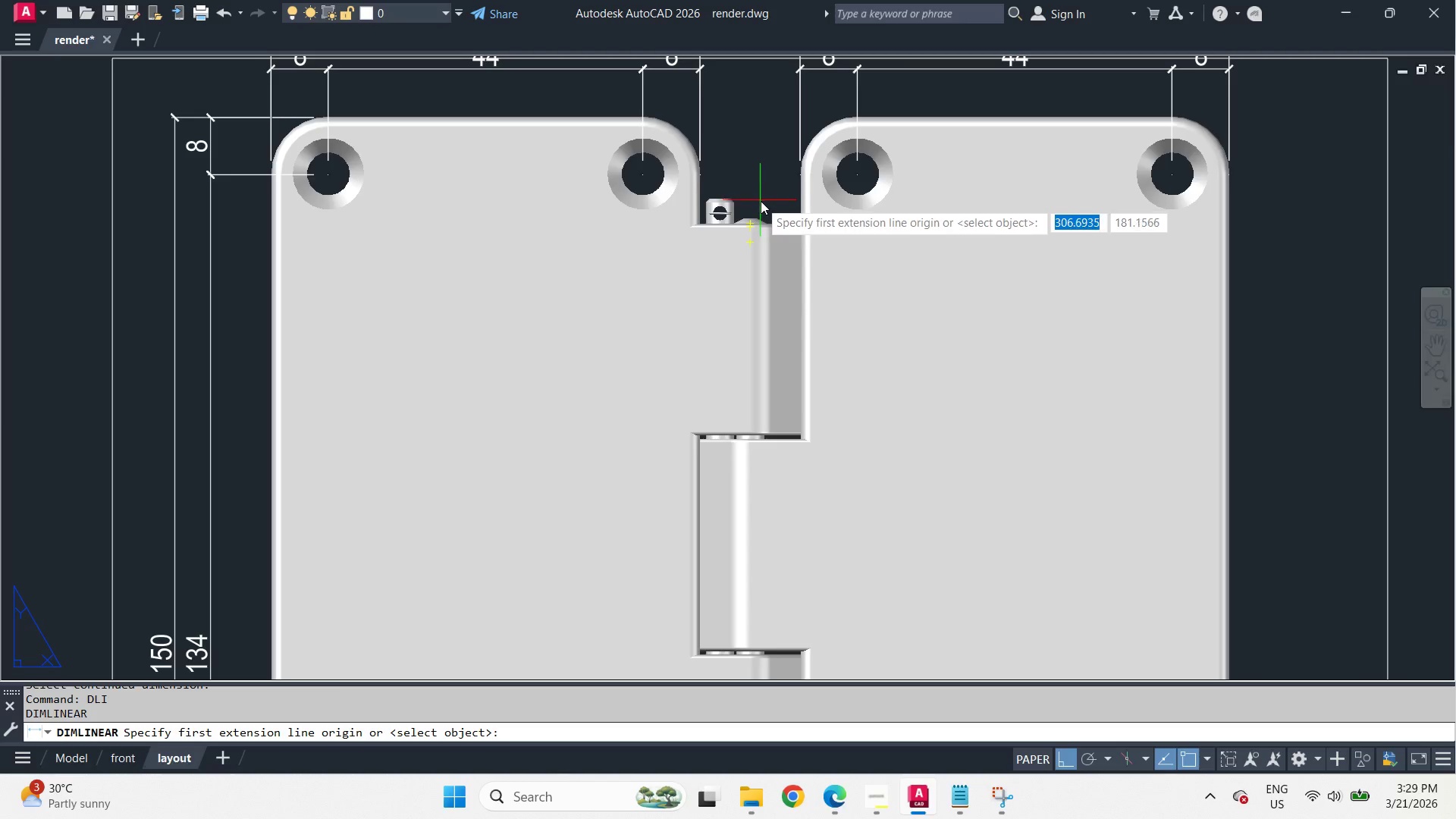 
key(N)
 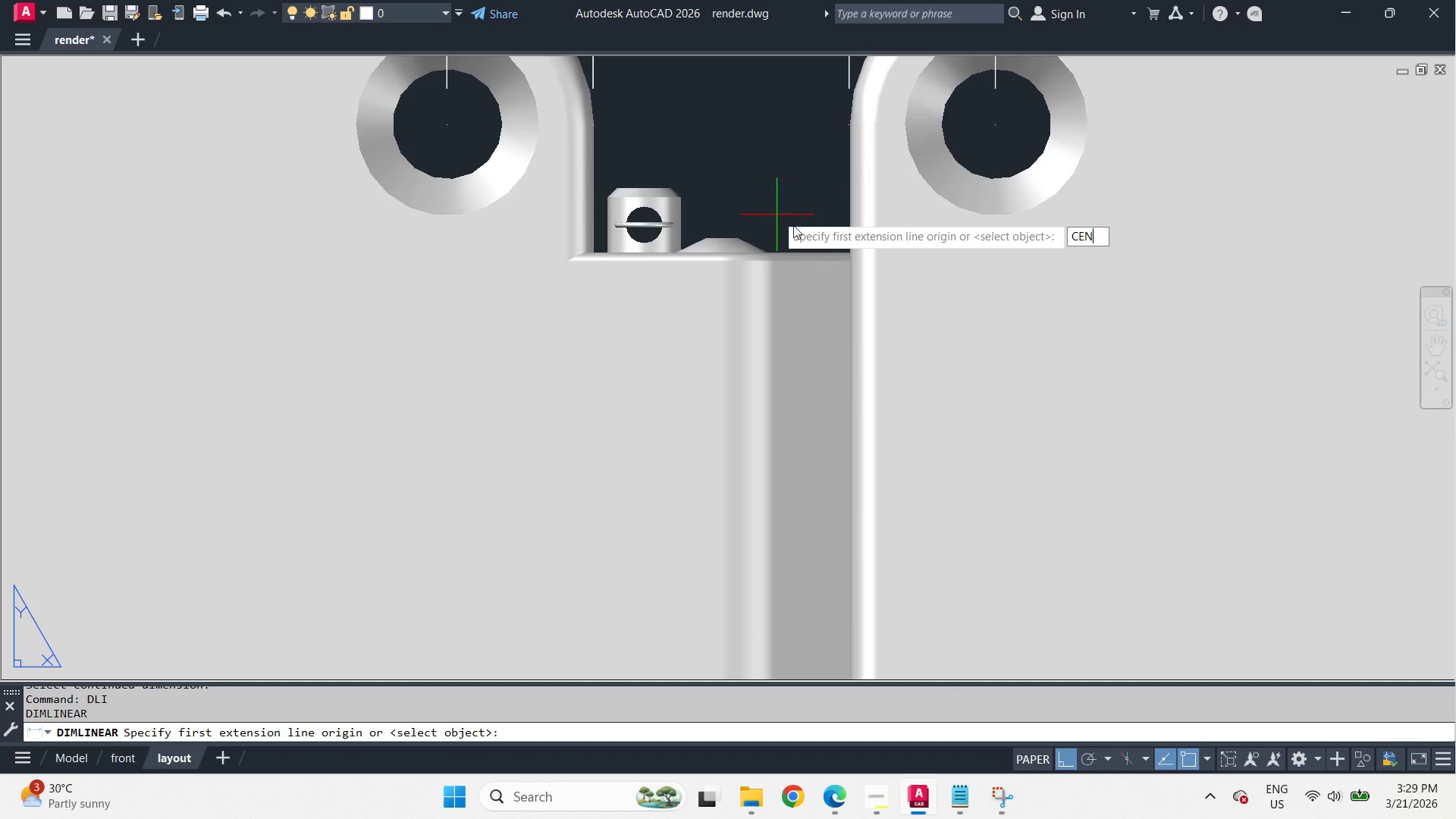 
key(Space)
 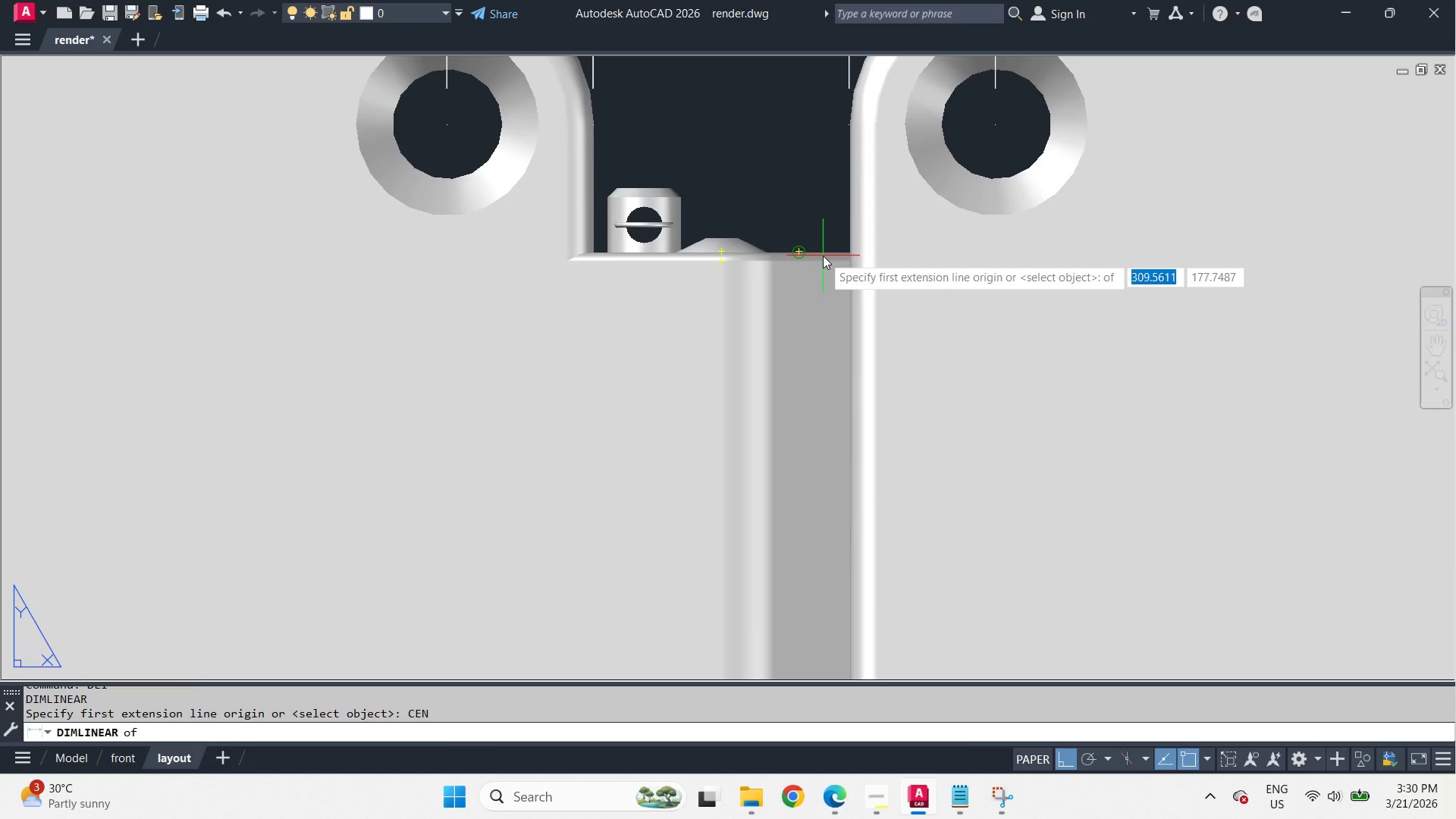 
scroll: coordinate [769, 206], scroll_direction: up, amount: 2.0
 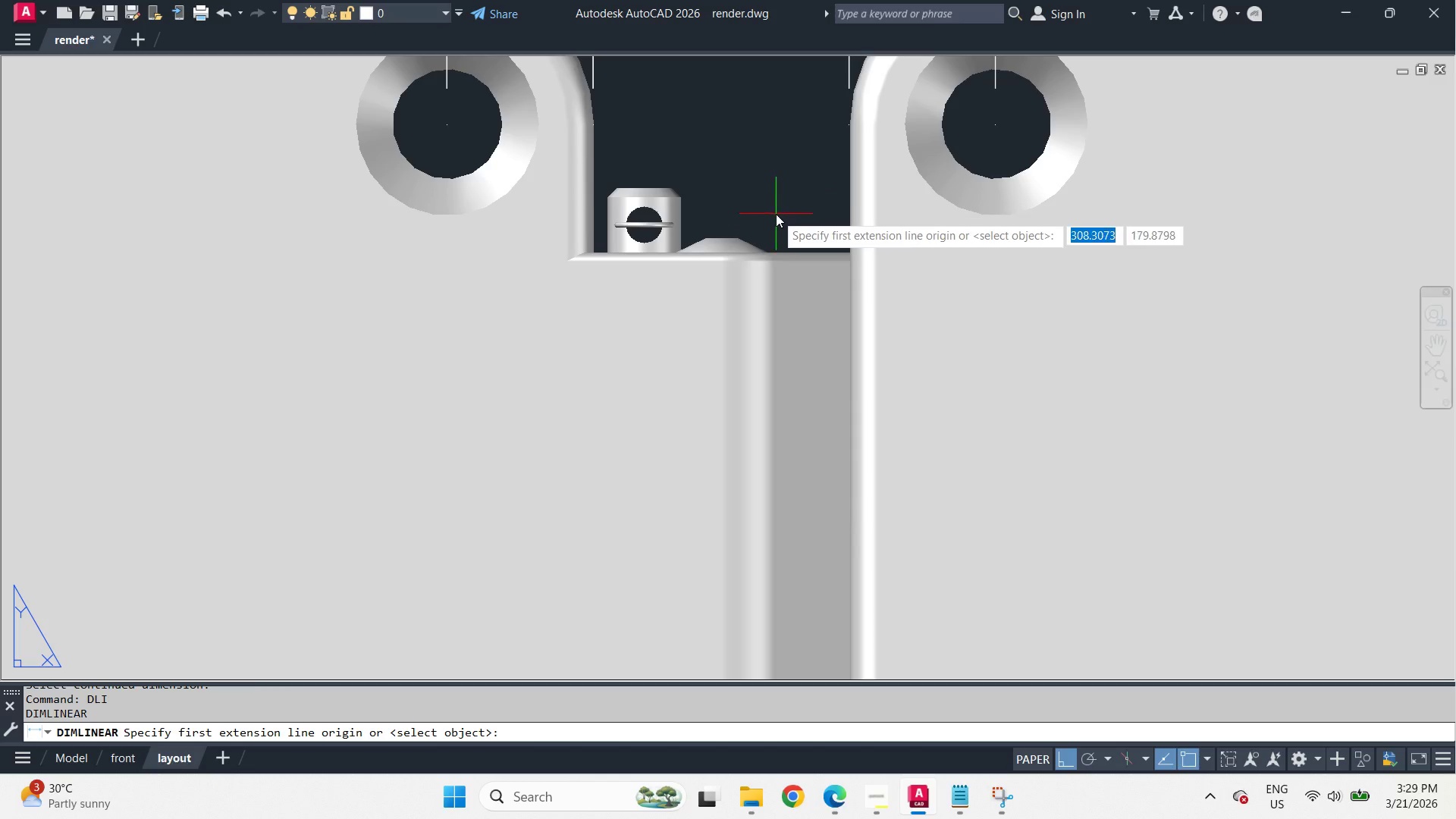 
left_click([823, 256])
 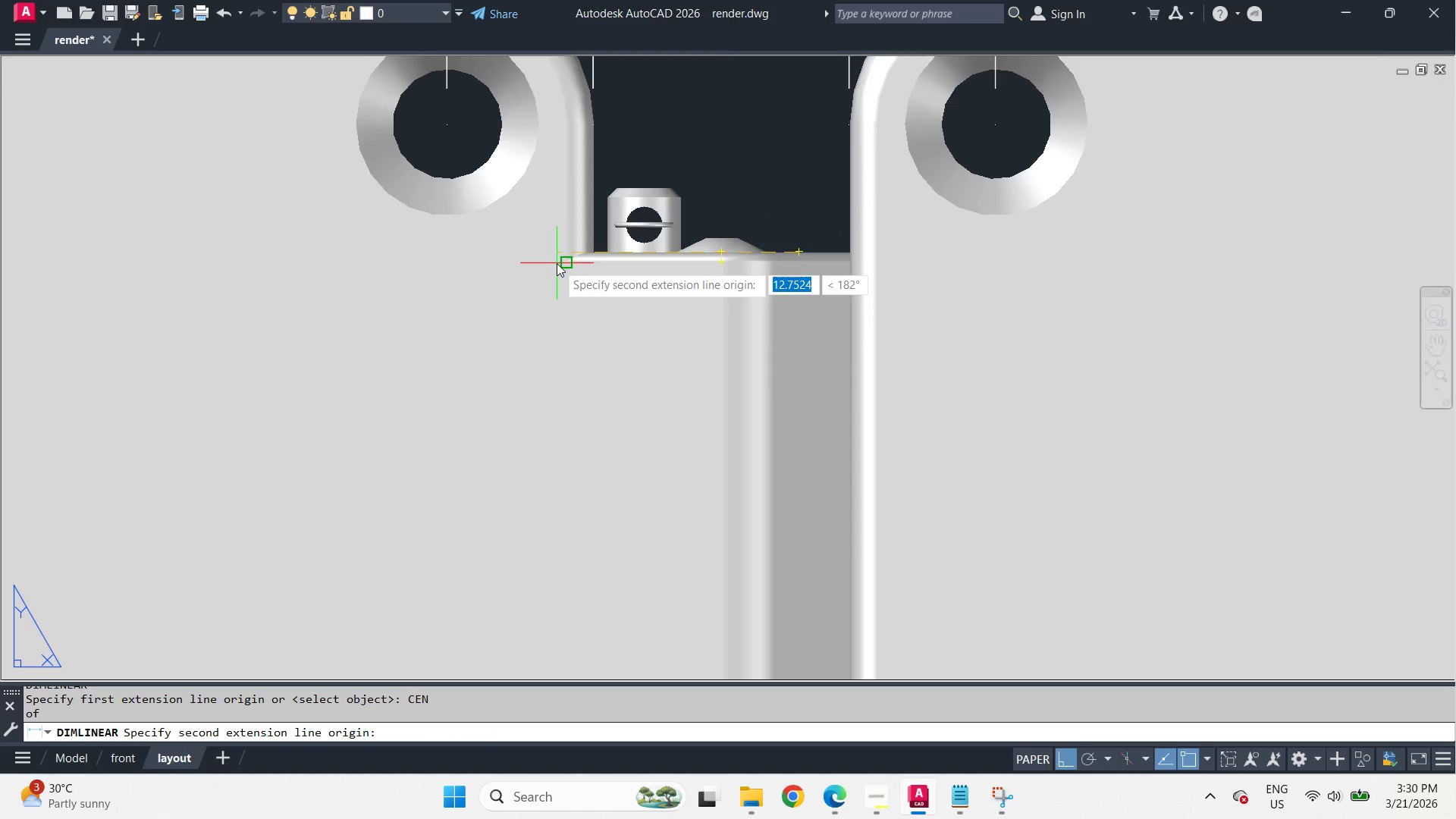 
type(EN)
 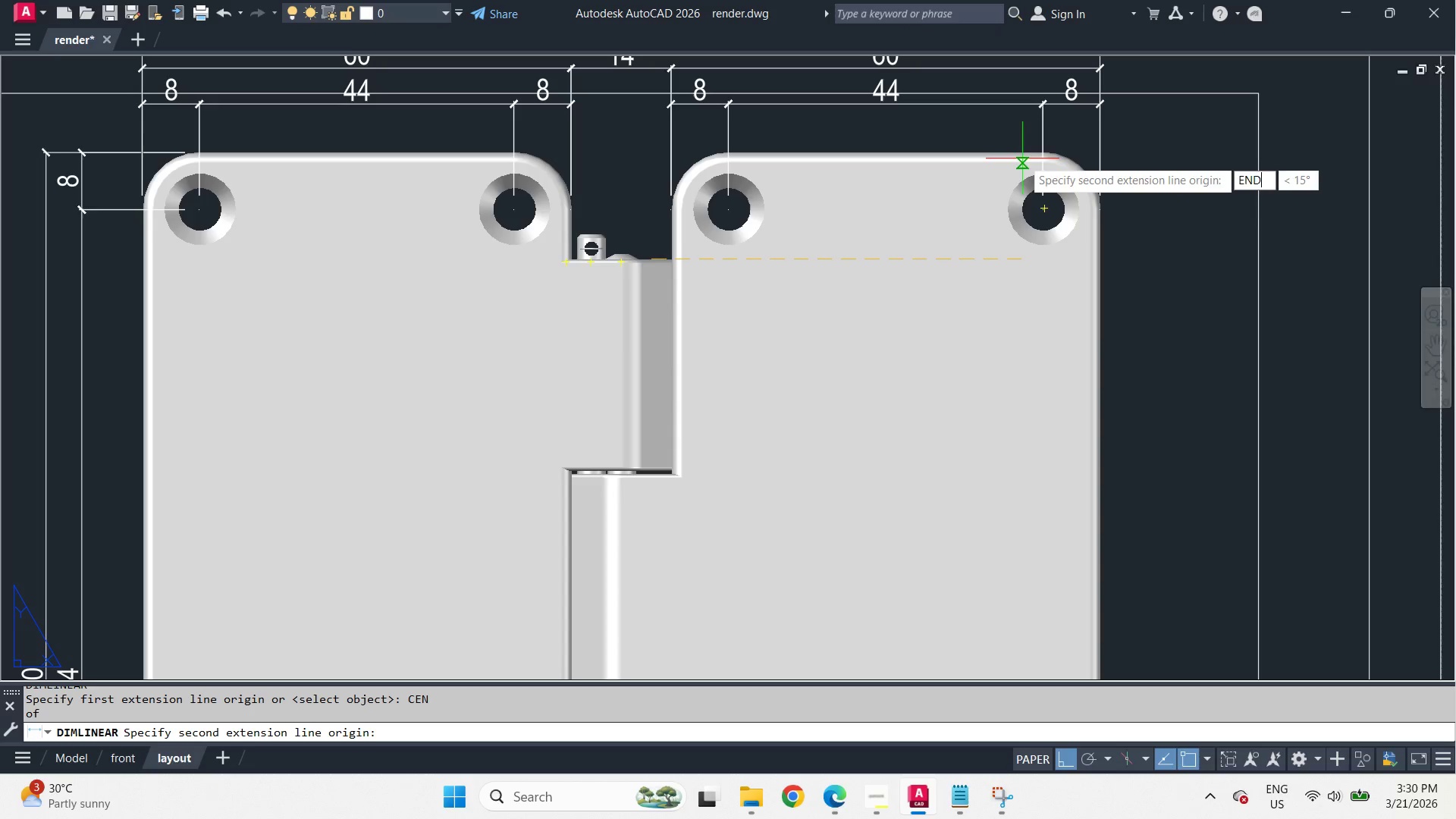 
scroll: coordinate [557, 263], scroll_direction: down, amount: 3.0
 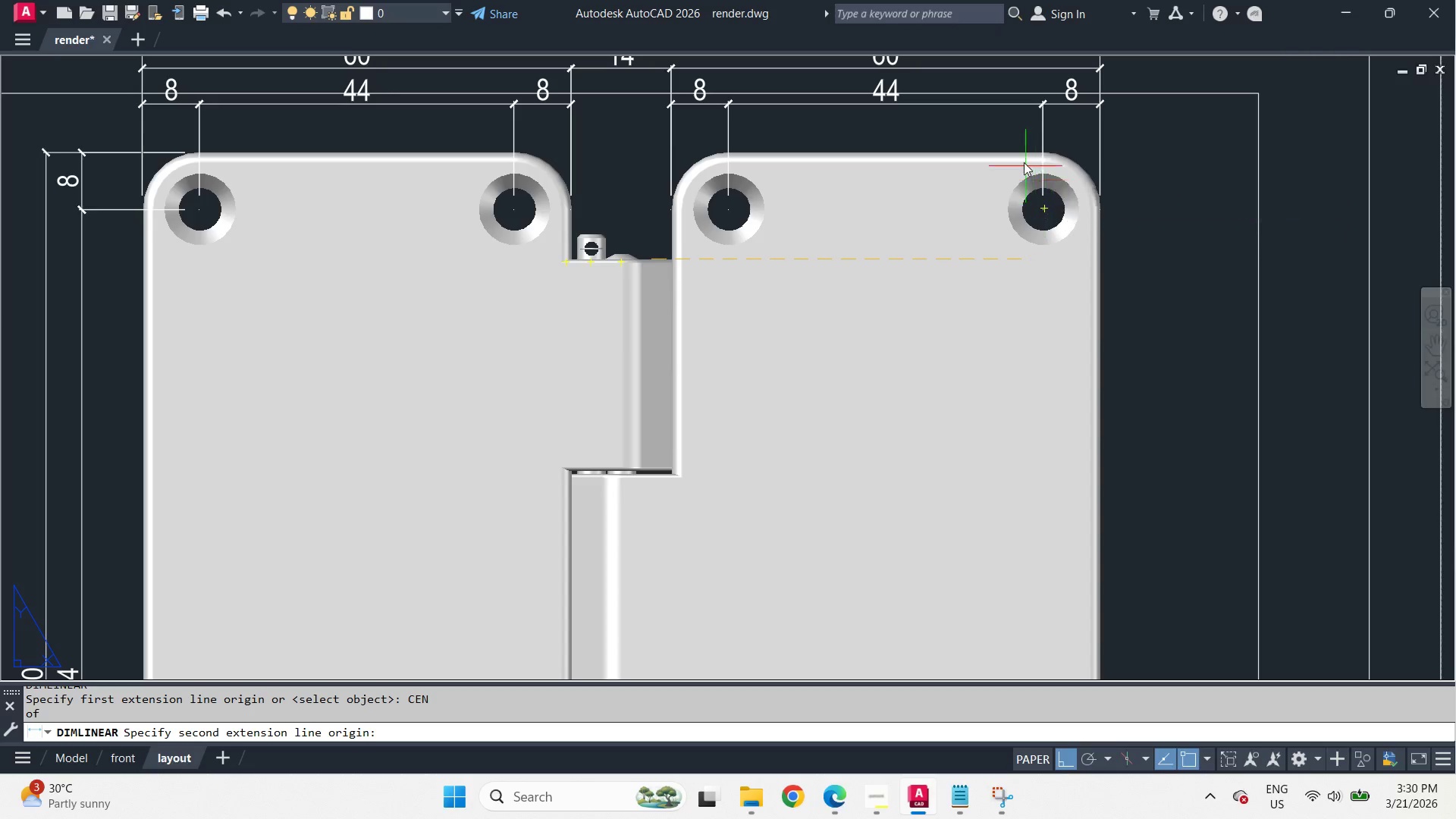 
key(D)
 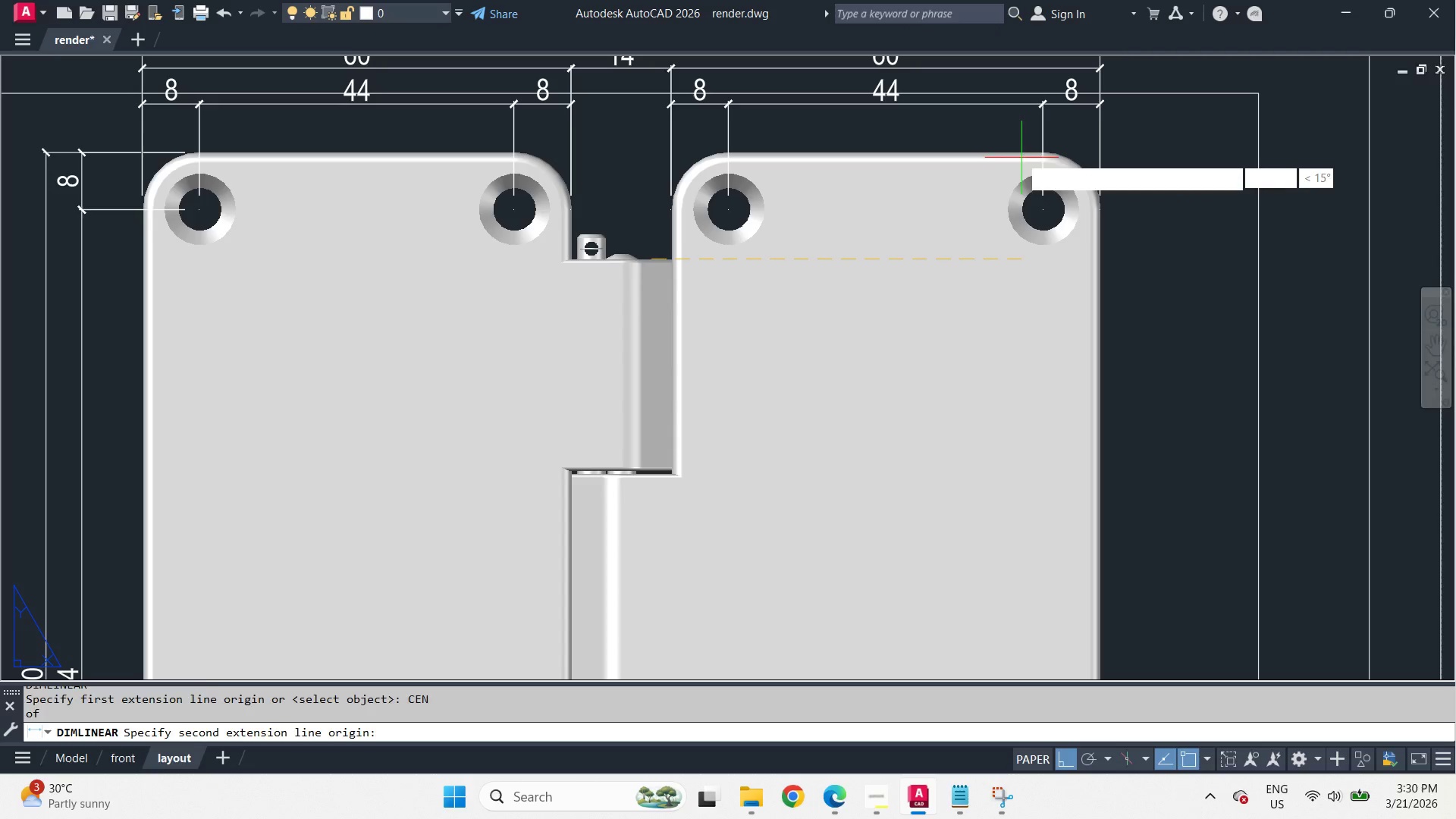 
key(Space)
 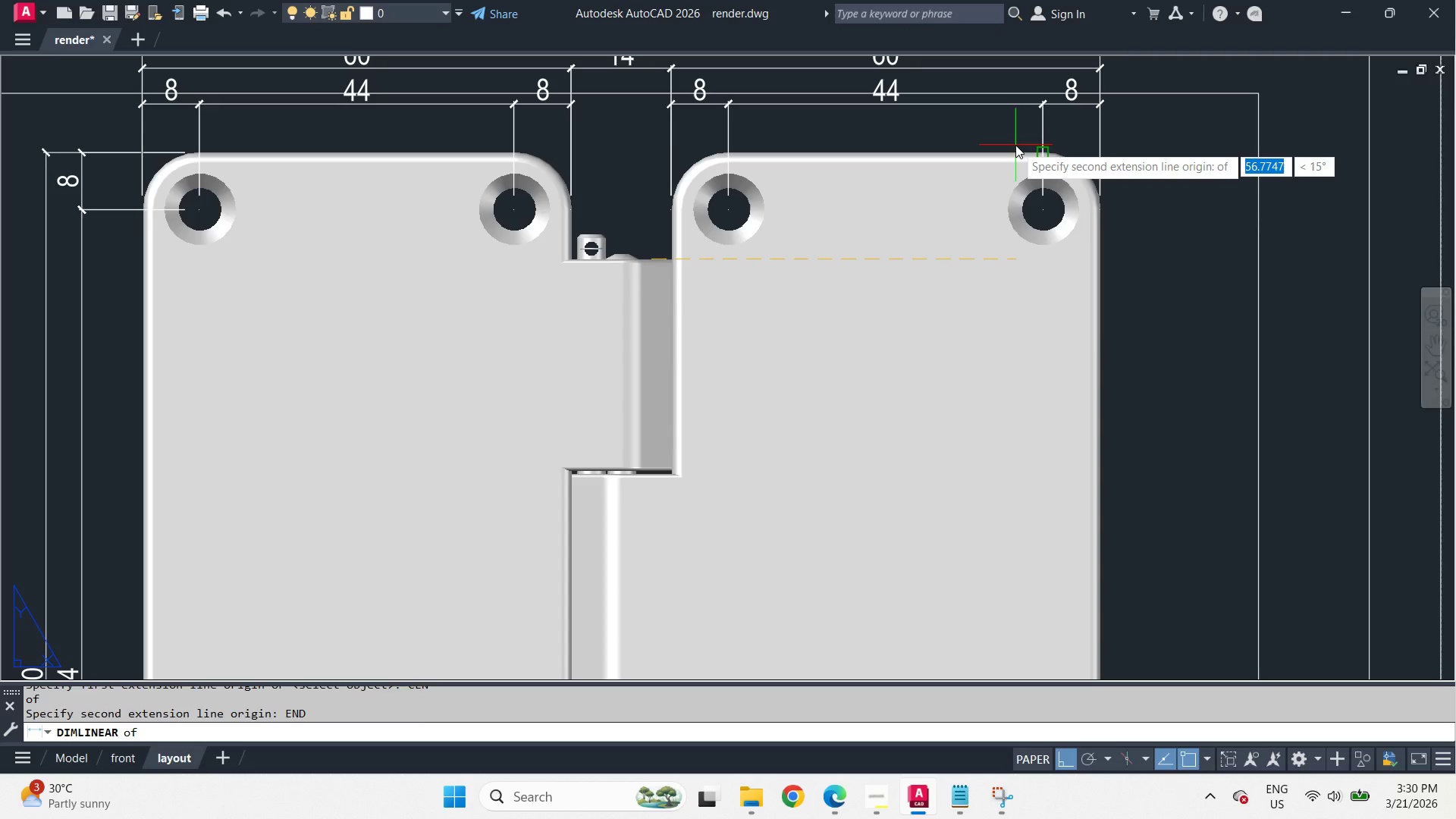 
left_click([1015, 145])
 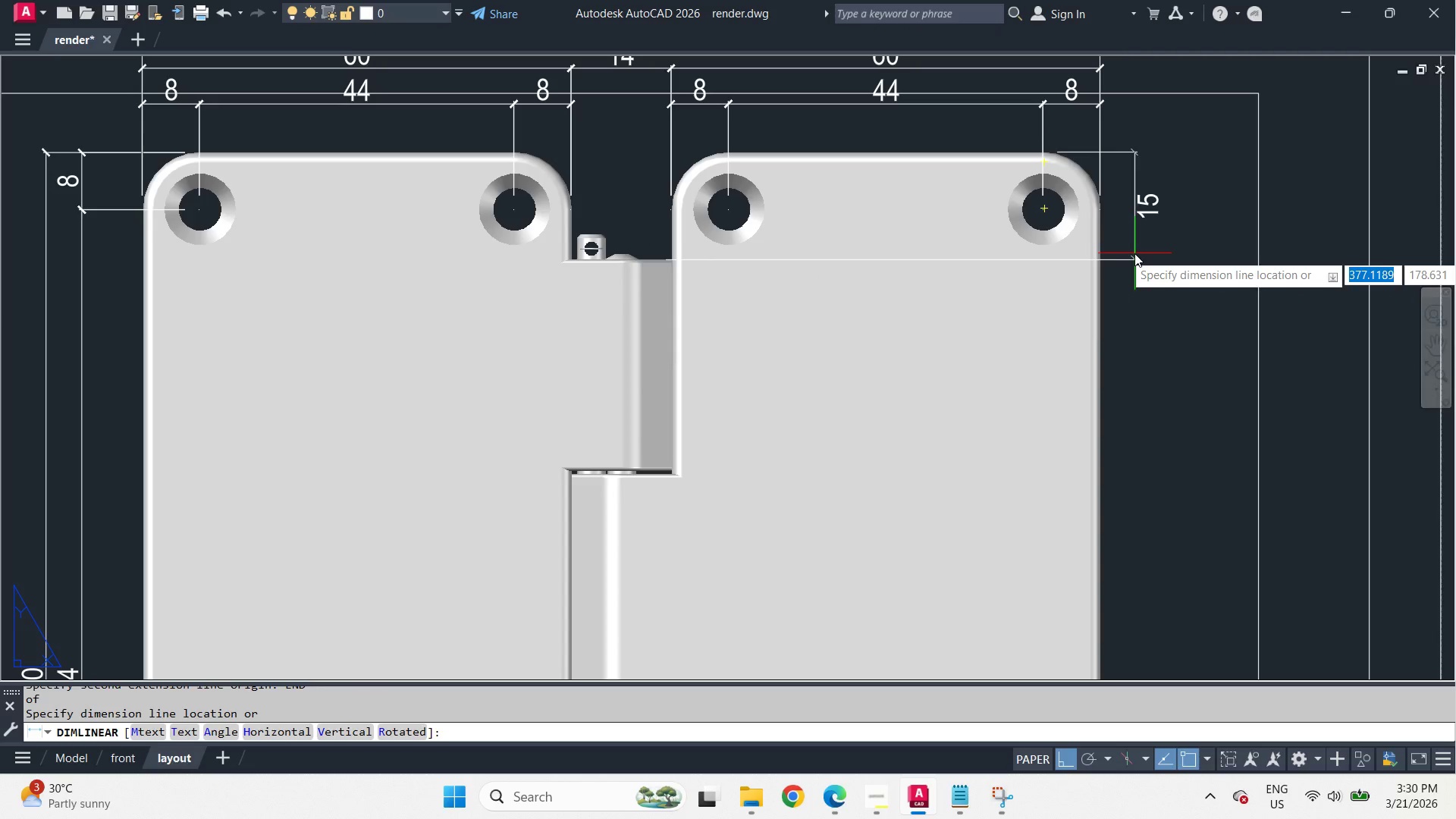 
left_click([1147, 260])
 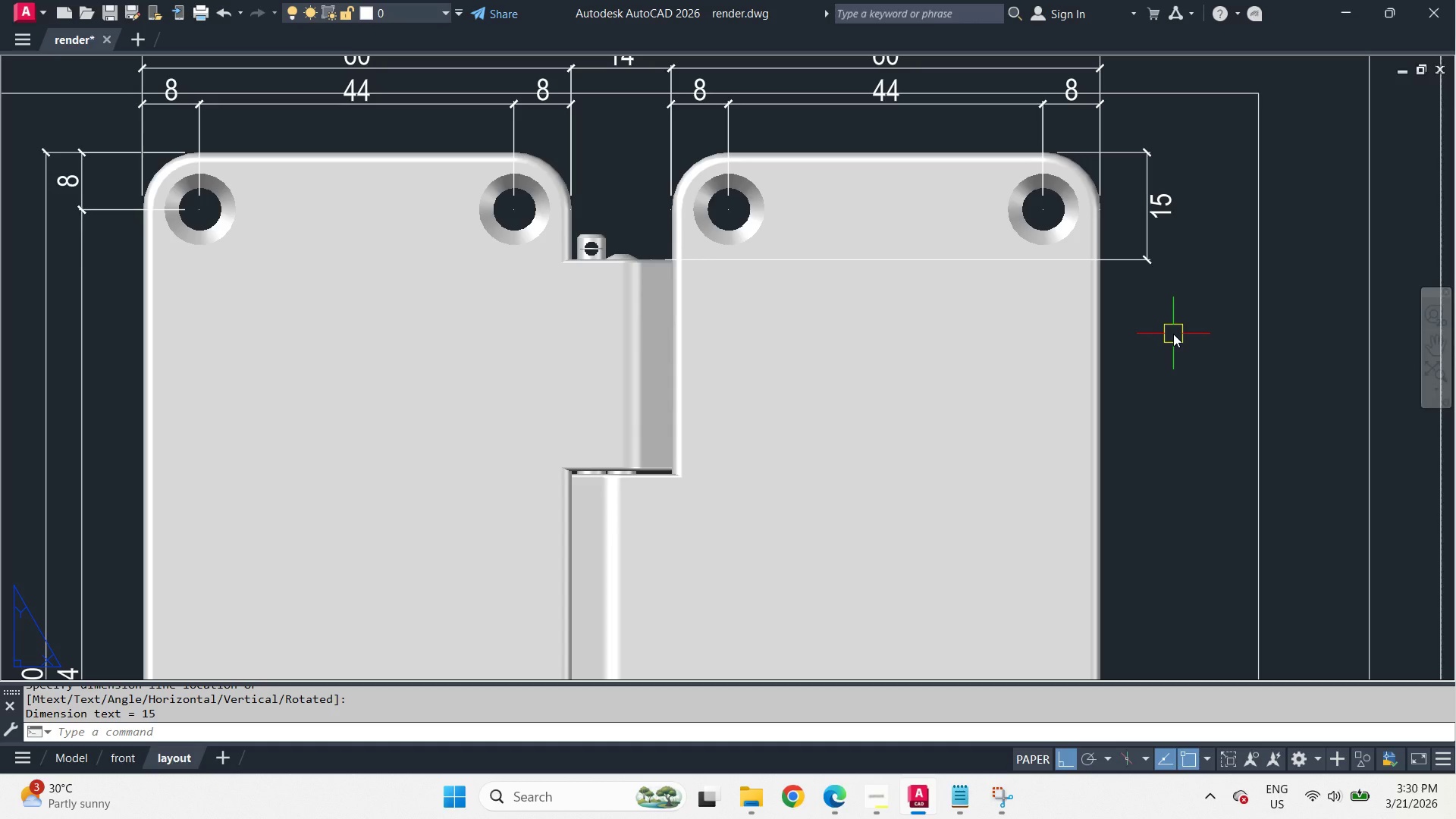 
type(DCO  )
 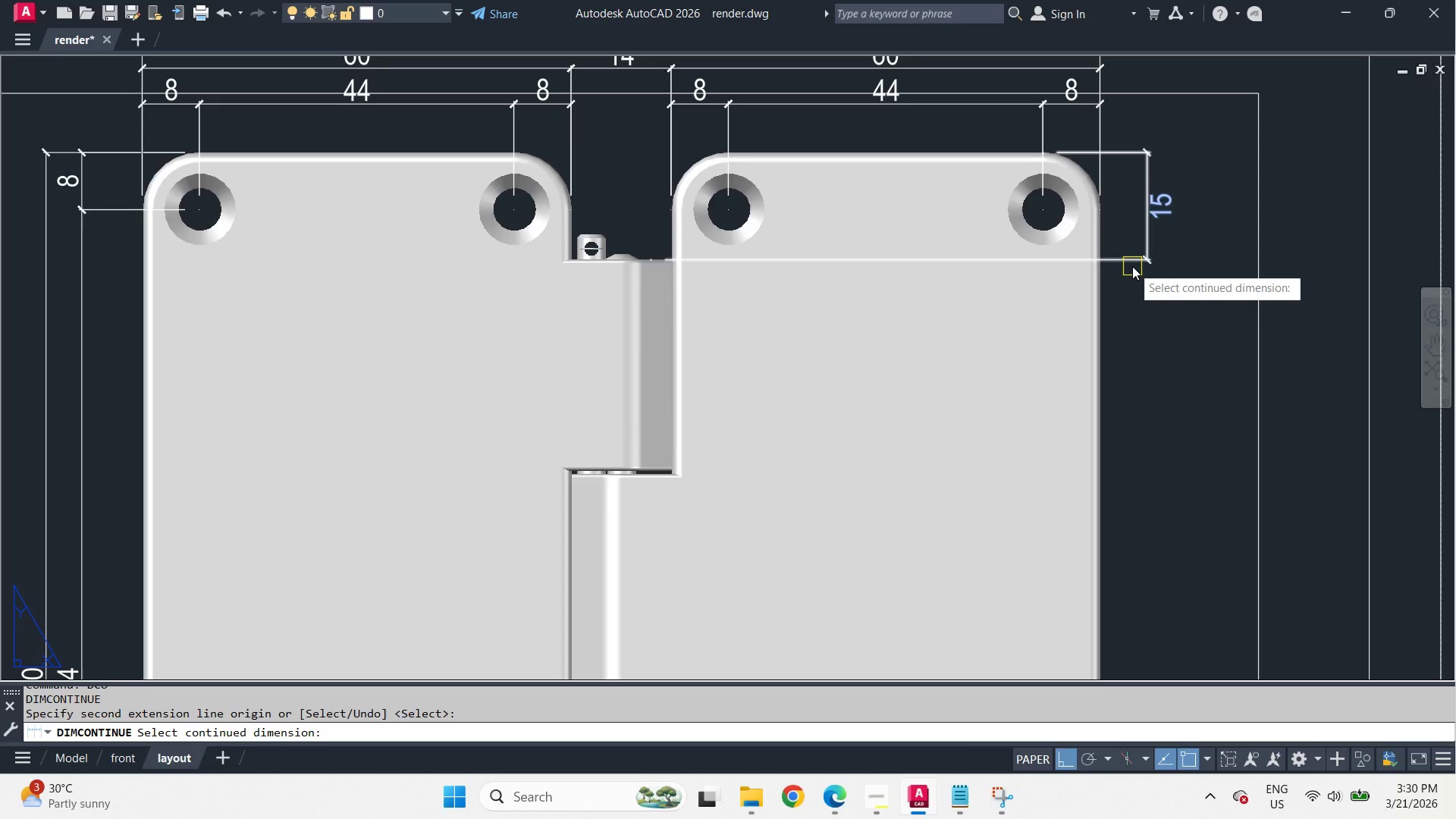 
left_click([1132, 266])
 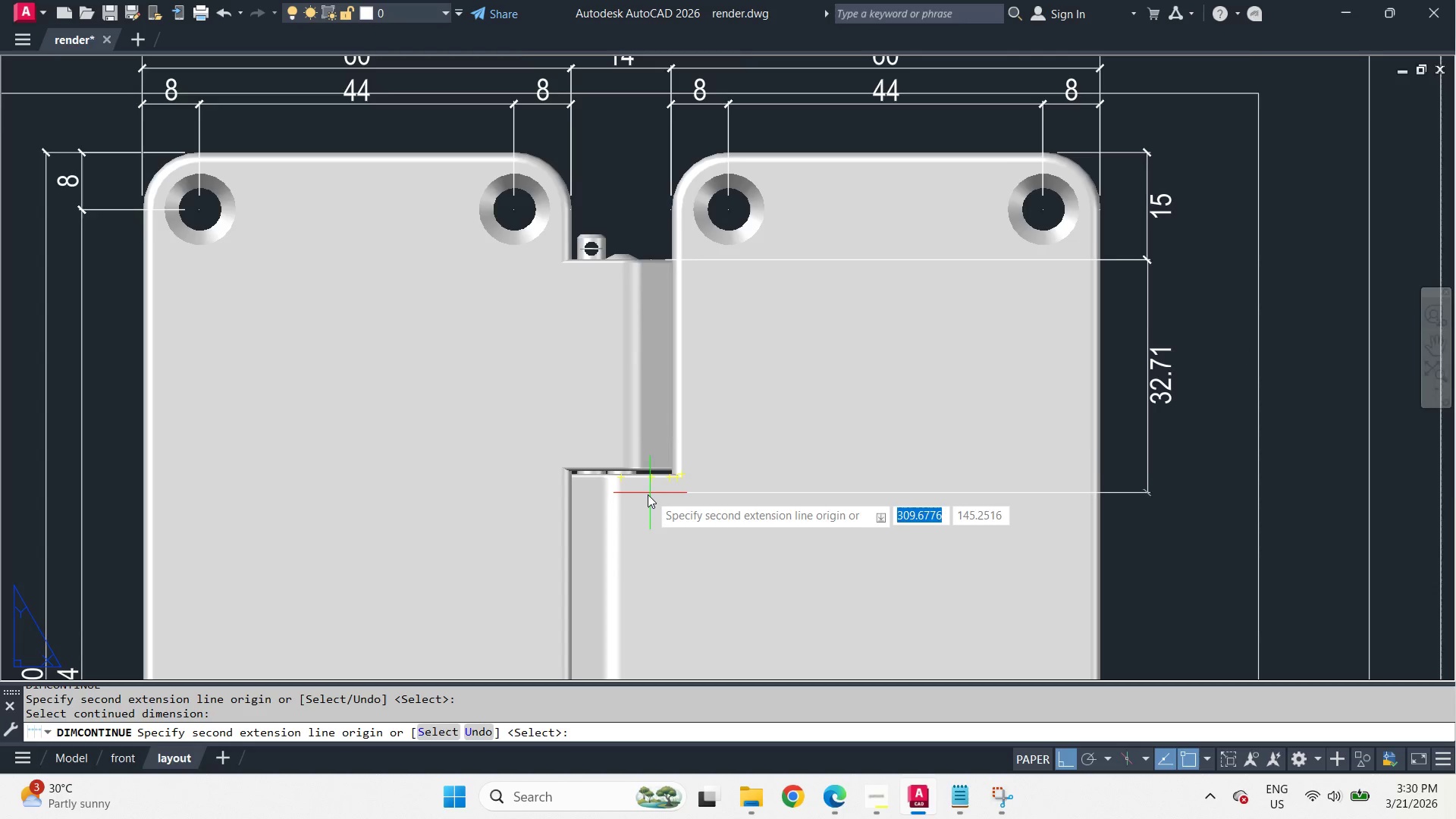 
type(CEN )
 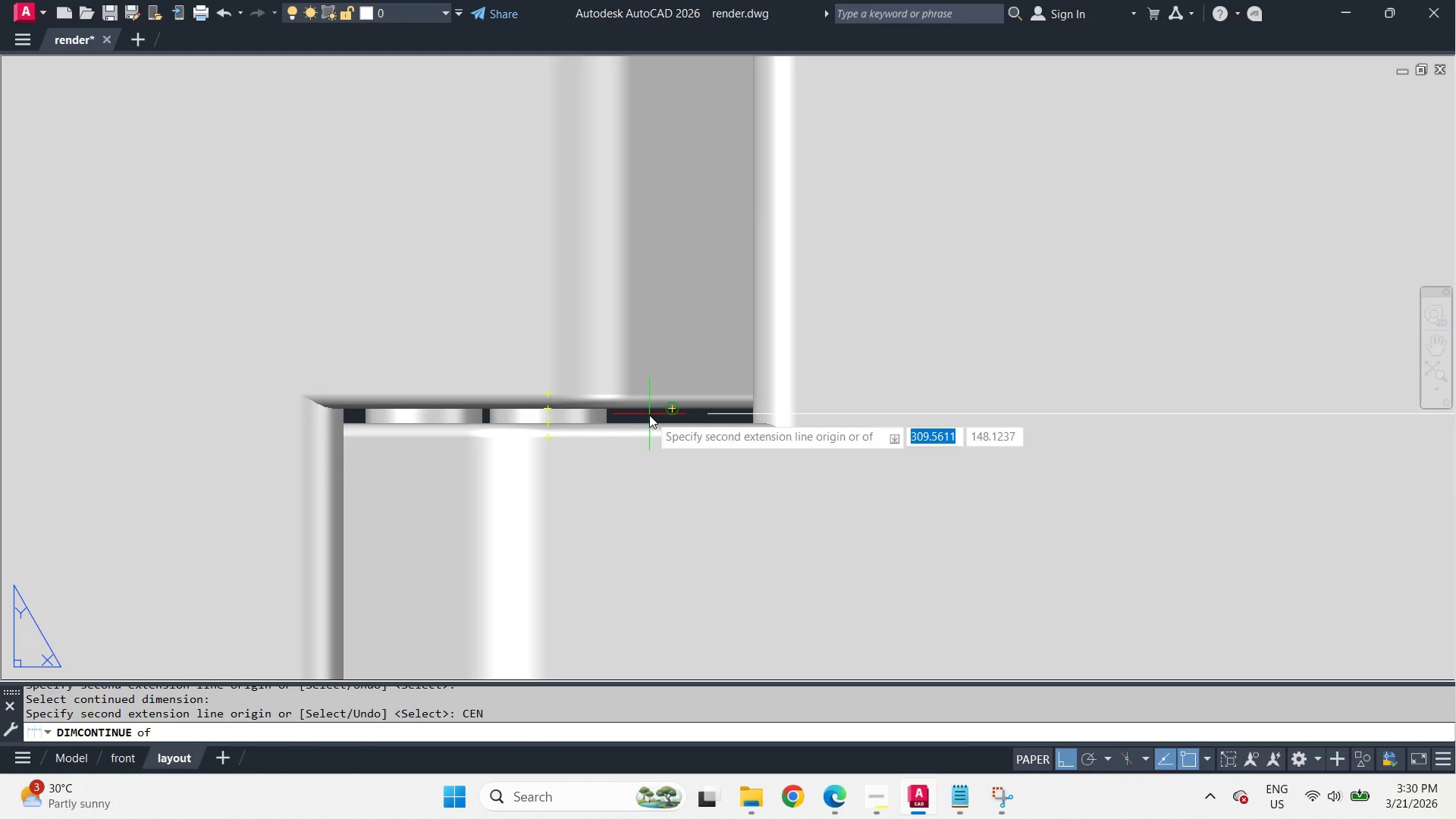 
scroll: coordinate [642, 491], scroll_direction: up, amount: 3.0
 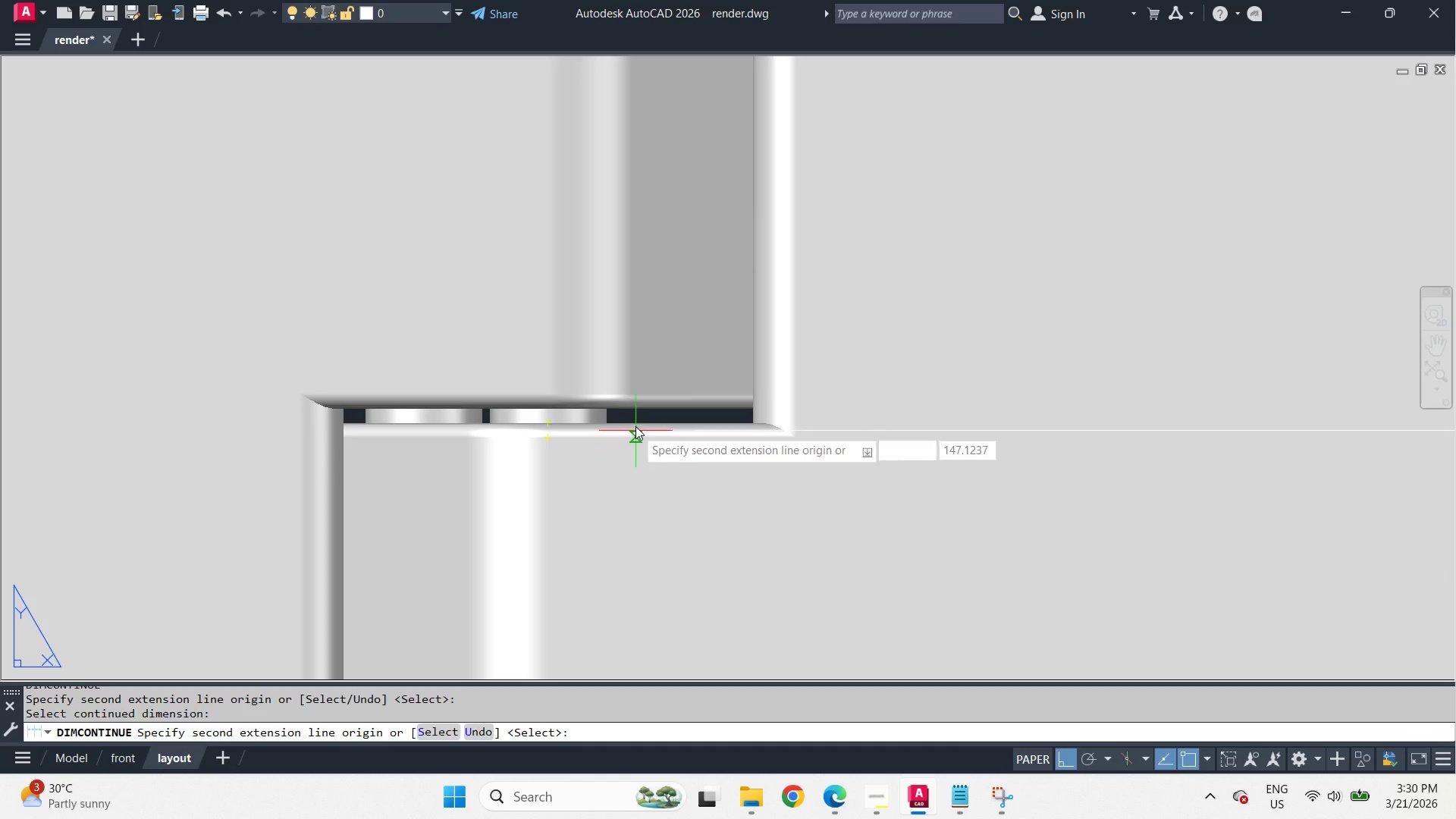 
left_click([649, 415])
 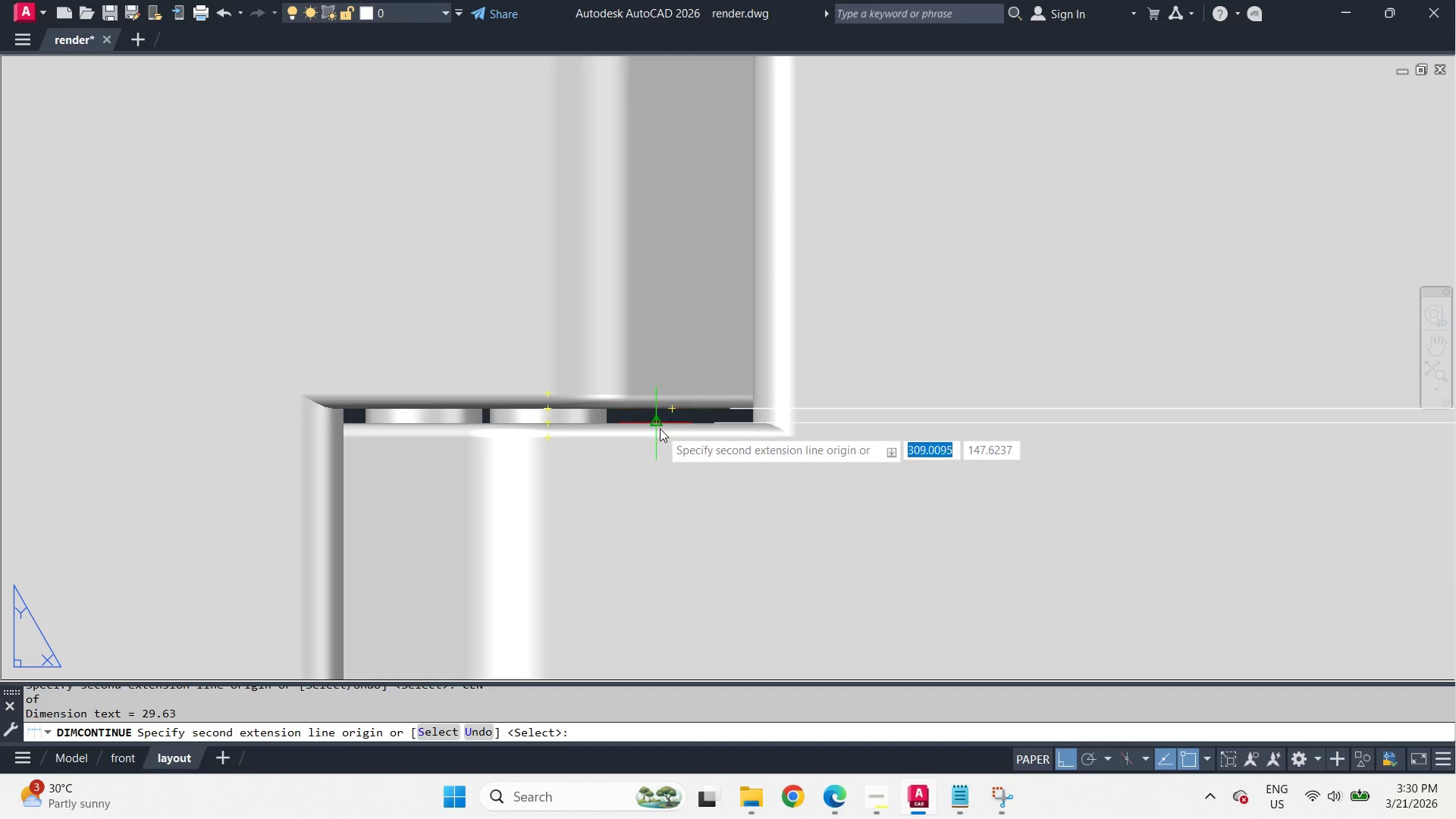 
type(CEN )
 